 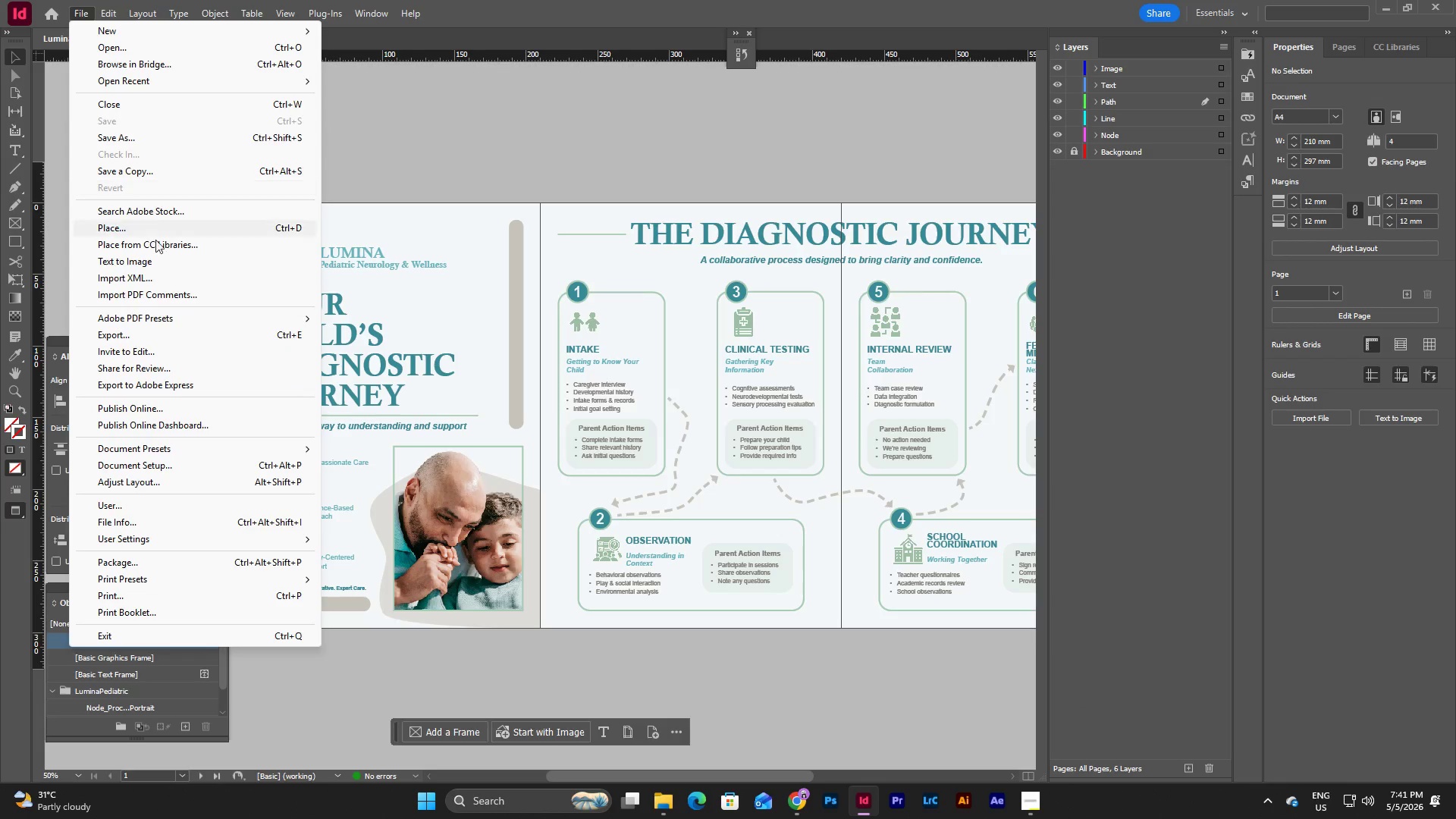 
left_click([152, 337])
 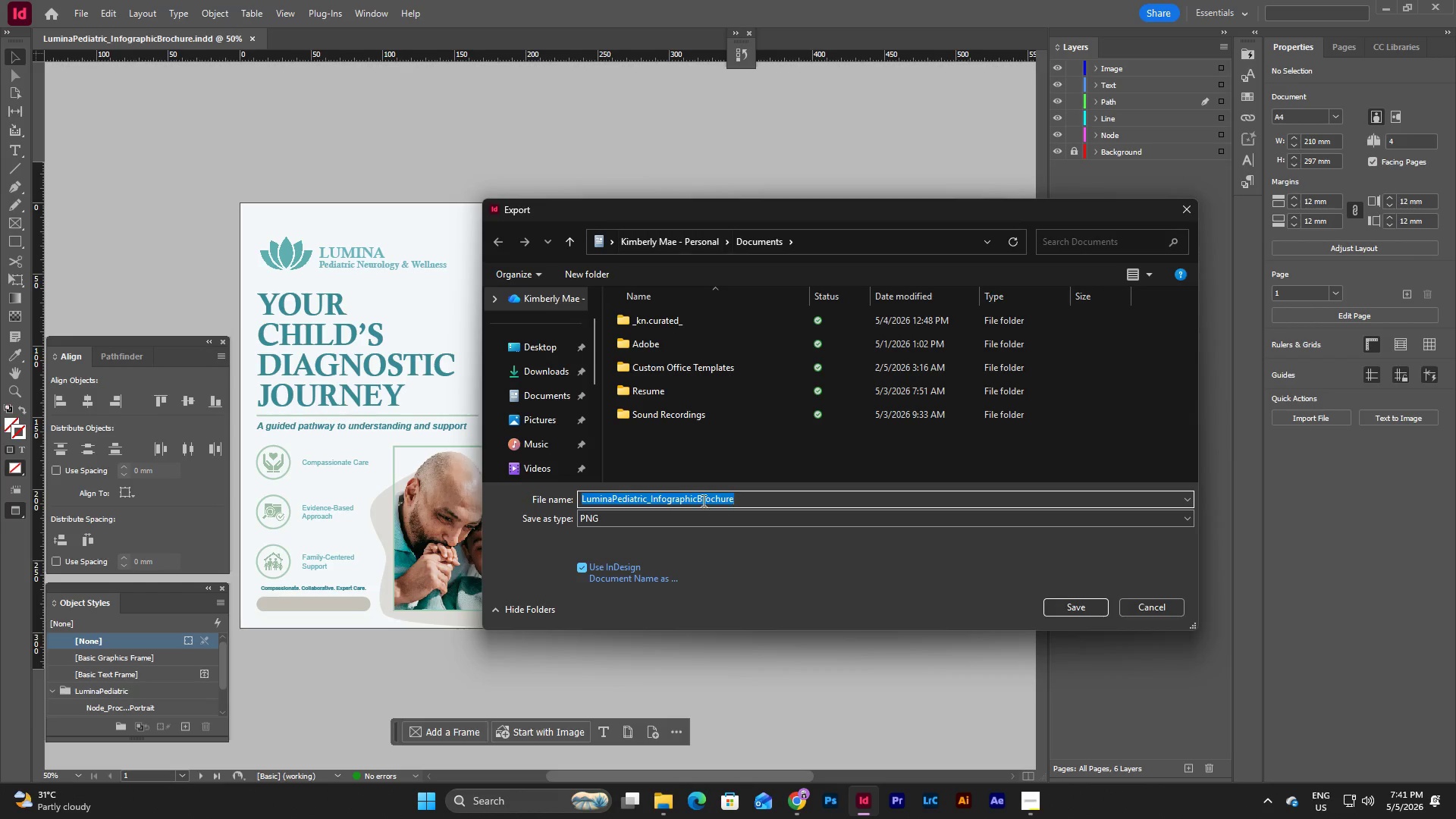 
left_click([692, 525])
 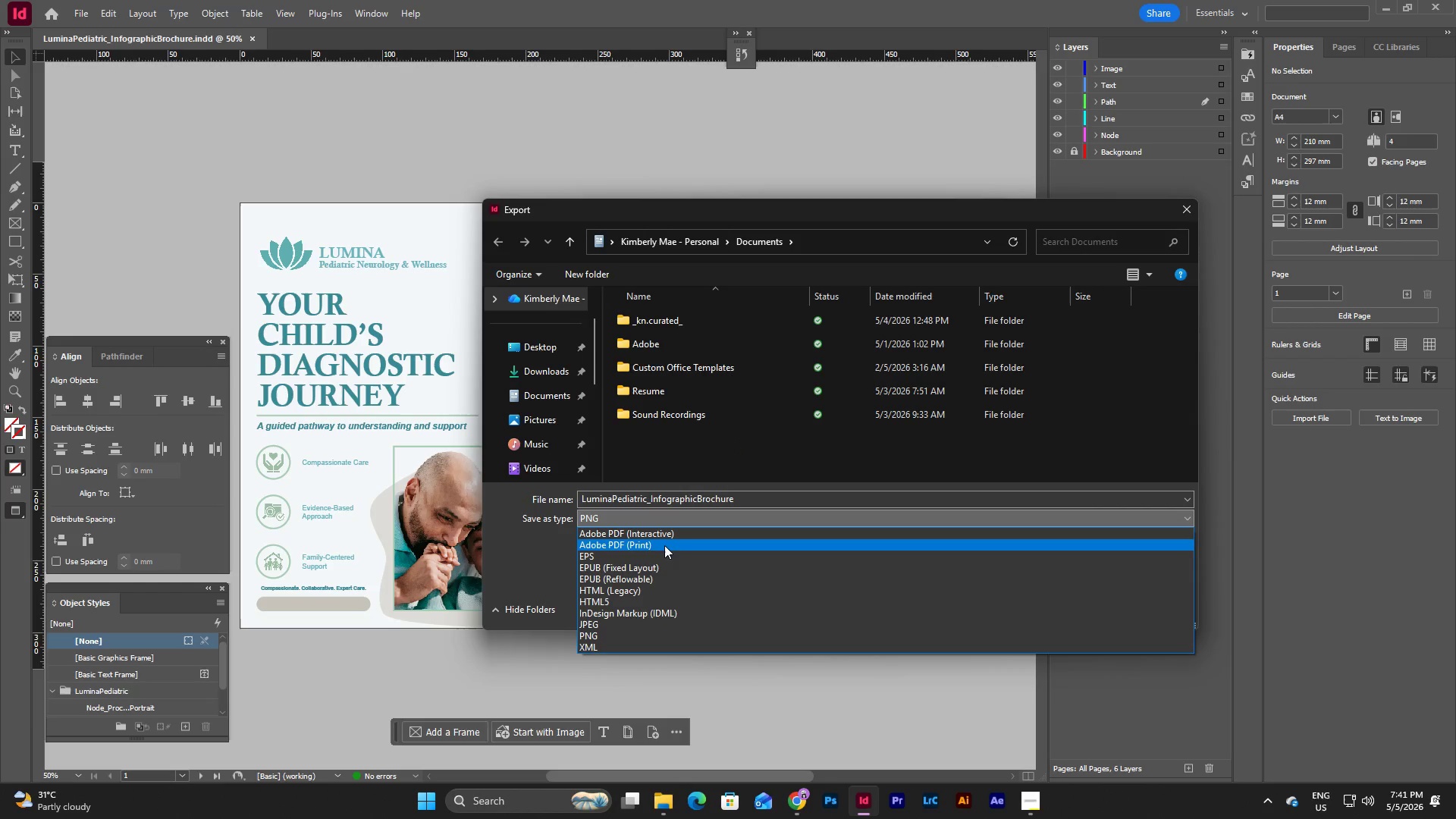 
left_click([663, 545])
 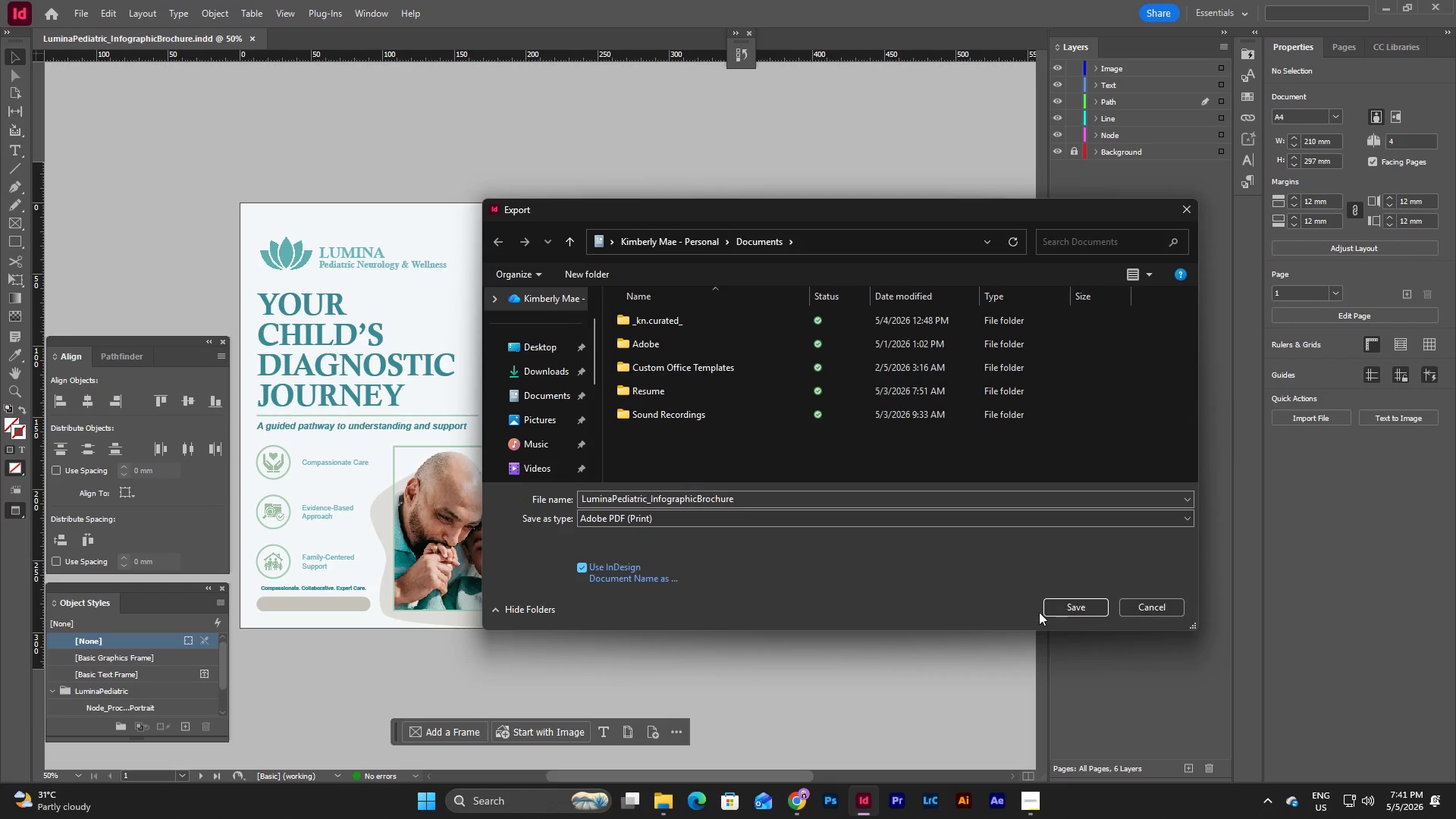 
left_click([1071, 610])
 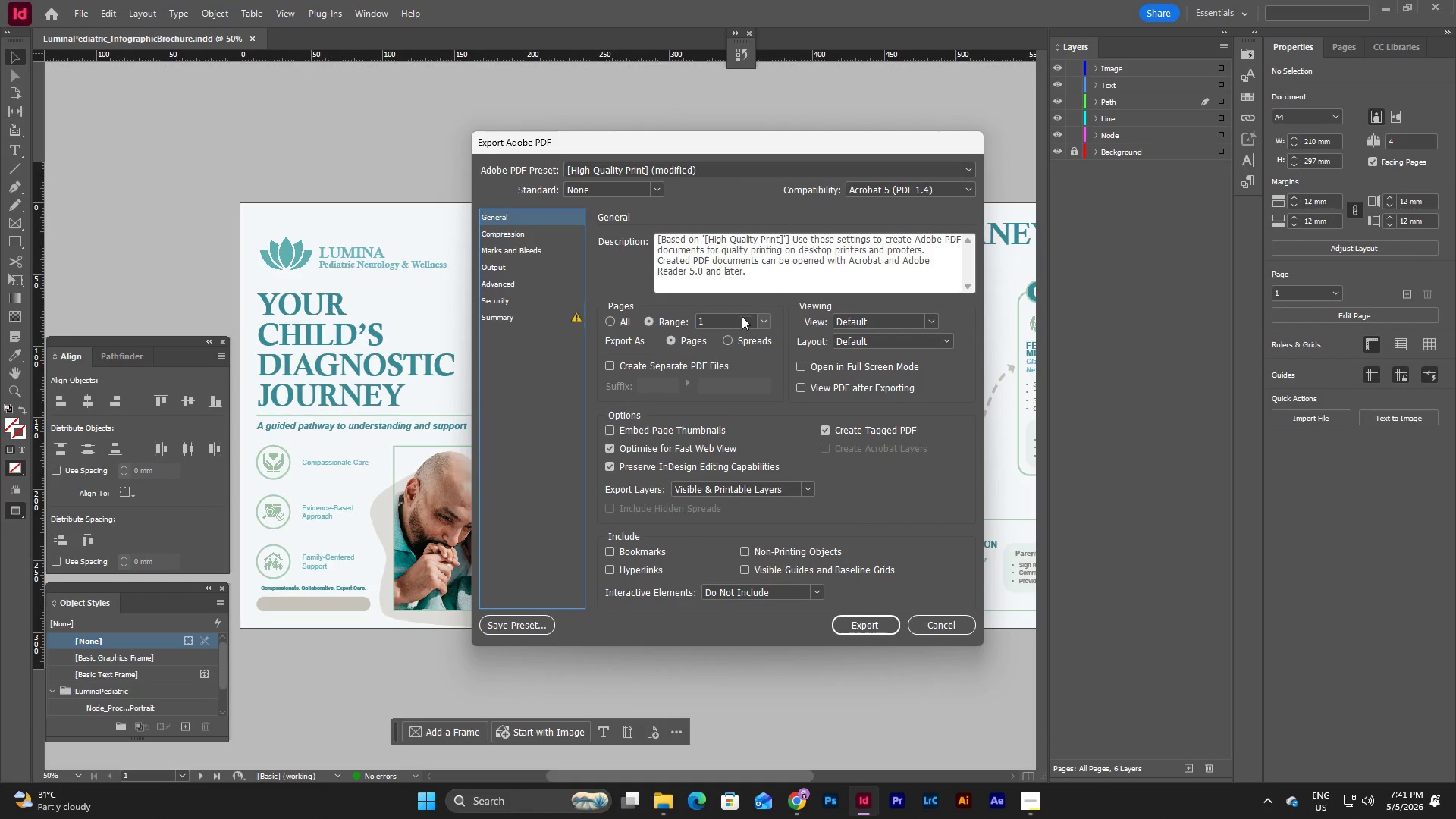 
left_click([610, 322])
 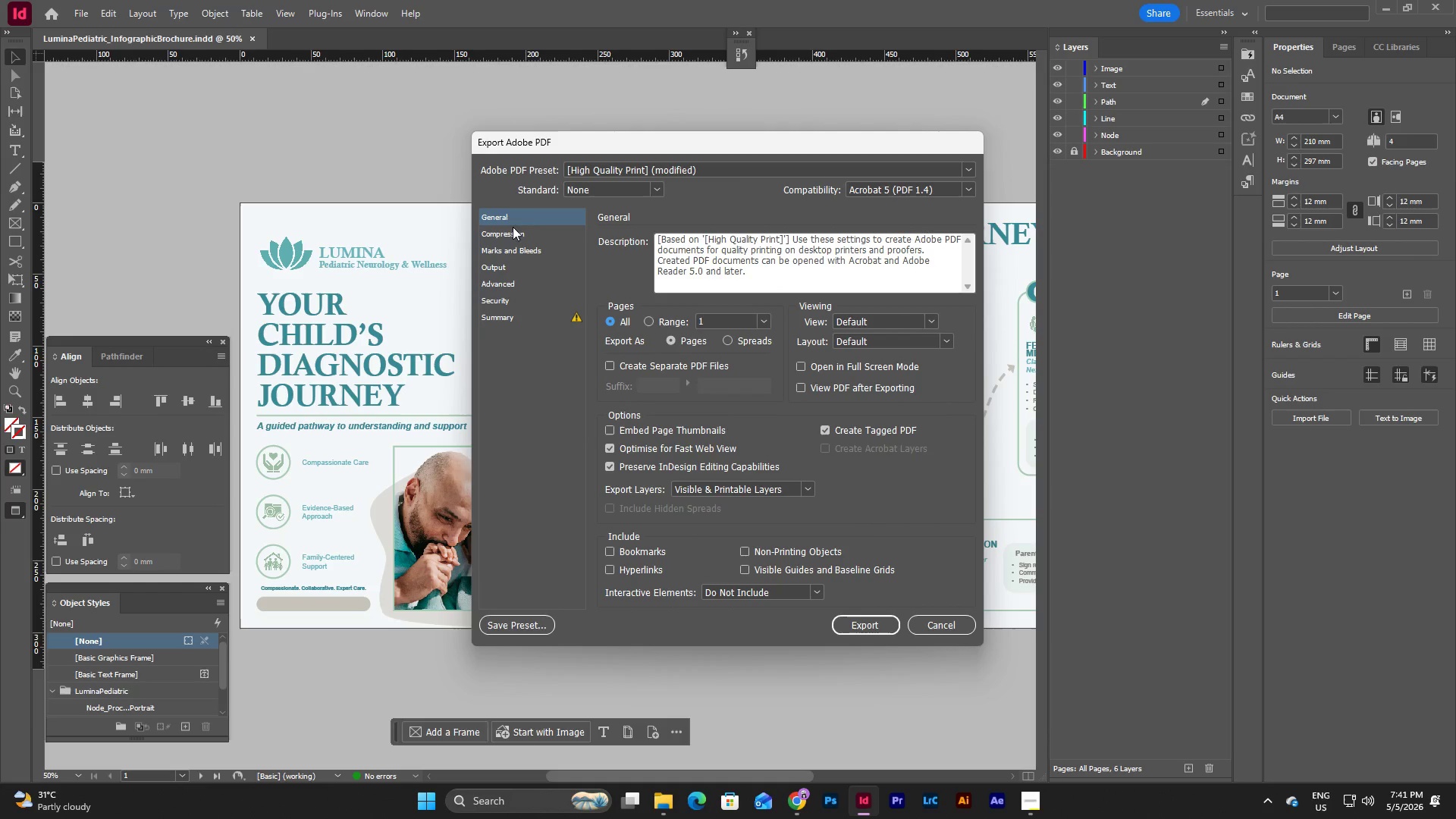 
left_click([526, 234])
 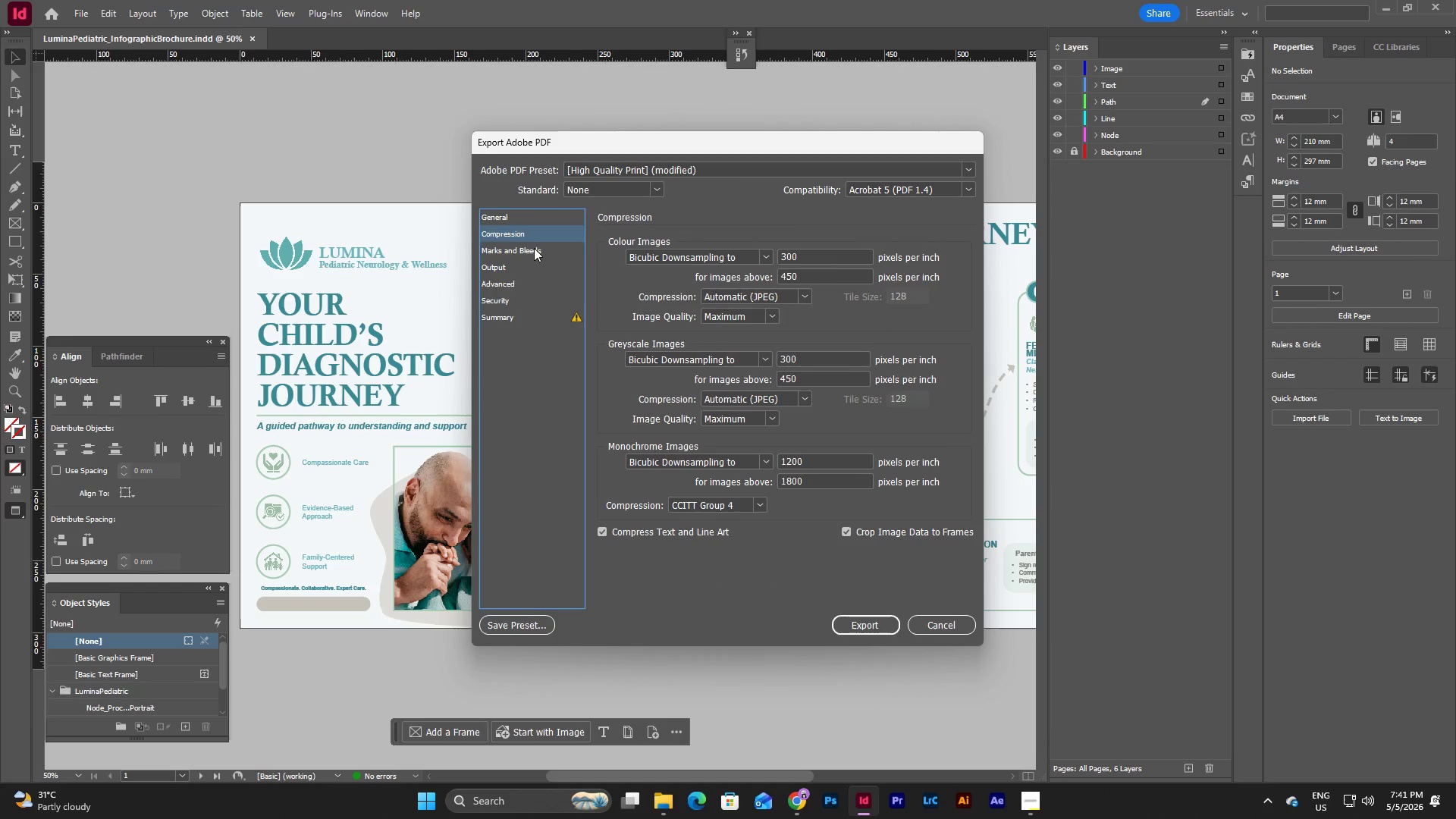 
left_click([534, 248])
 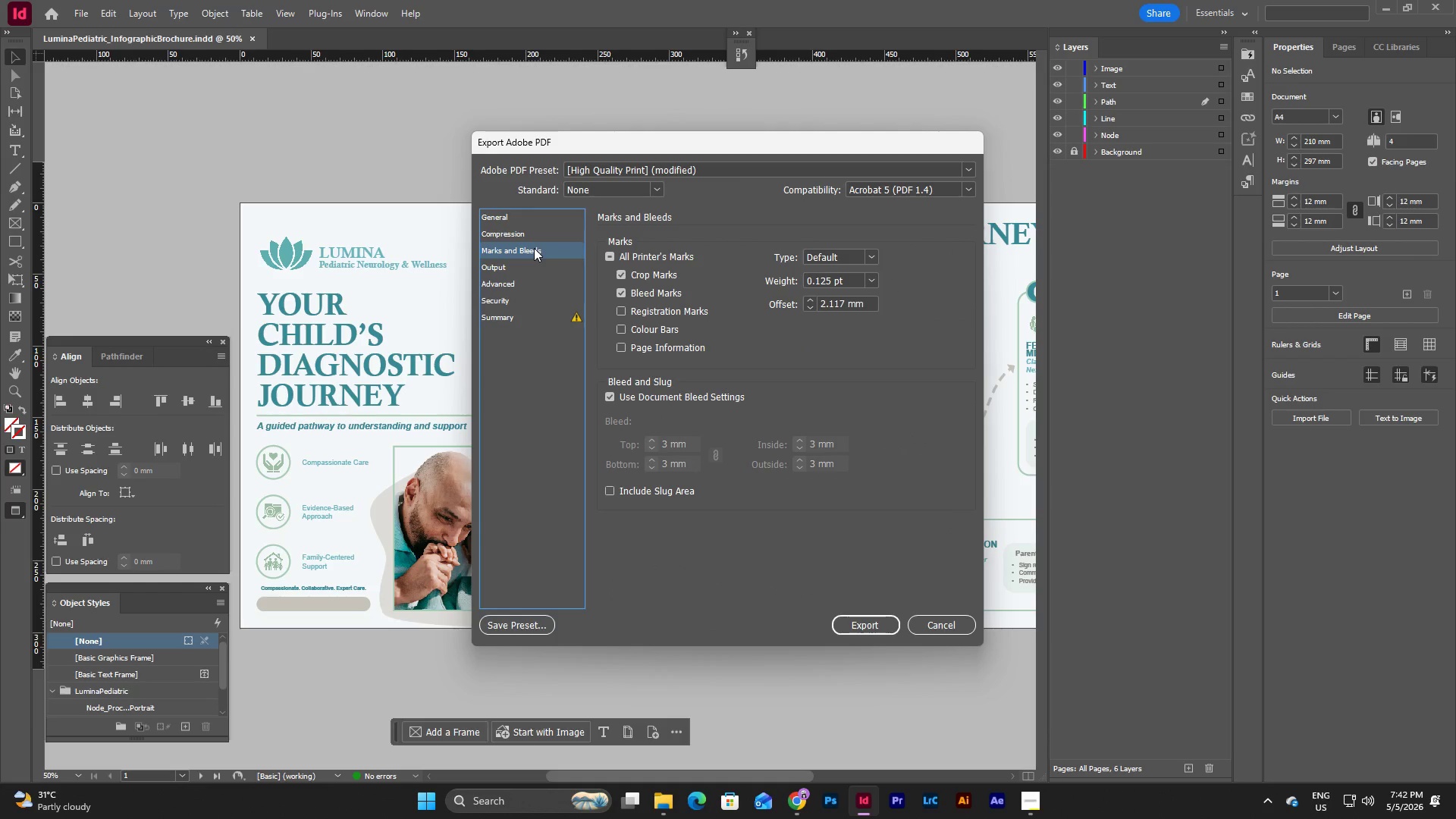 
left_click([532, 218])
 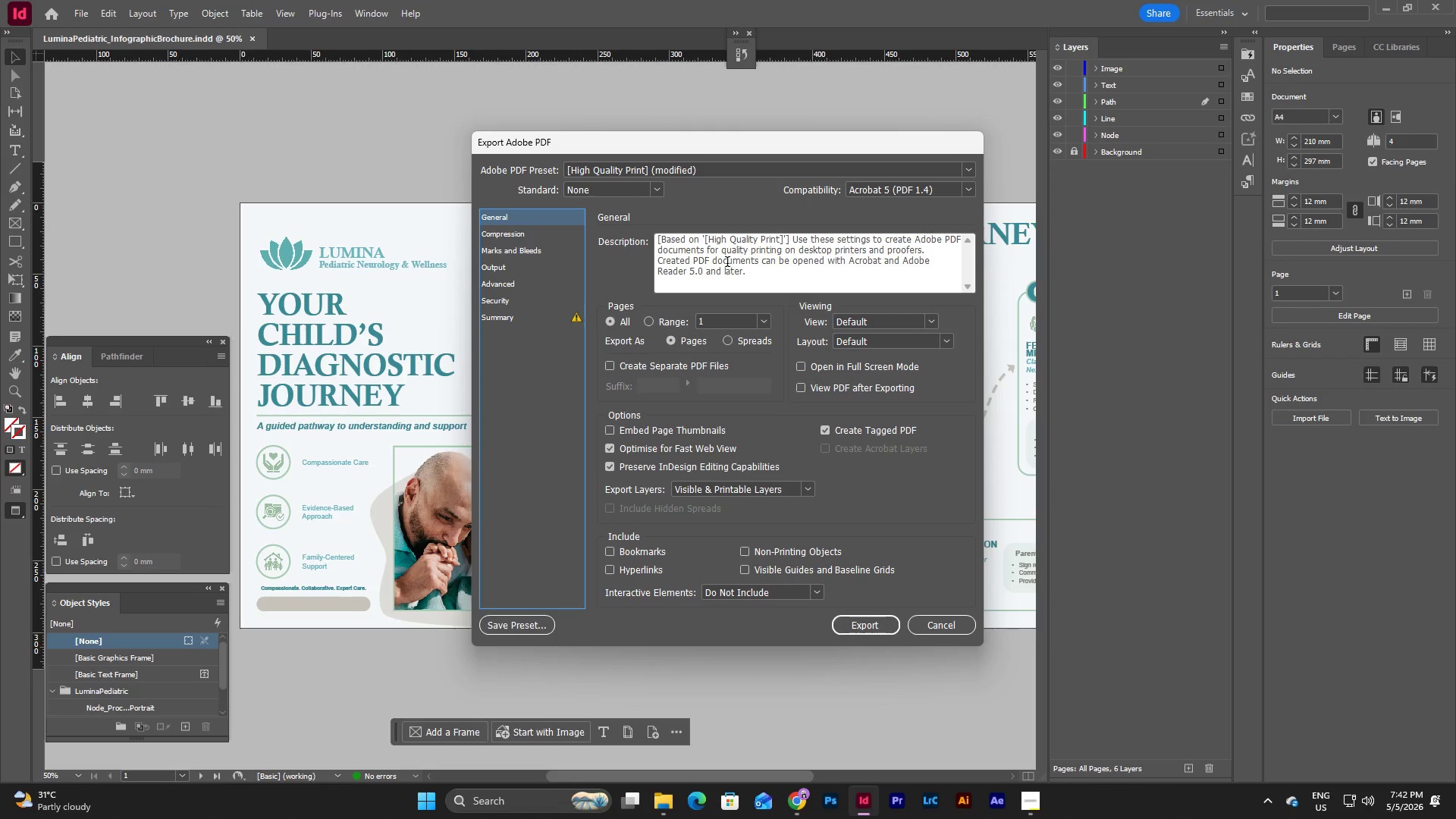 
left_click([709, 164])
 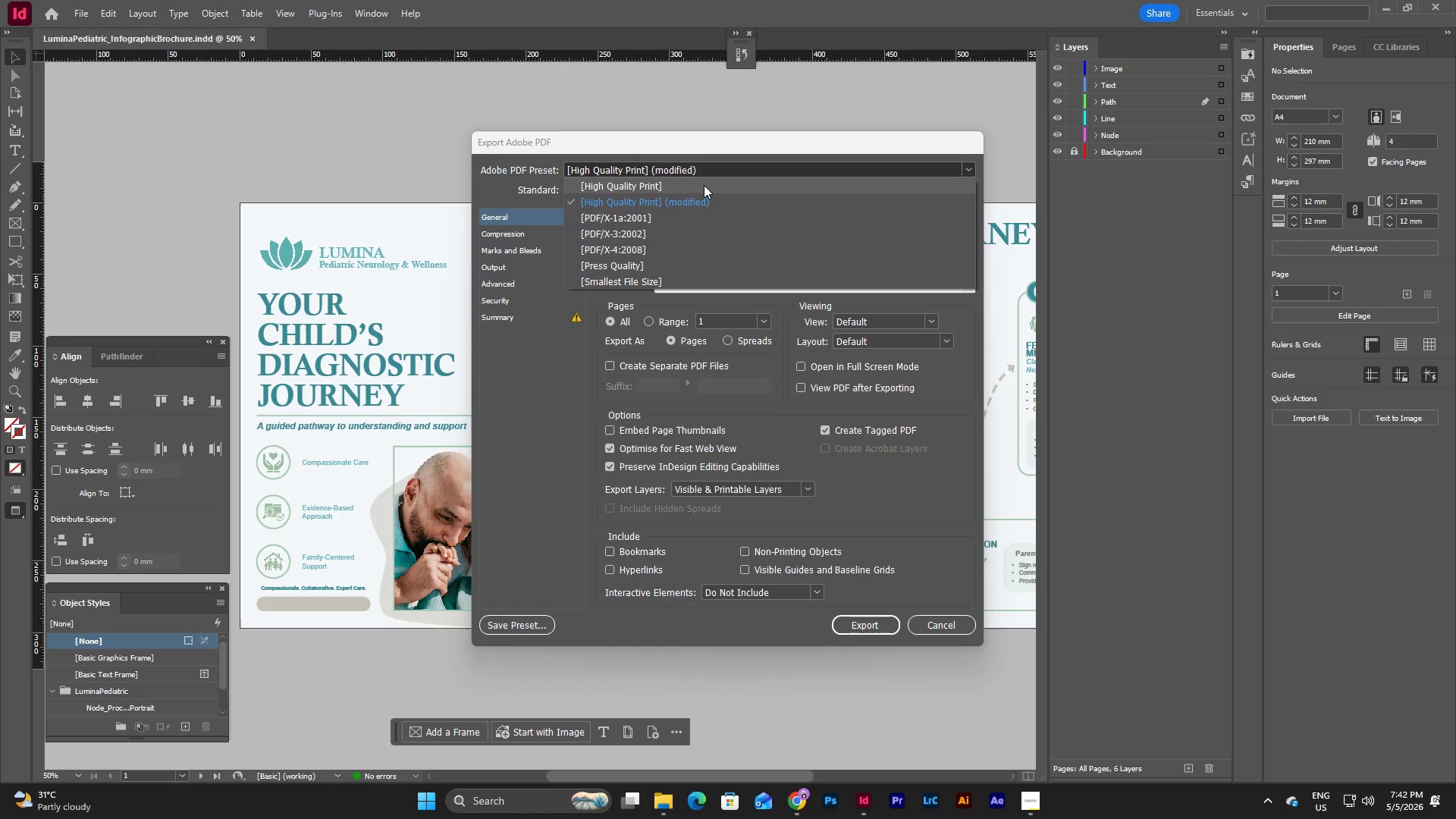 
left_click([704, 185])
 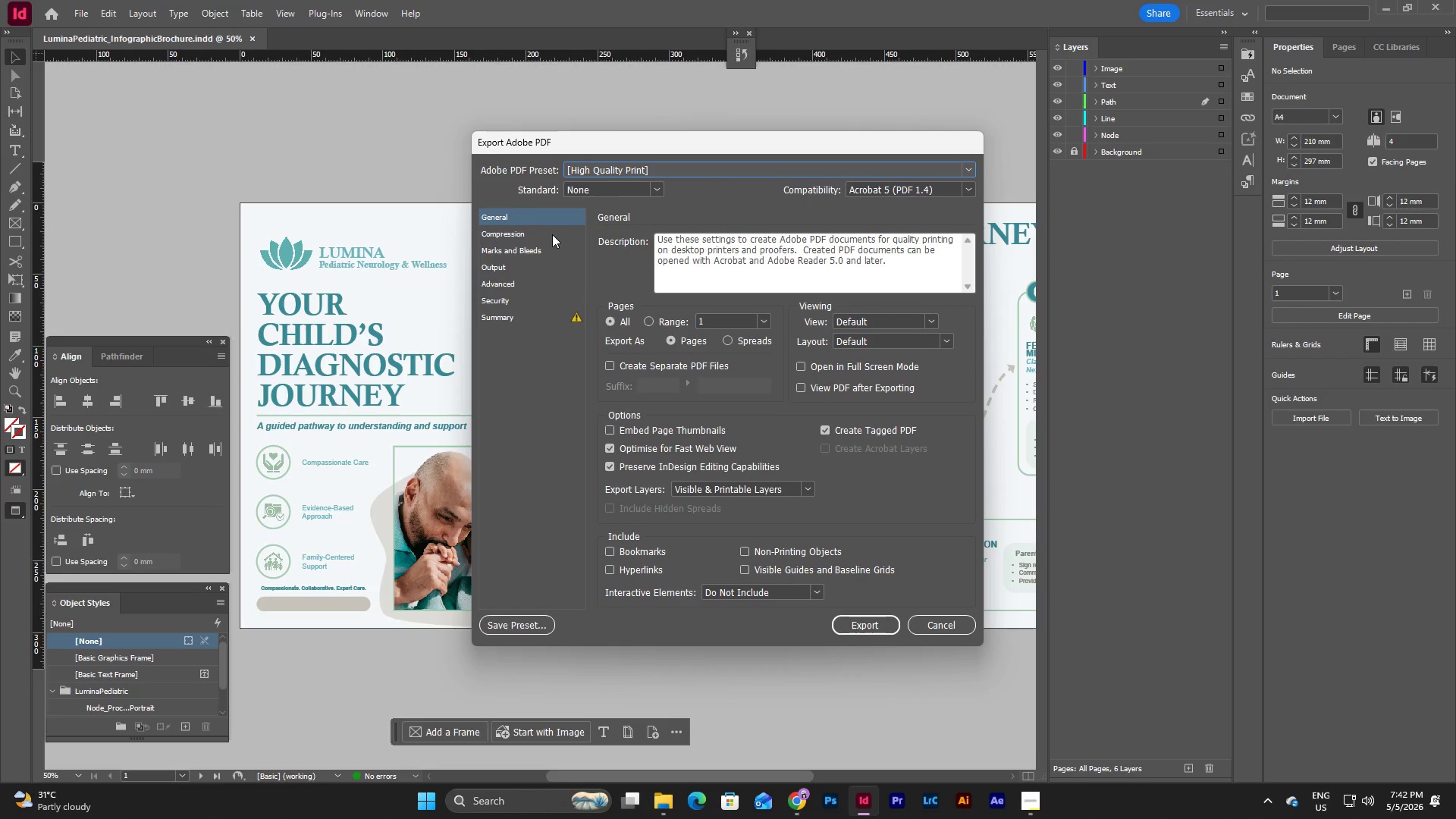 
left_click([546, 234])
 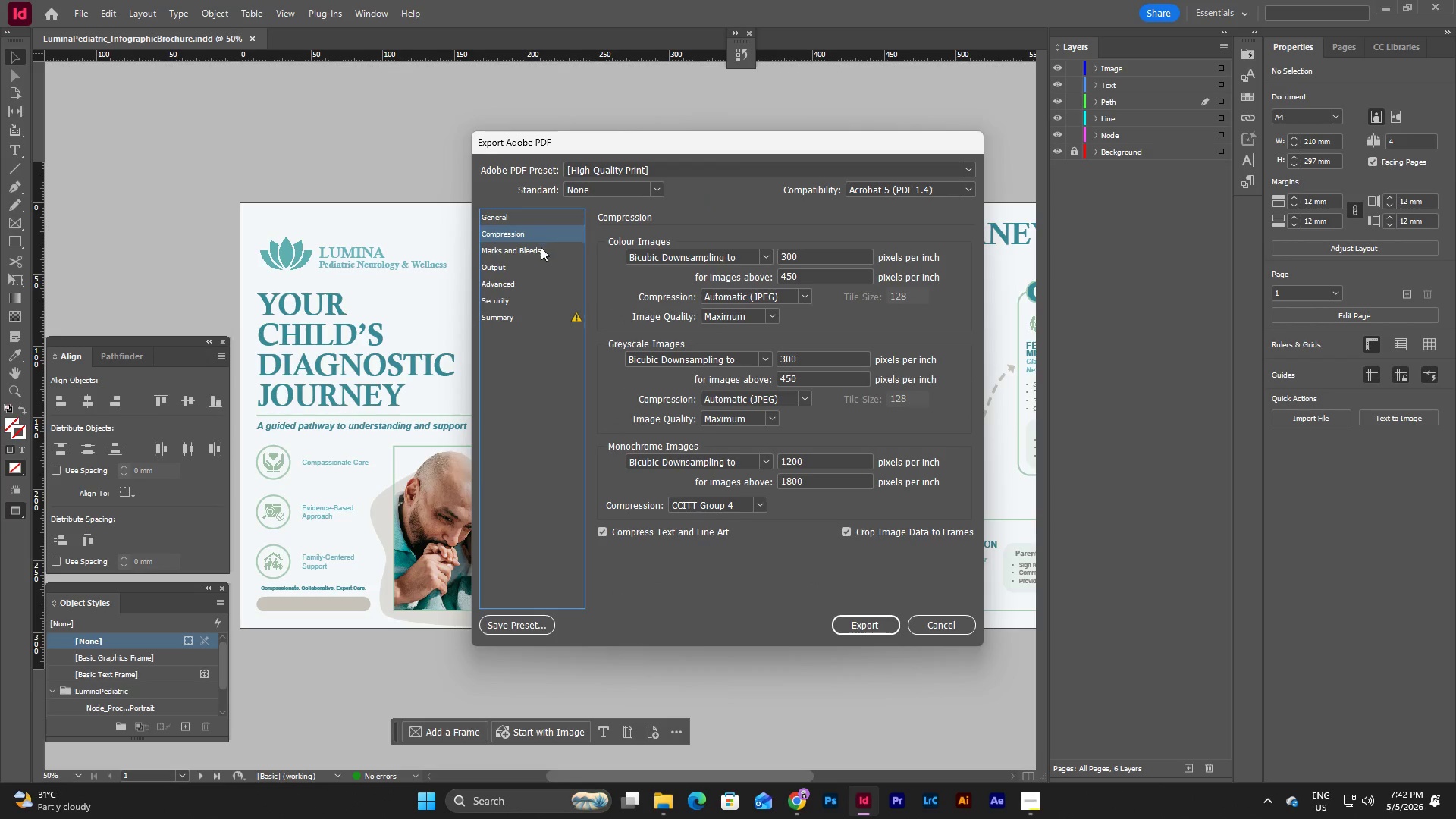 
left_click([536, 253])
 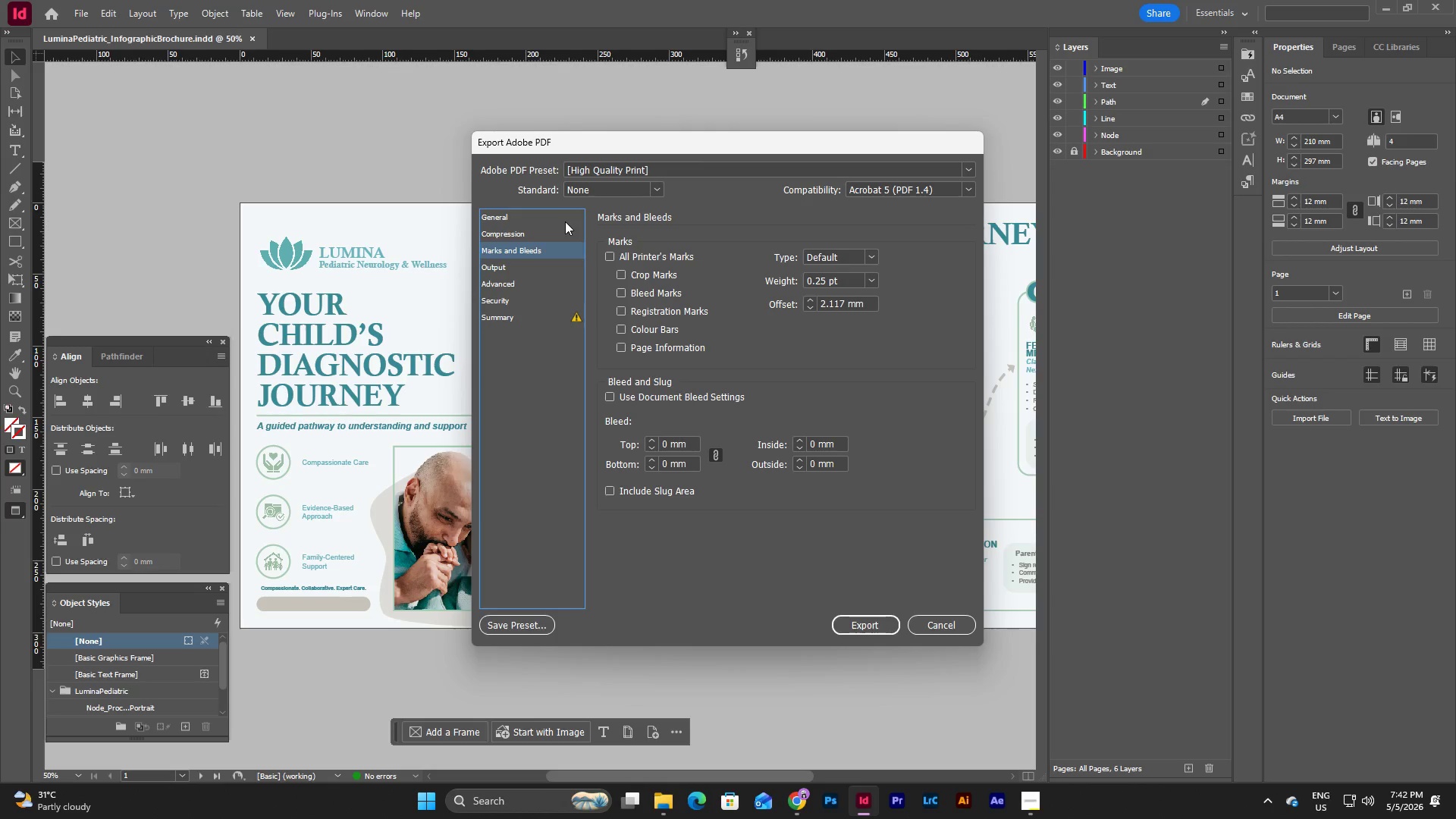 
wait(5.78)
 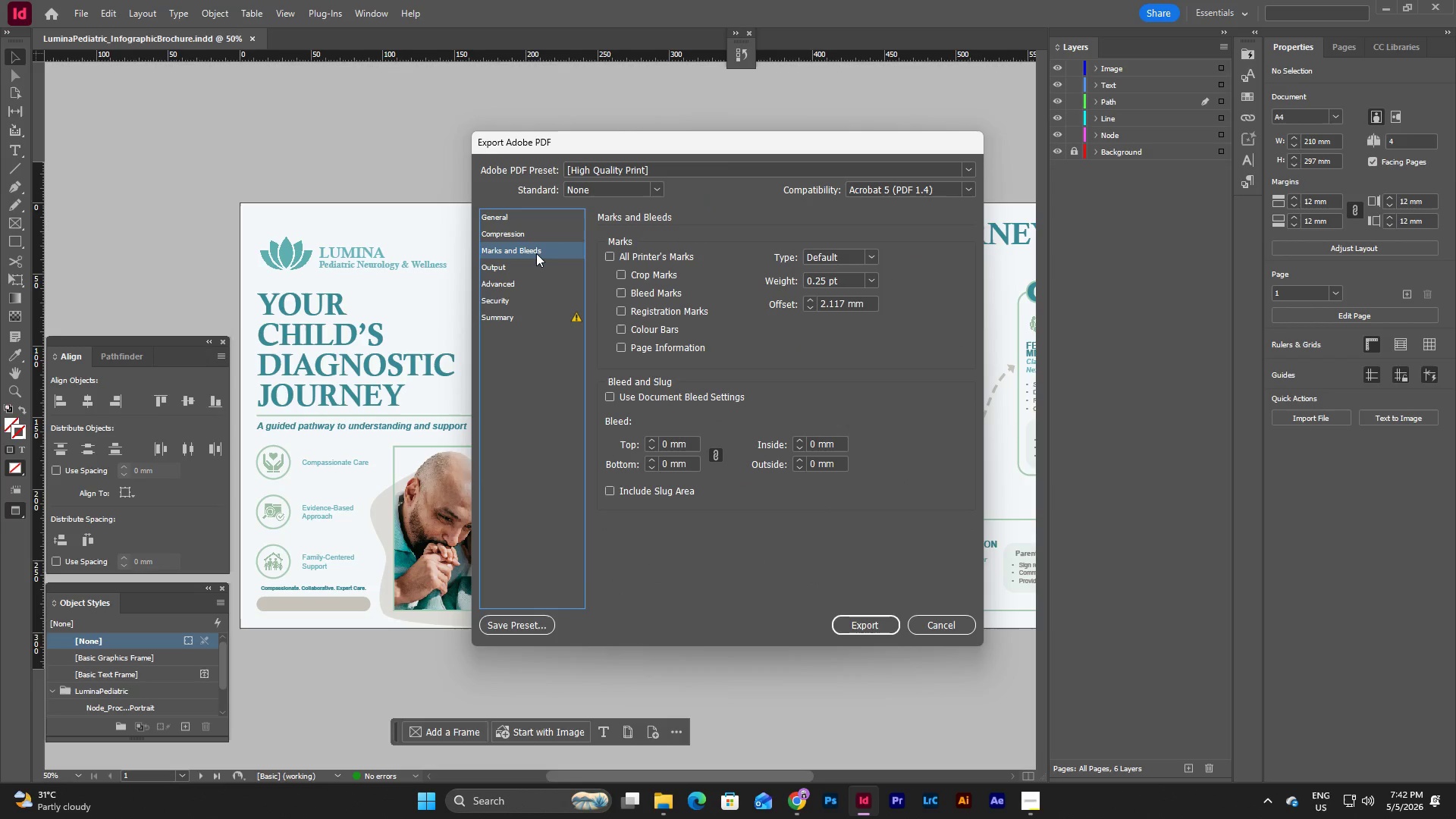 
left_click([565, 221])
 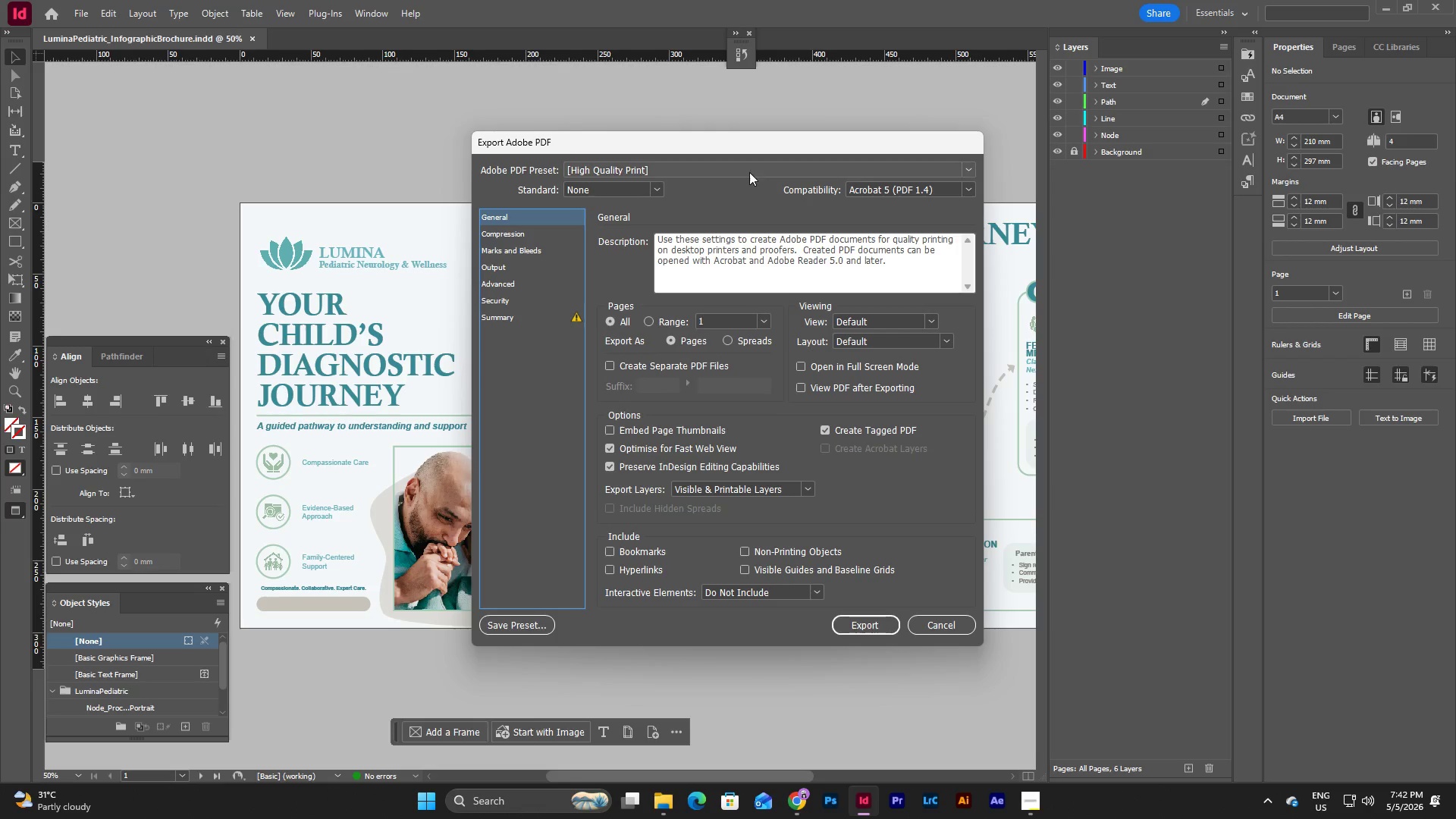 
left_click([755, 164])
 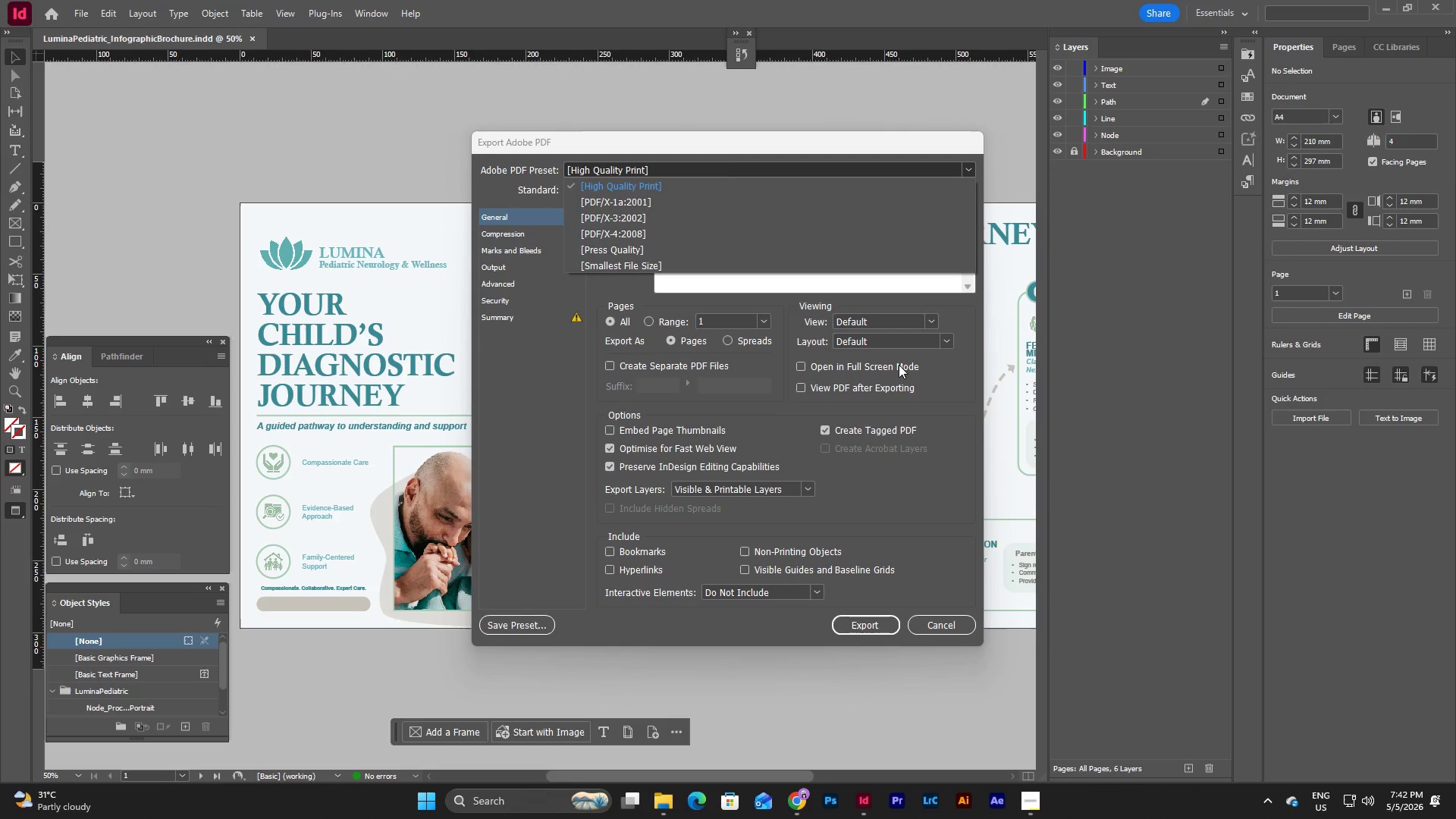 
left_click([956, 617])
 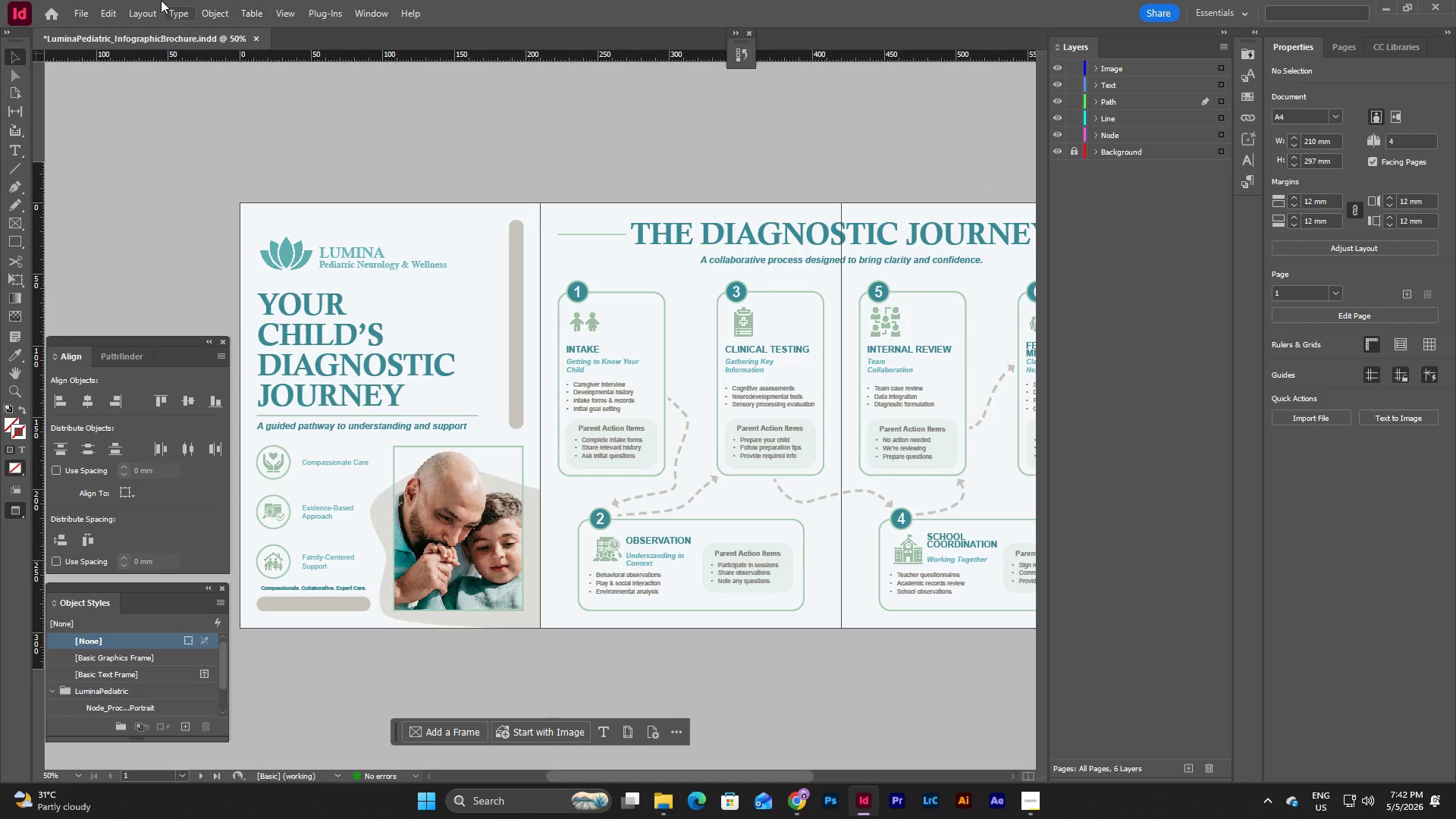 
left_click([88, 14])
 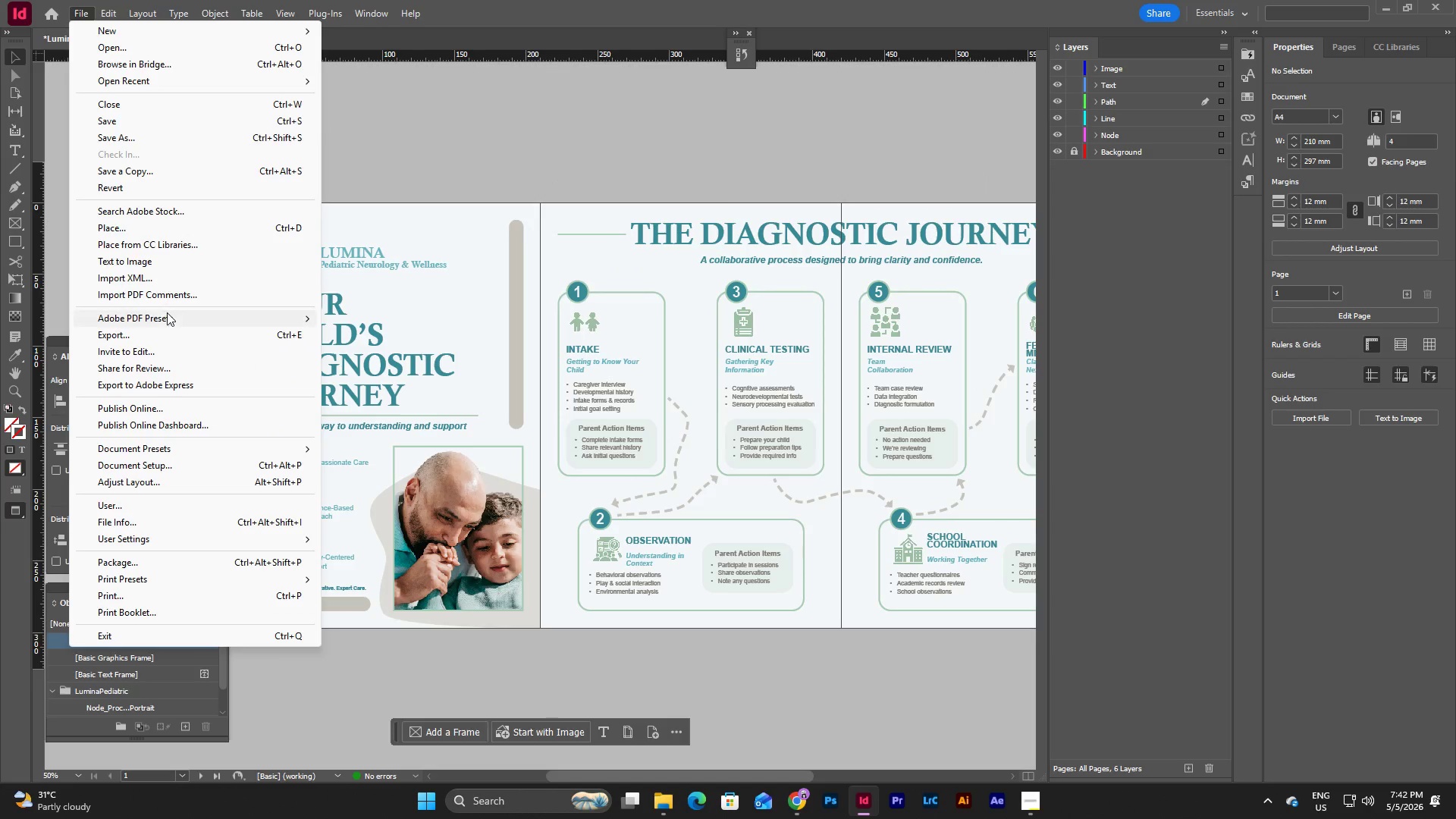 
left_click([143, 332])
 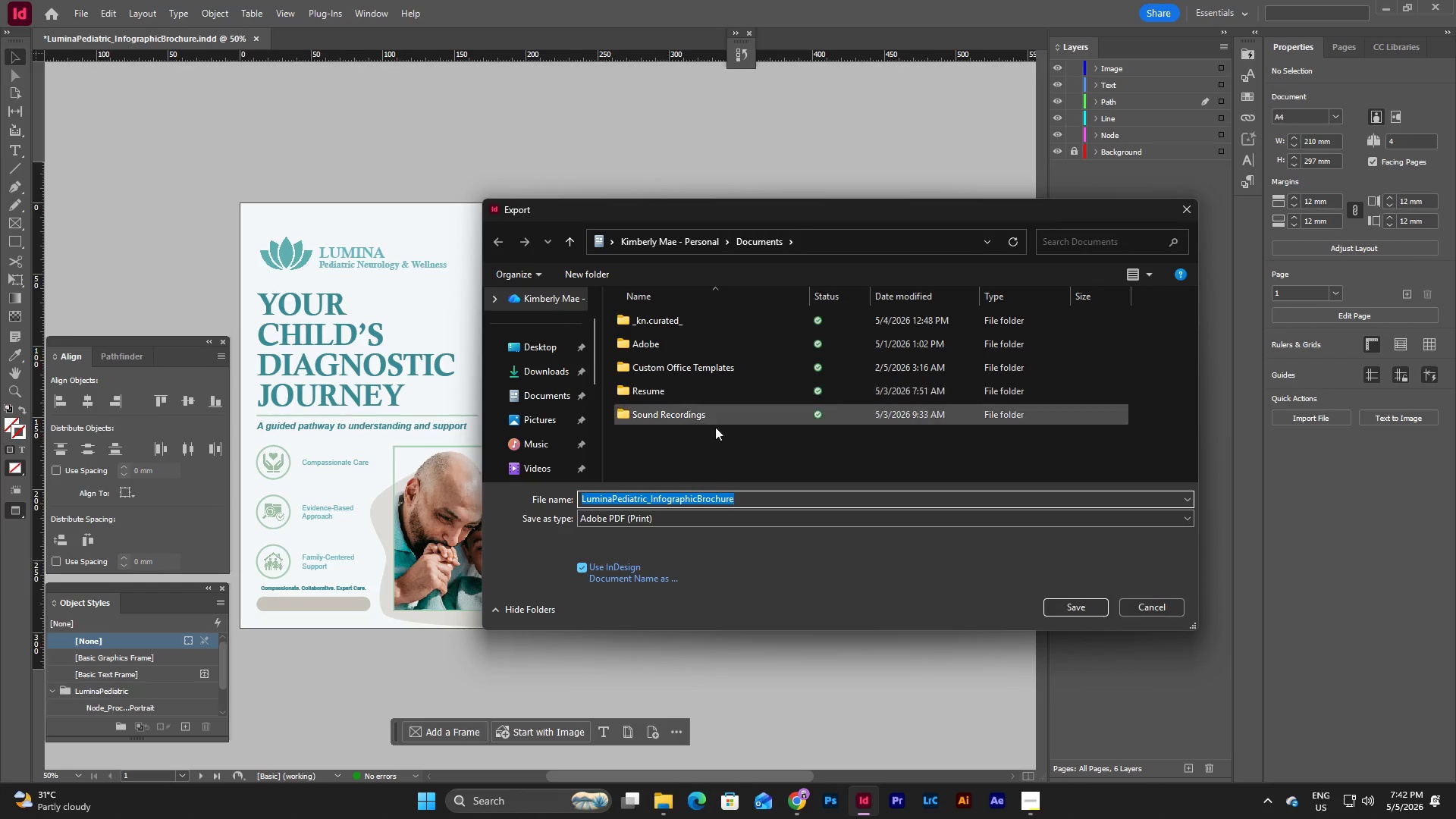 
left_click([699, 526])
 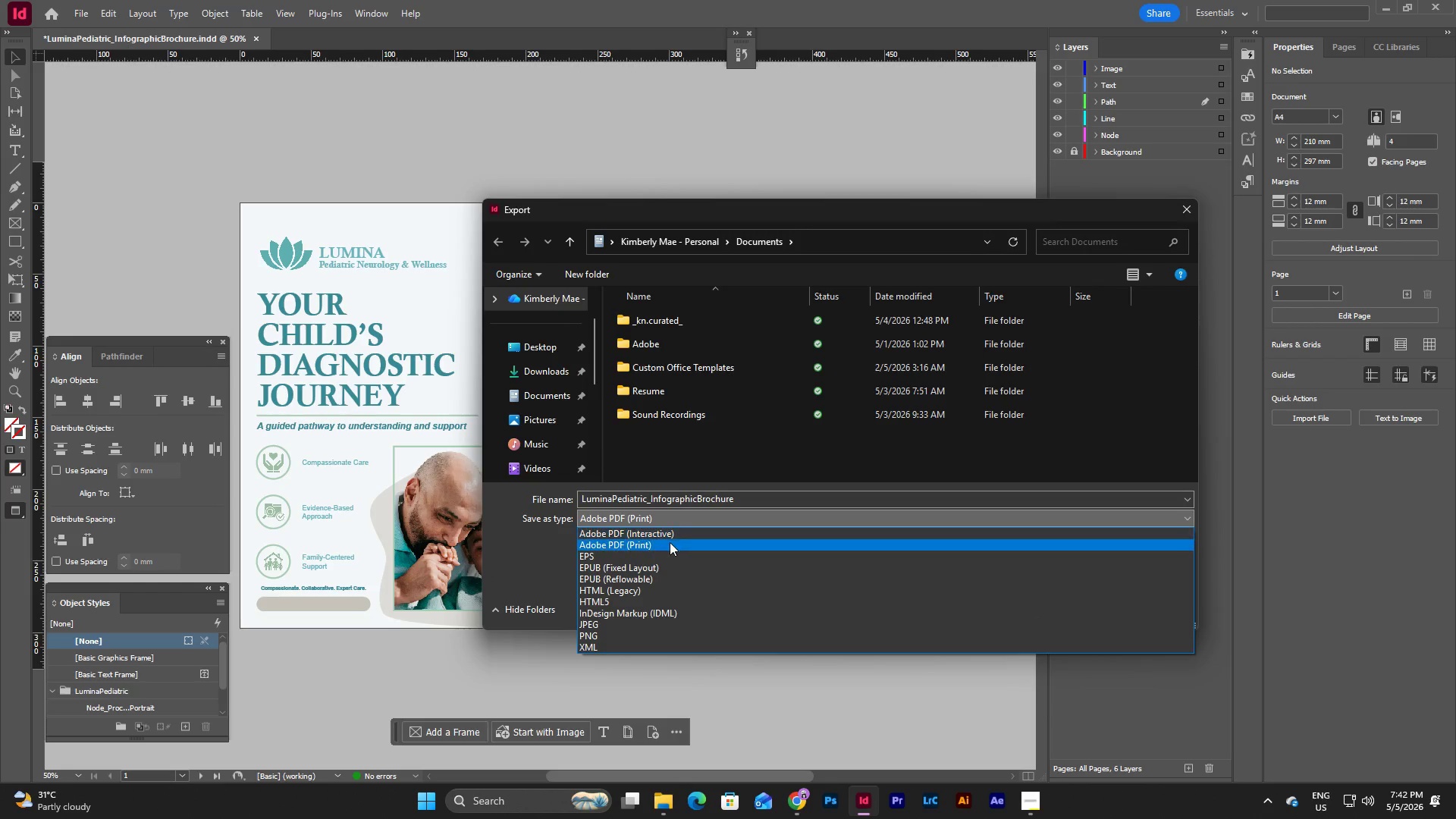 
left_click([668, 544])
 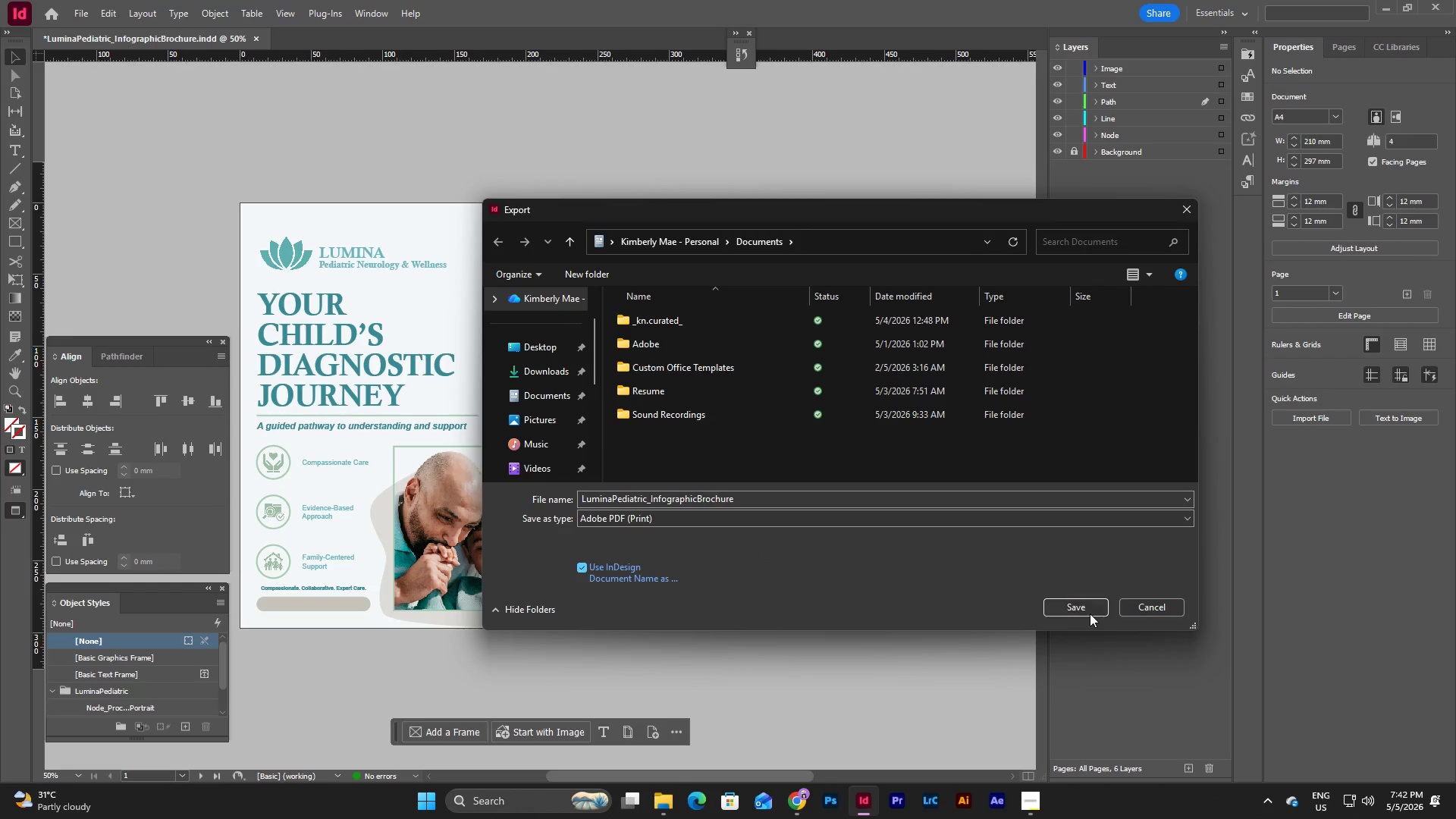 
left_click([1092, 613])
 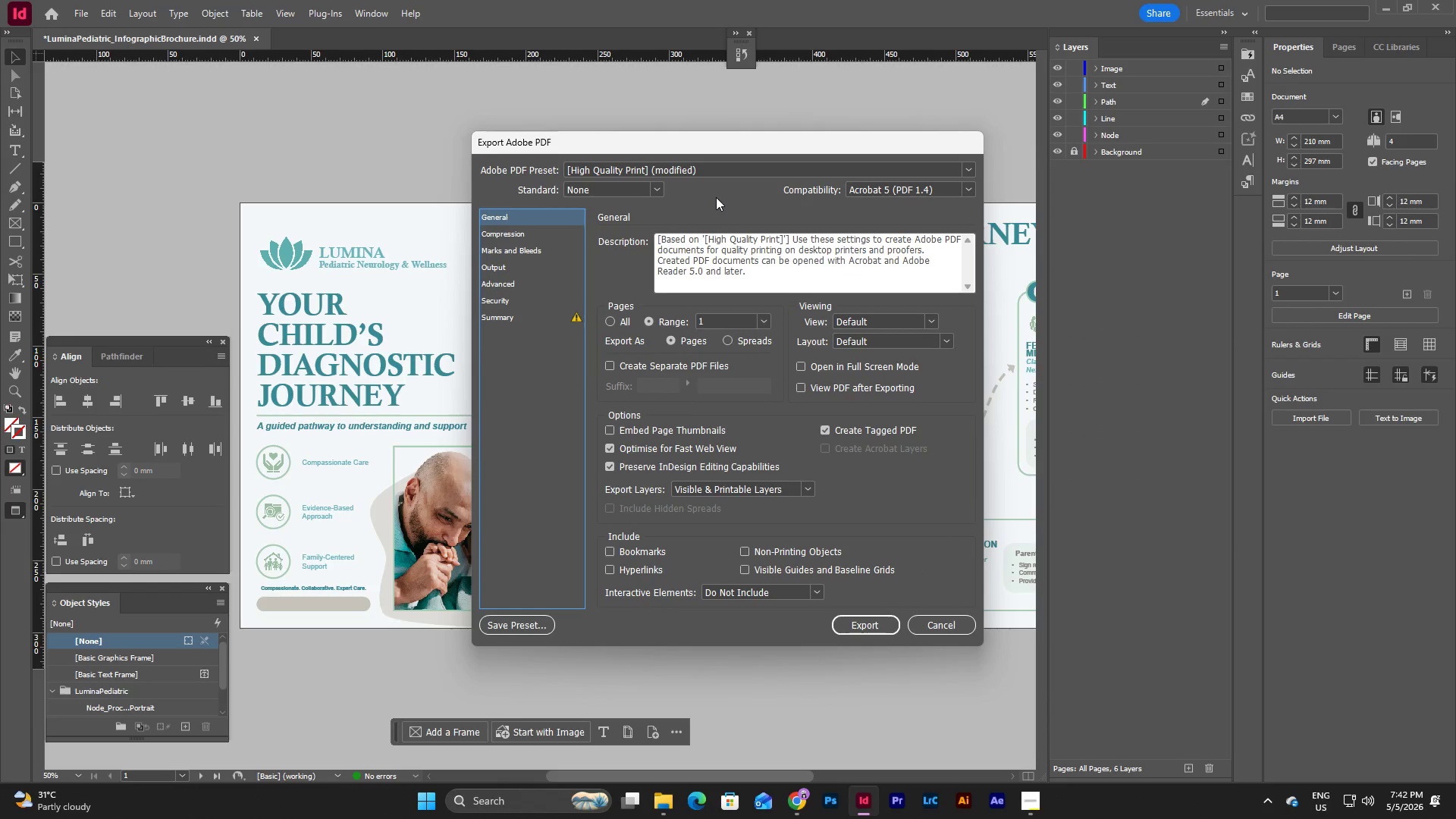 
left_click([615, 319])
 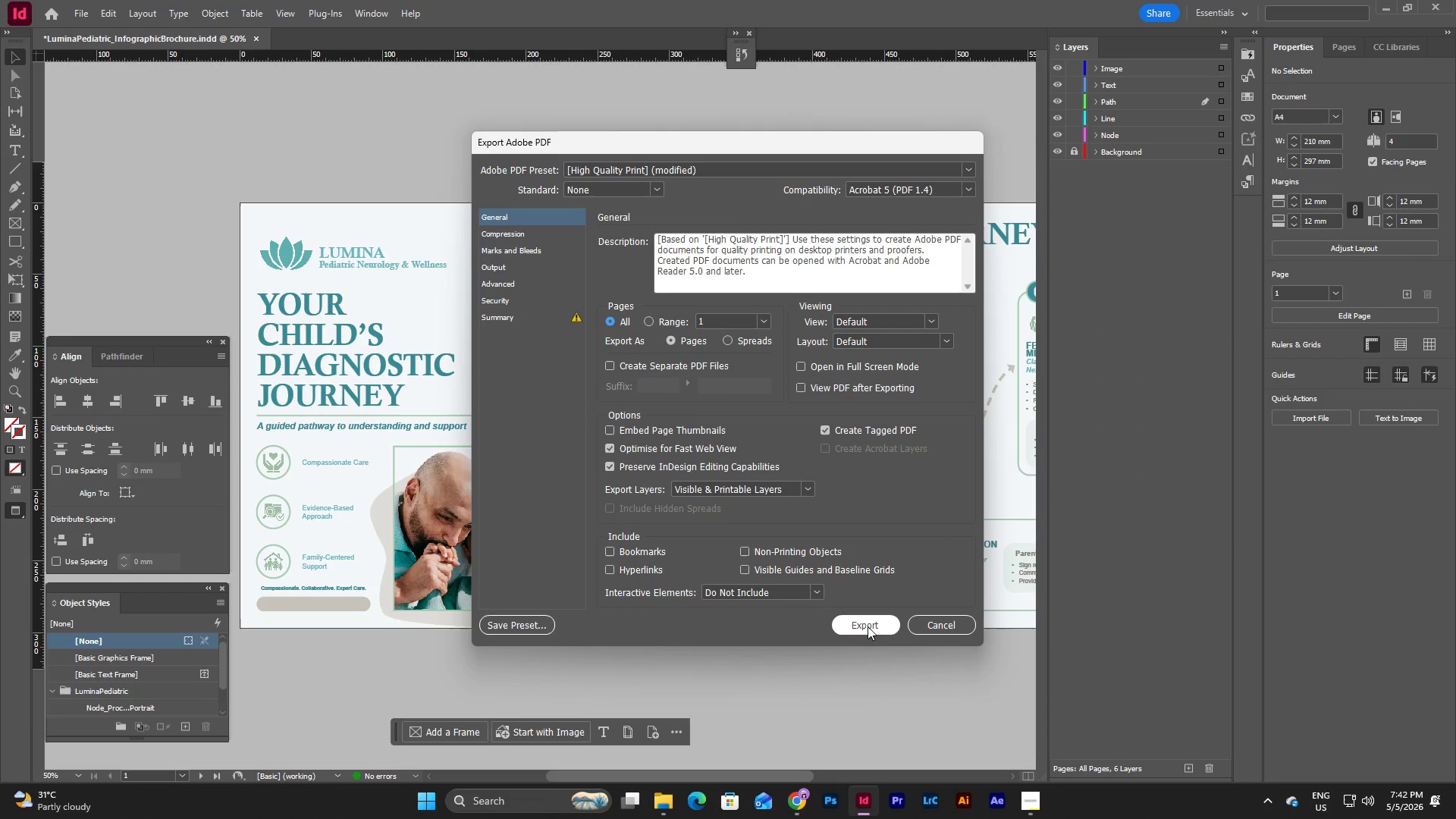 
left_click([868, 623])
 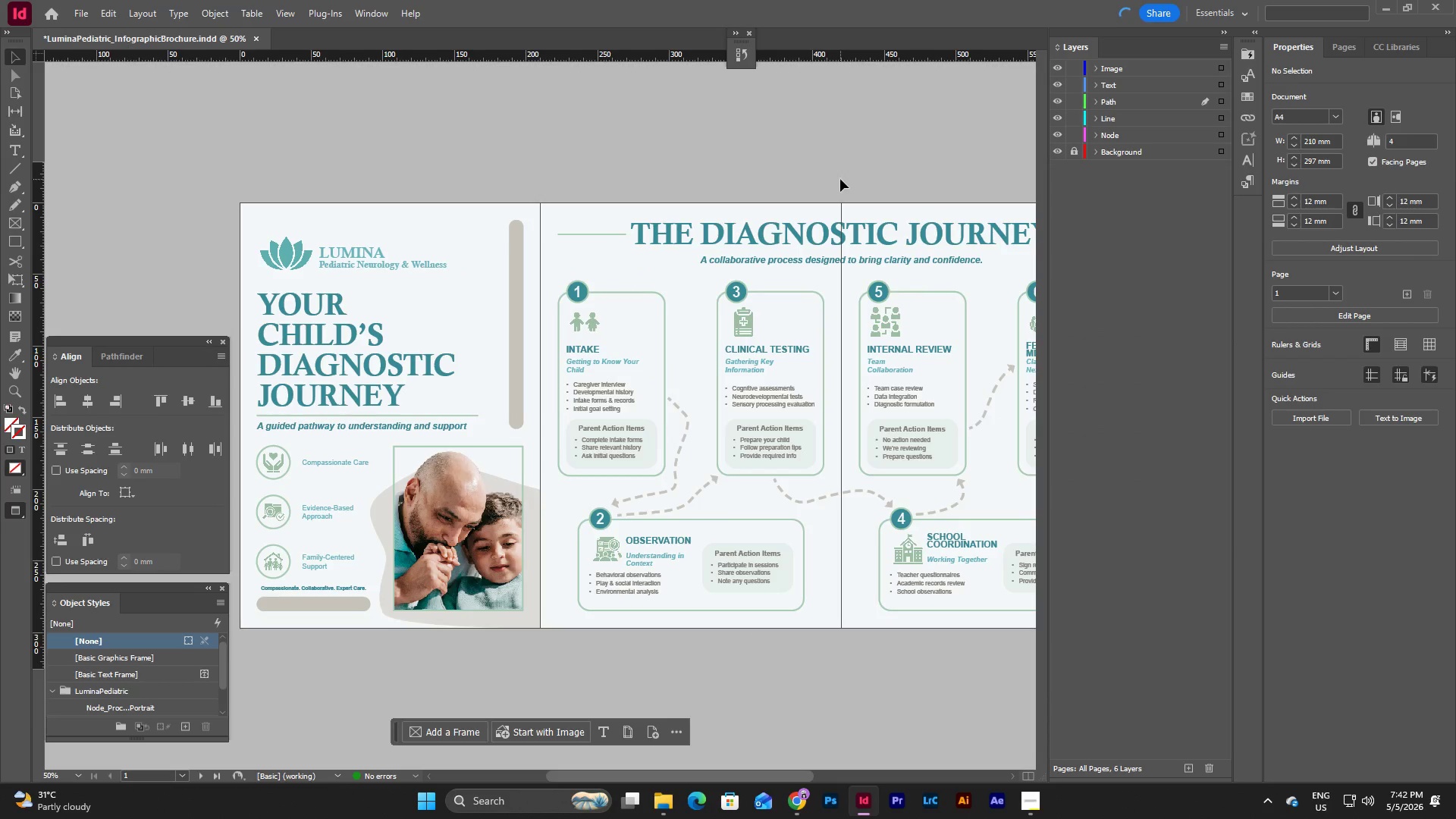 
left_click([667, 799])
 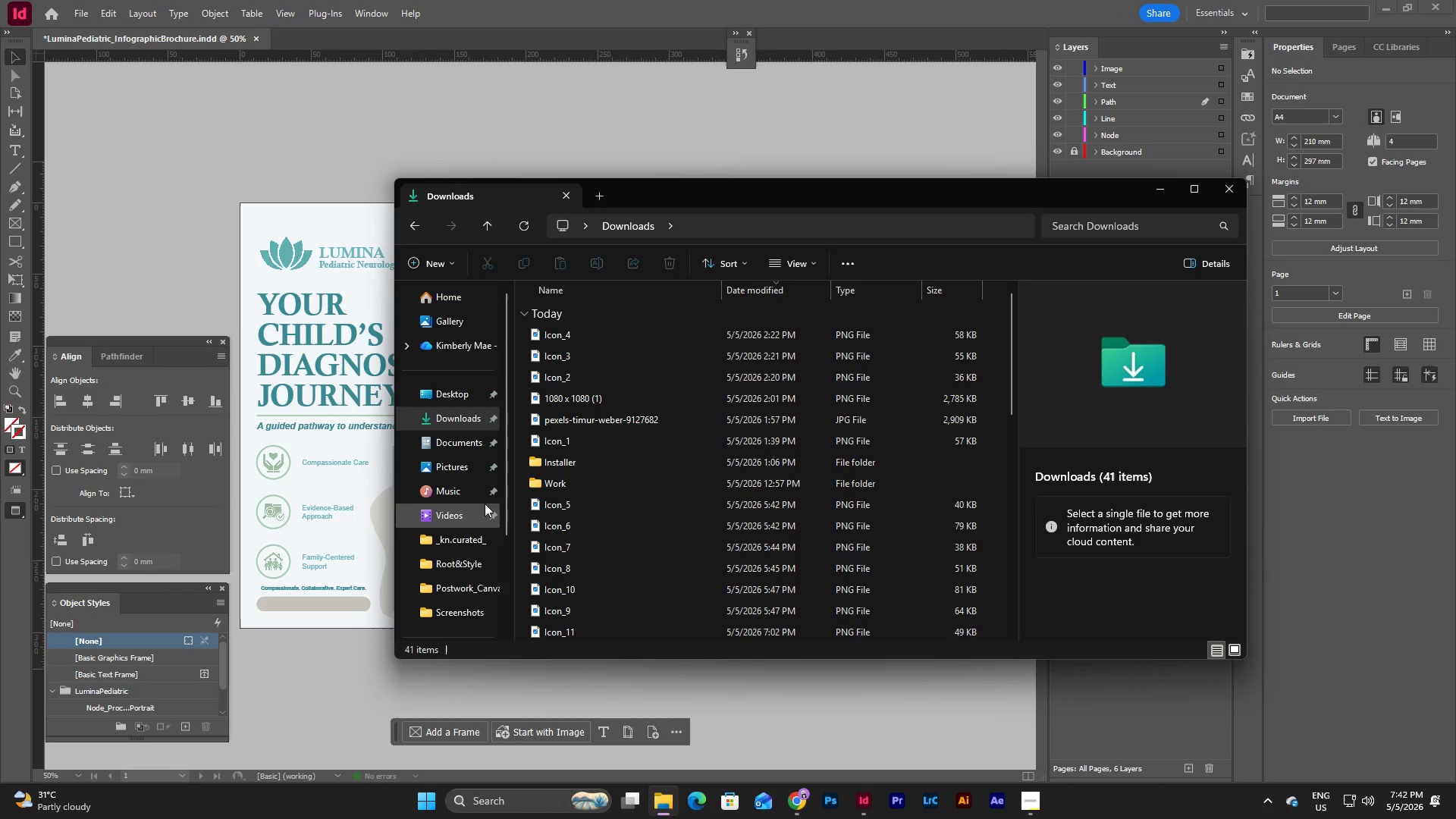 
left_click([463, 450])
 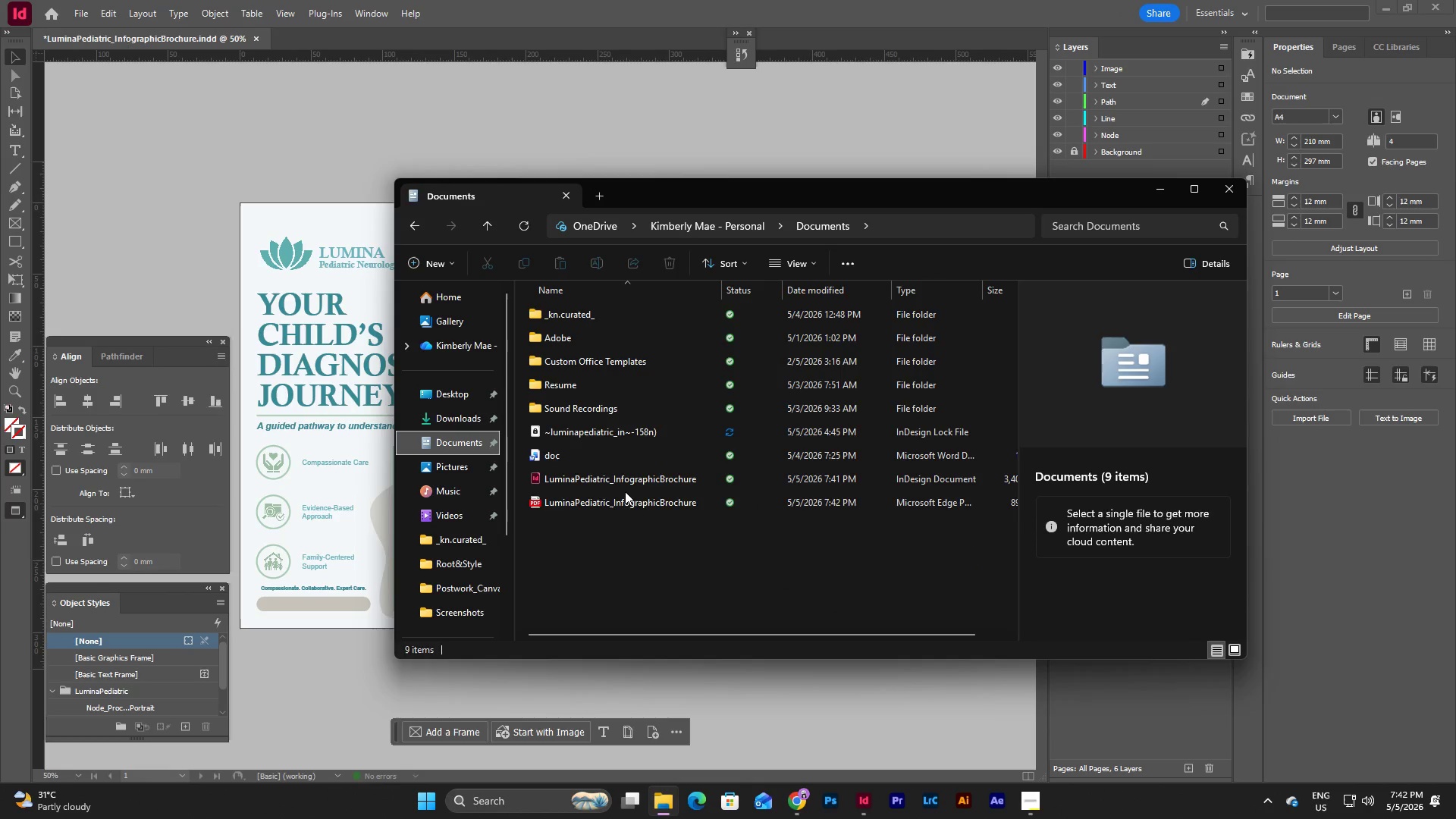 
double_click([626, 494])
 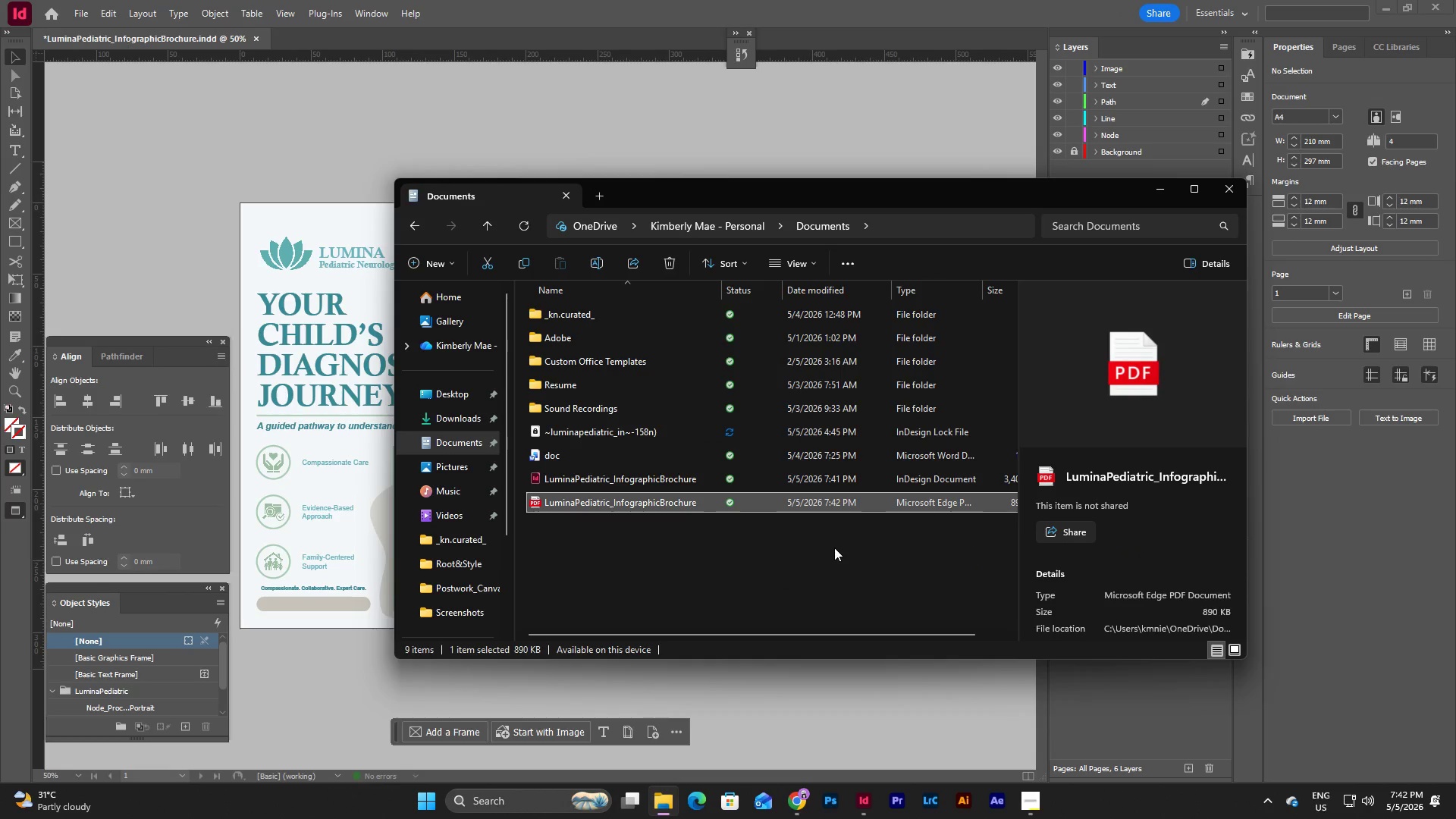 
left_click([834, 548])
 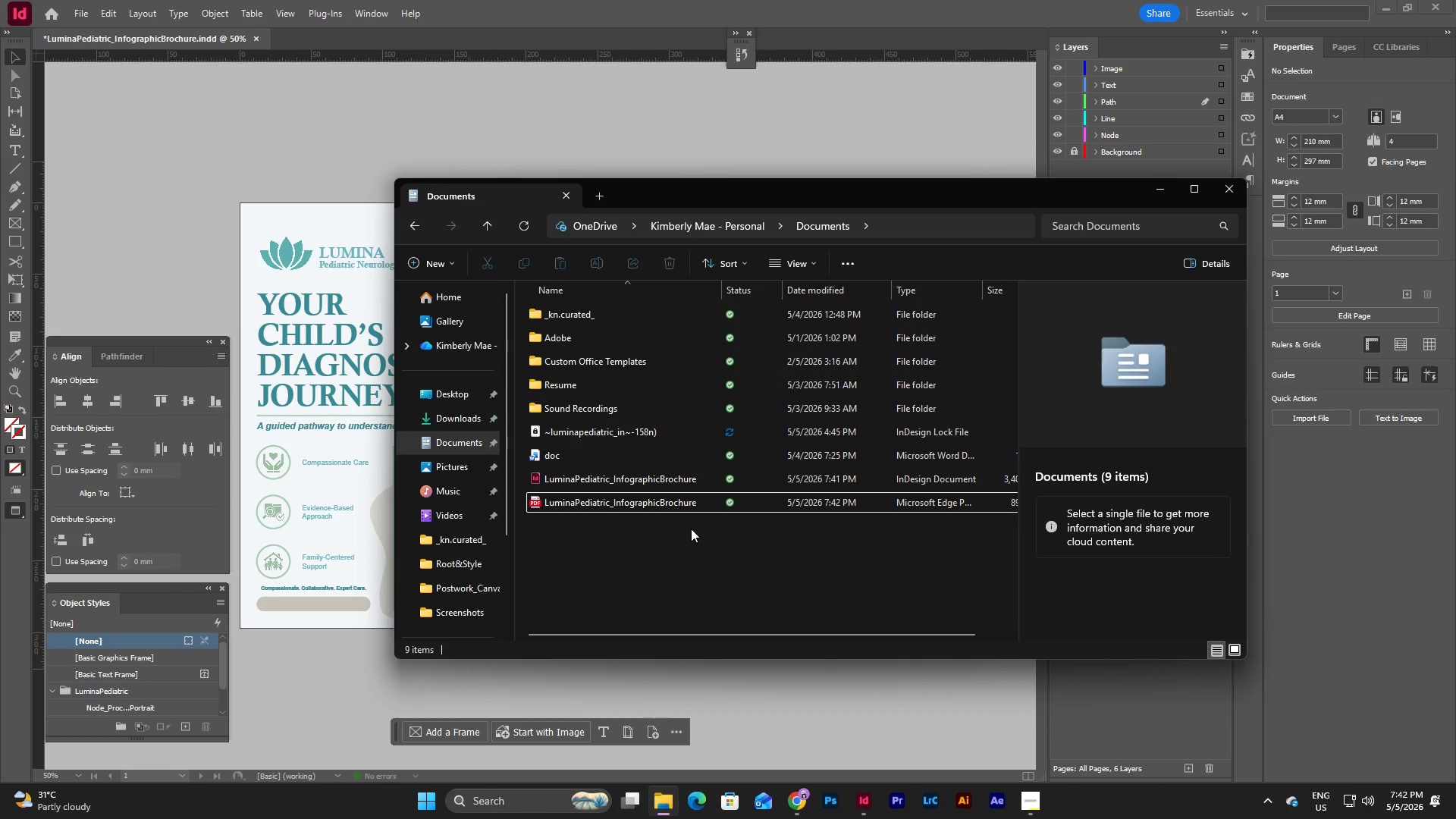 
left_click([682, 563])
 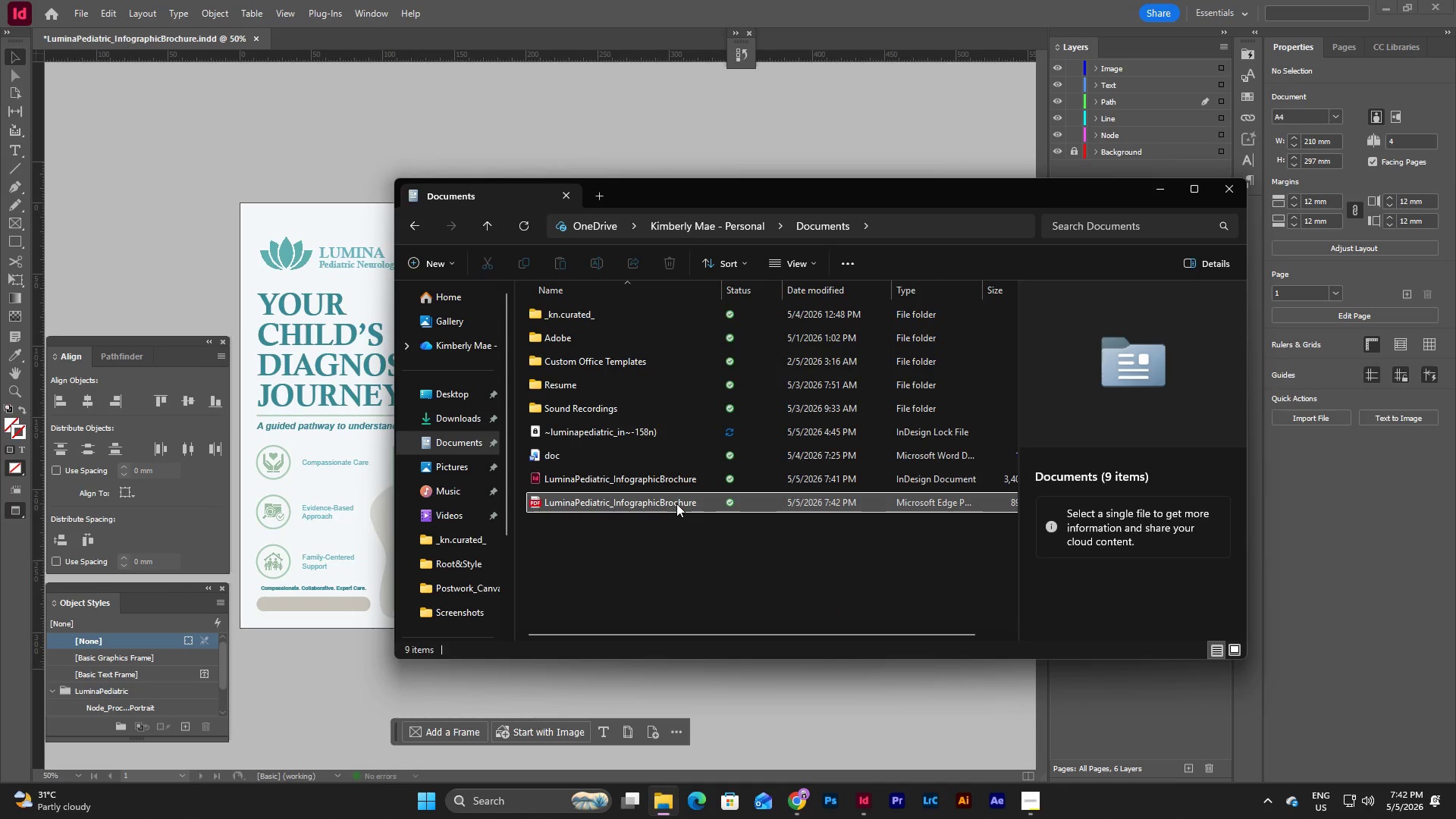 
double_click([676, 504])
 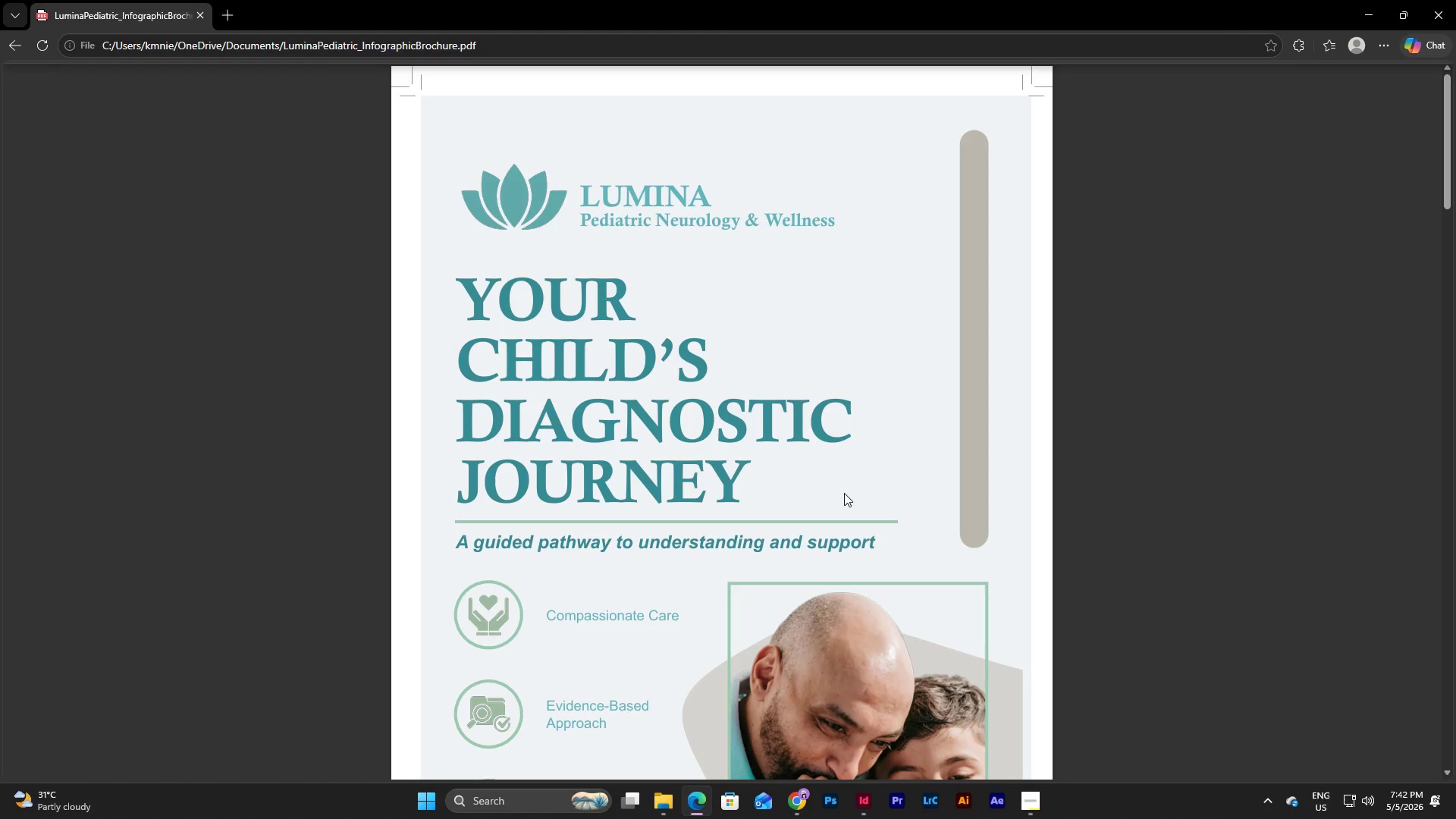 
scroll: coordinate [827, 492], scroll_direction: up, amount: 5.0
 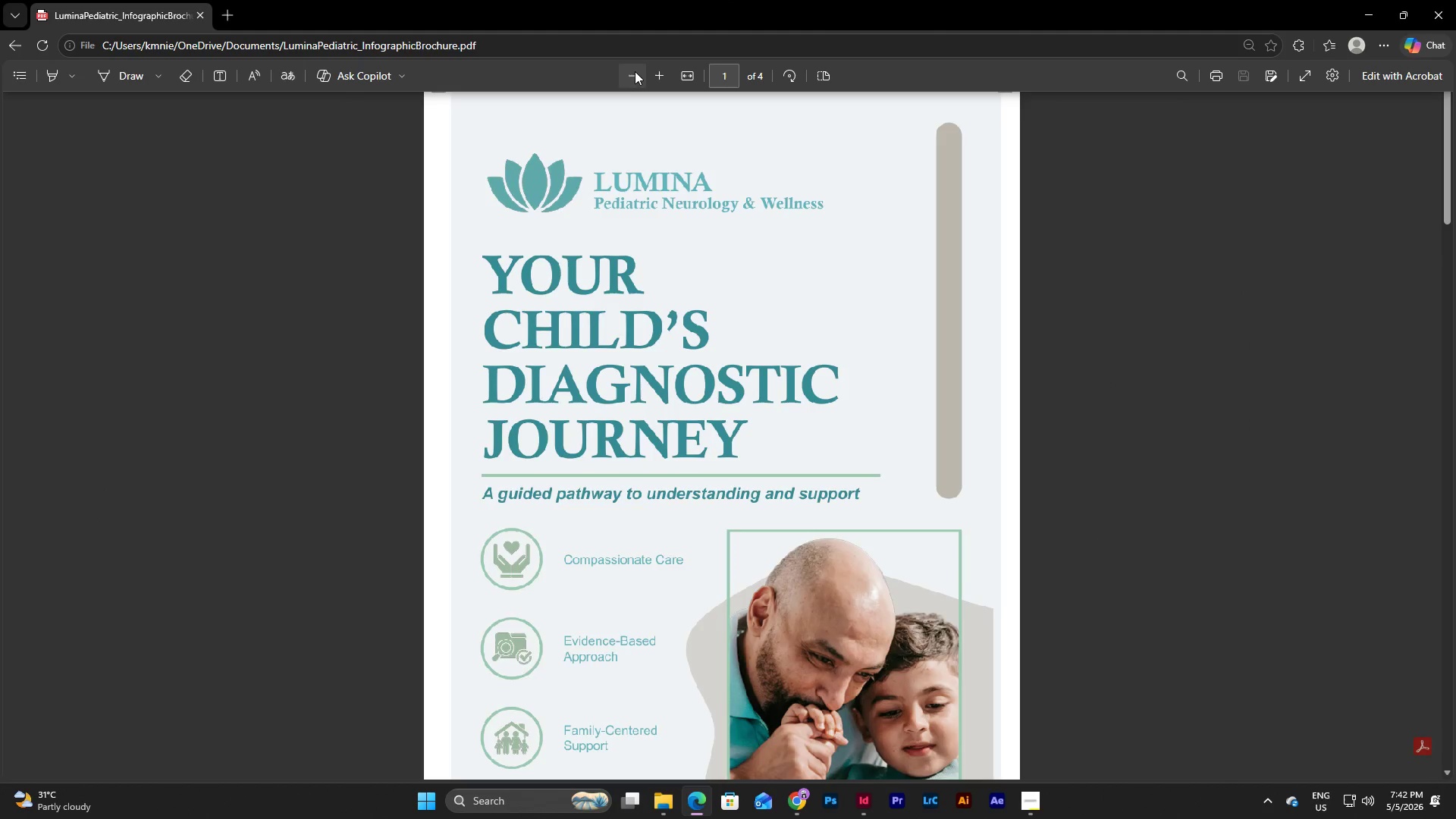 
double_click([635, 71])
 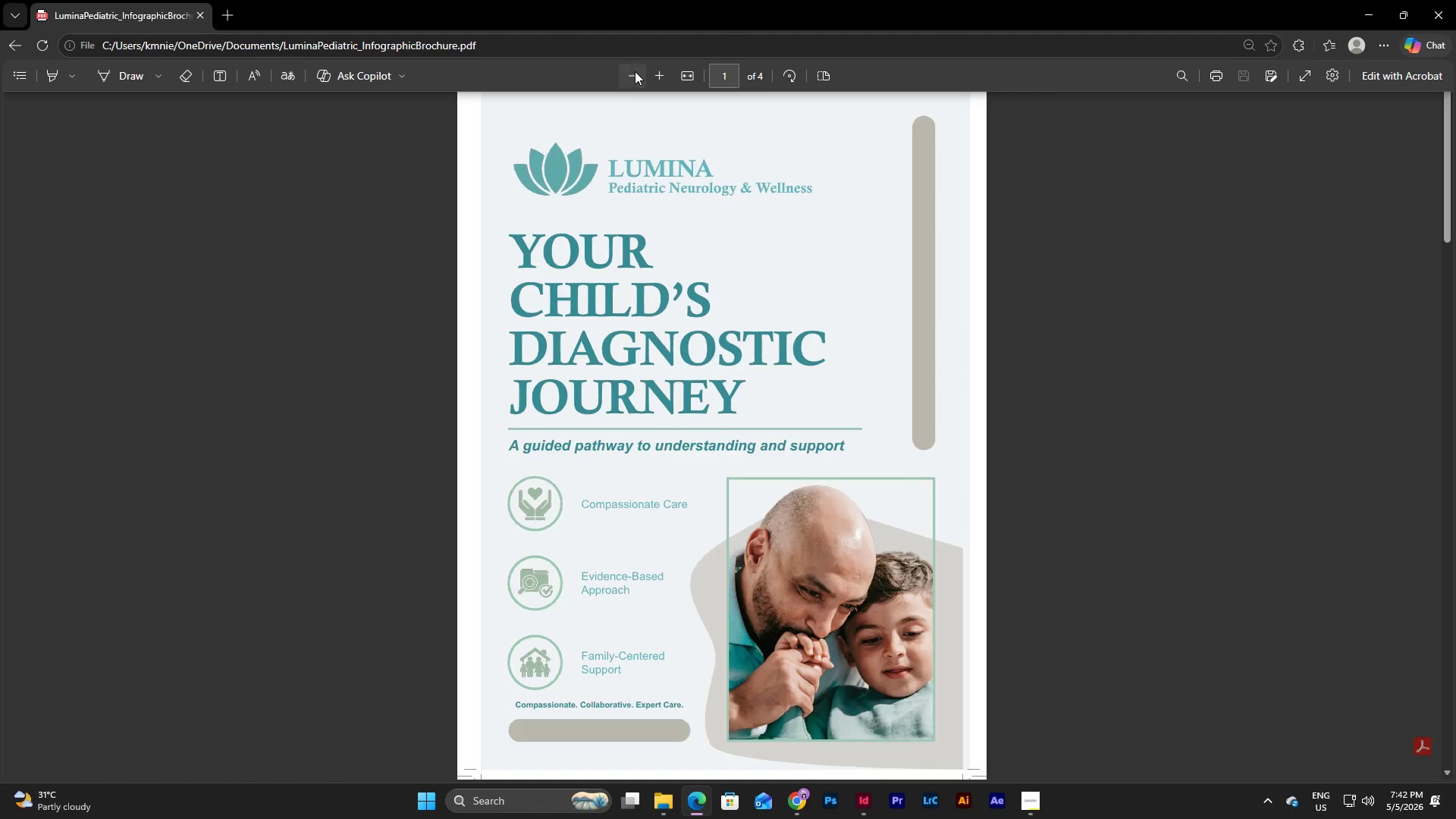 
triple_click([635, 71])
 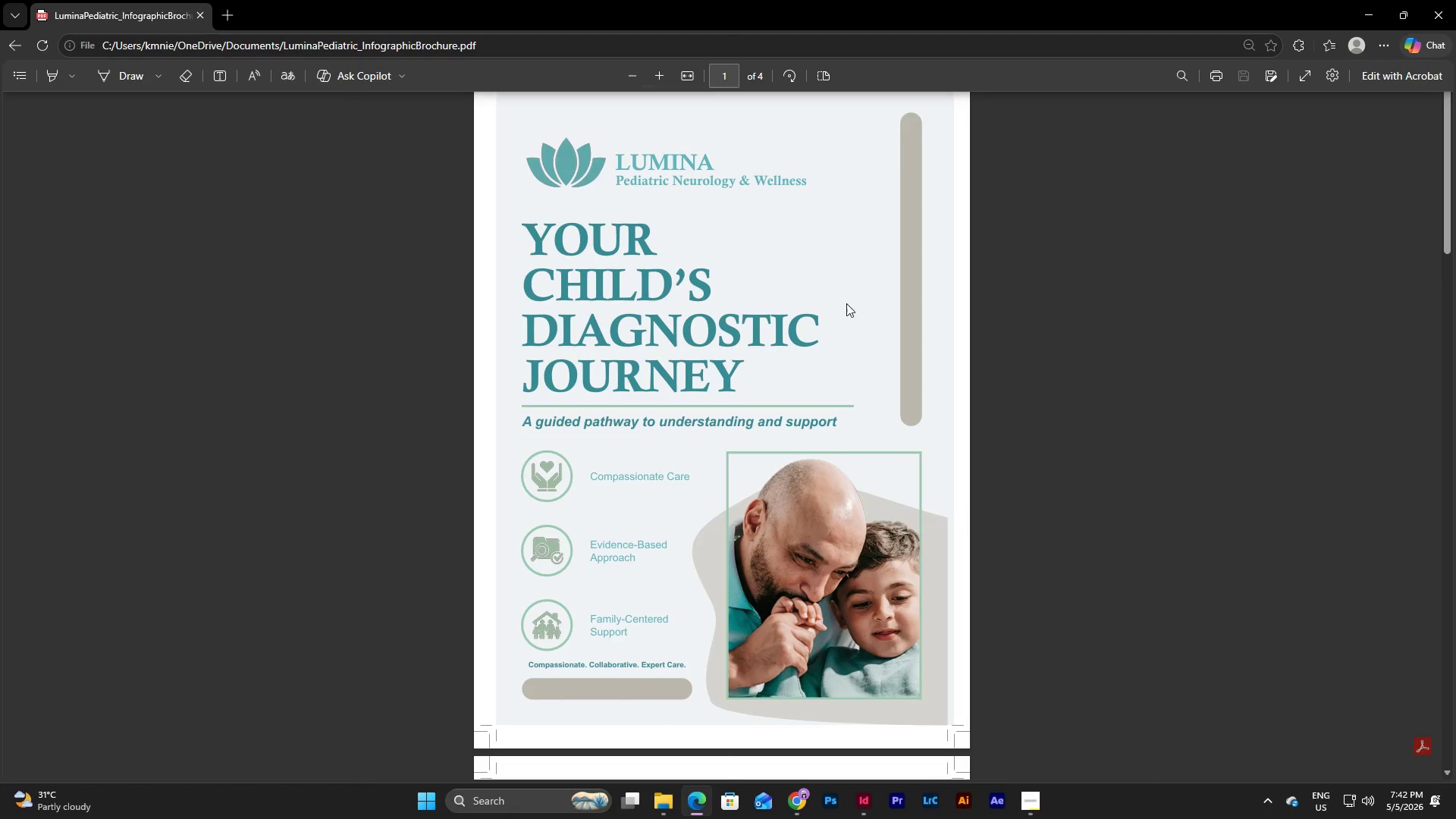 
scroll: coordinate [847, 308], scroll_direction: up, amount: 11.0
 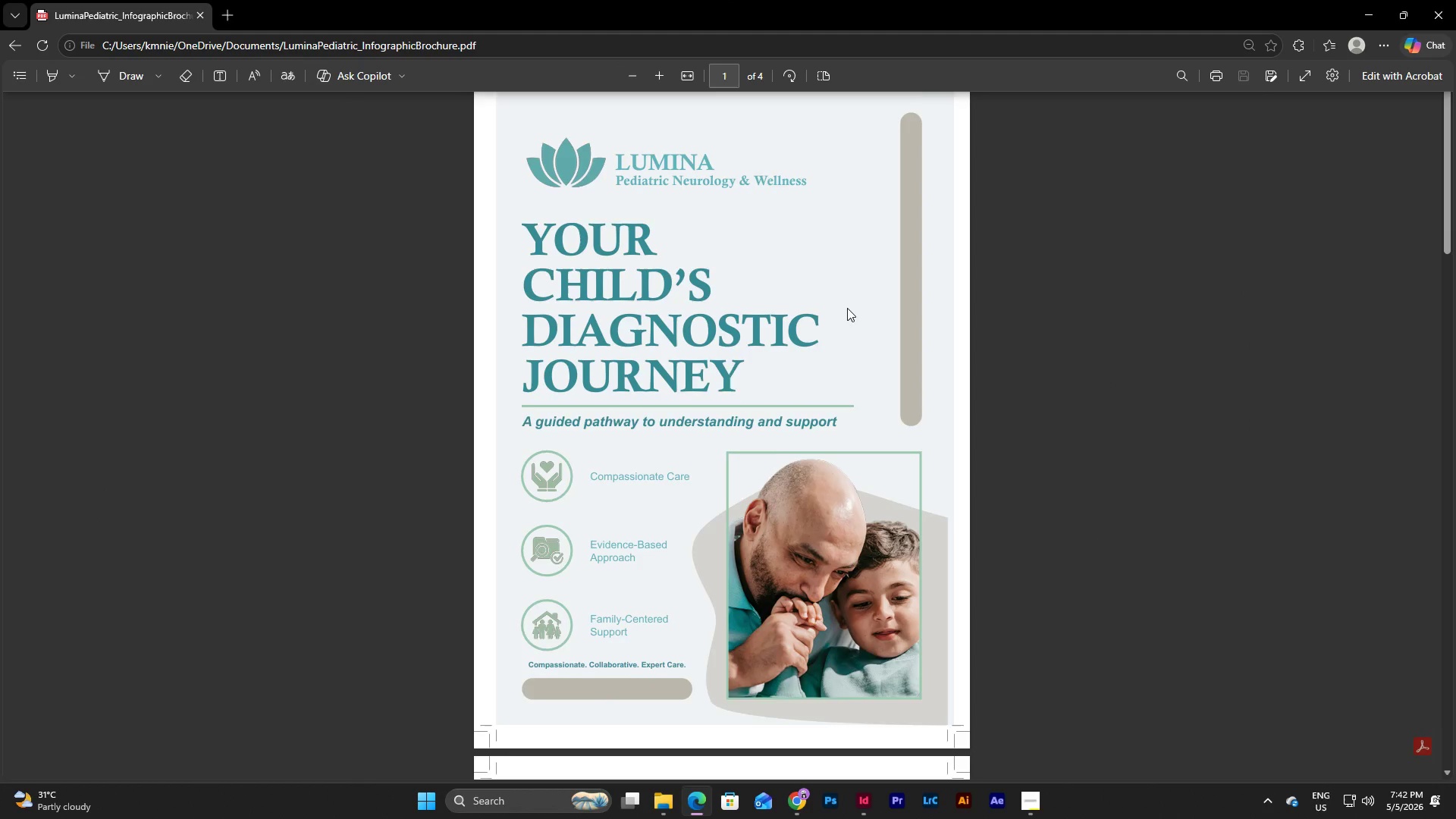 
scroll: coordinate [847, 308], scroll_direction: down, amount: 5.0
 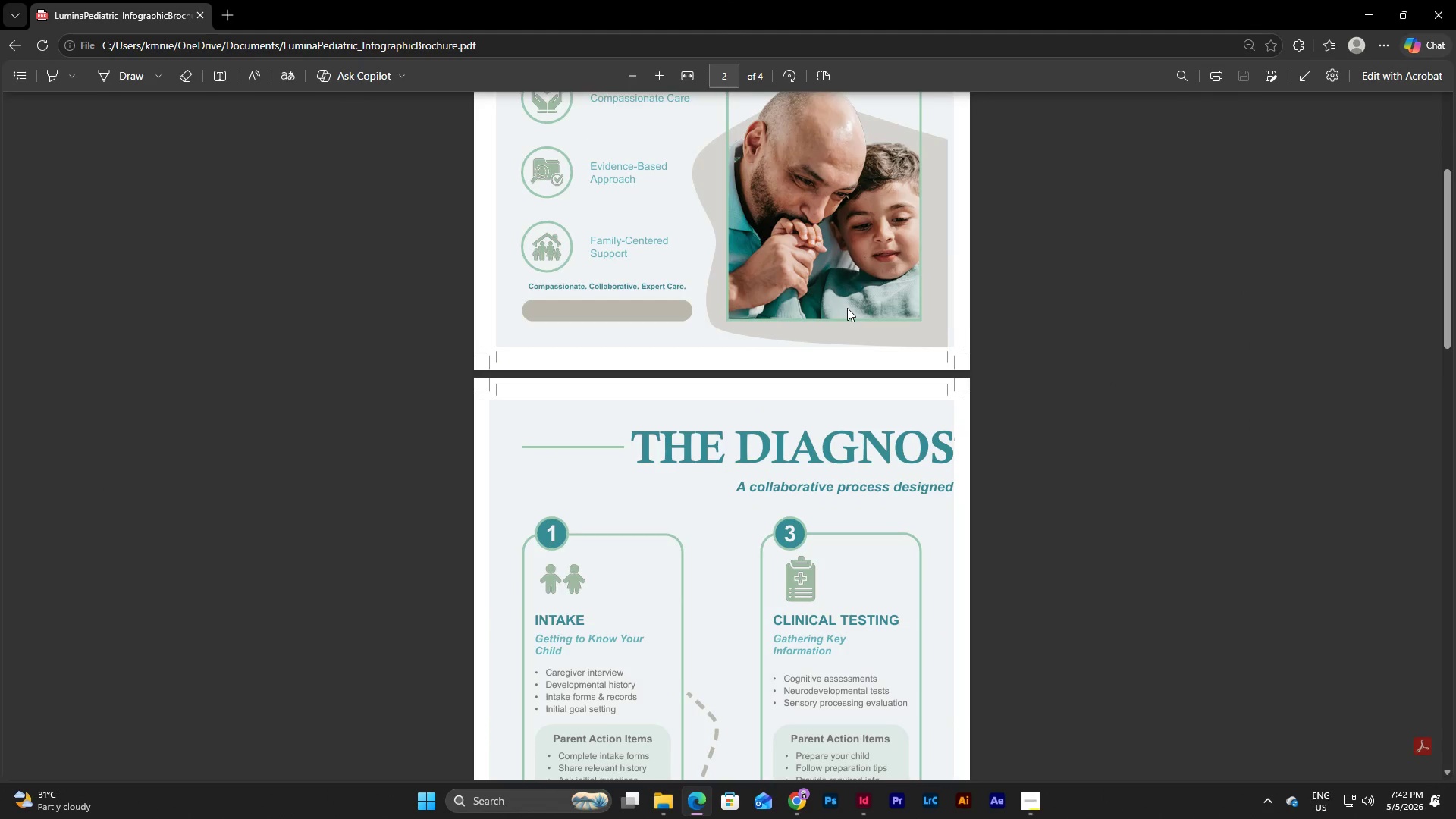 
scroll: coordinate [847, 308], scroll_direction: up, amount: 7.0
 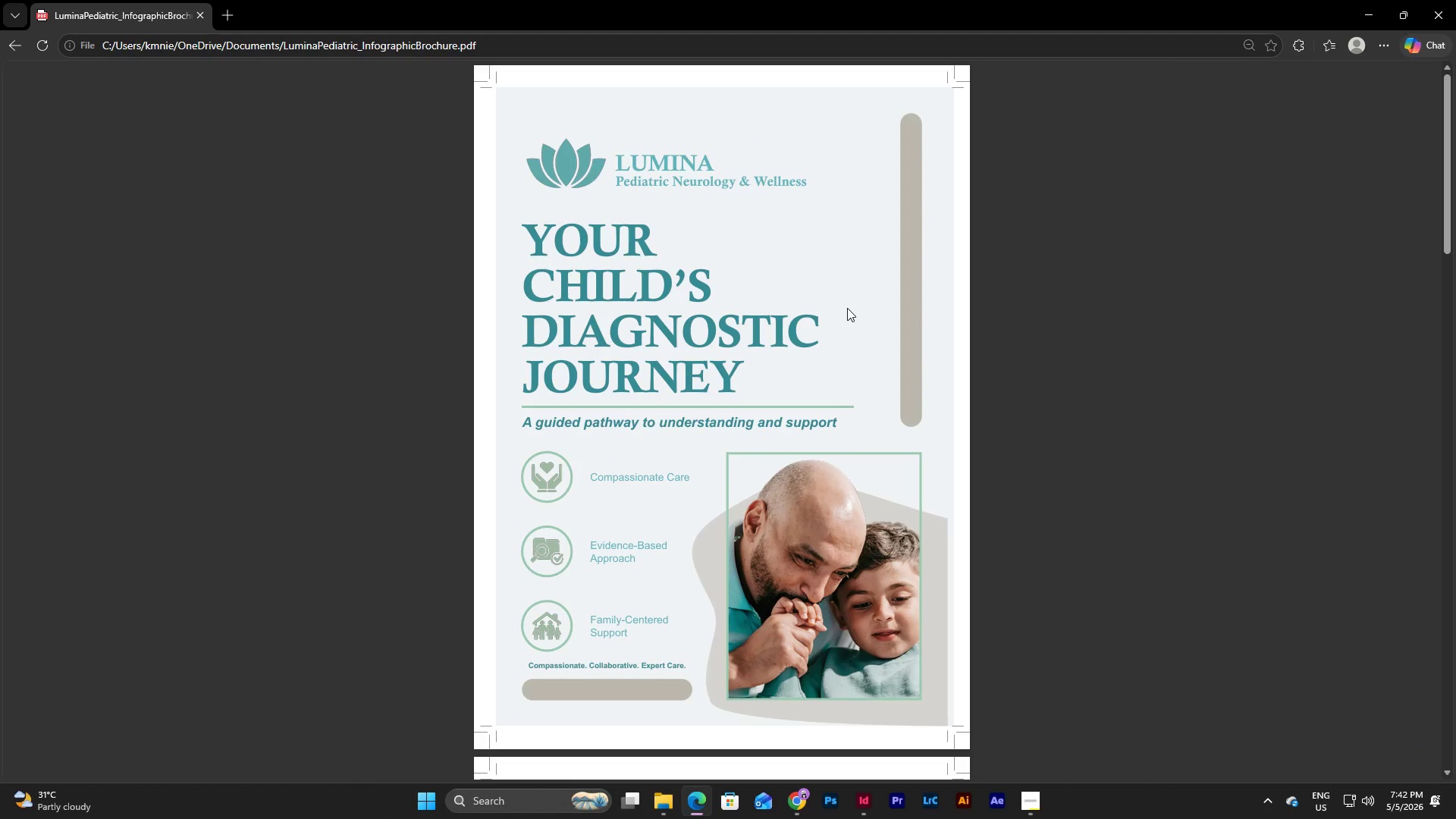 
scroll: coordinate [847, 308], scroll_direction: down, amount: 13.0
 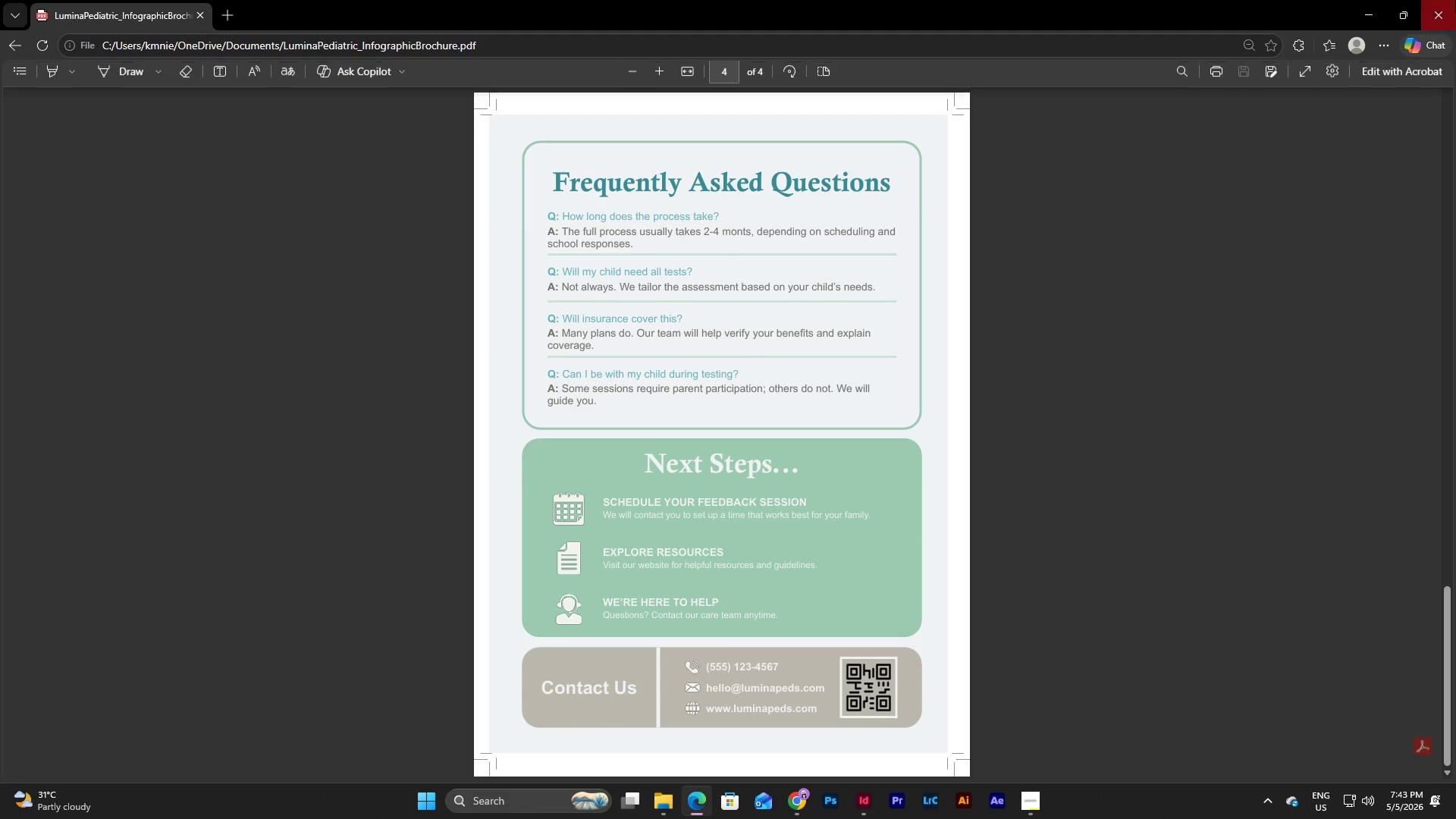 
left_click([1455, 0])
 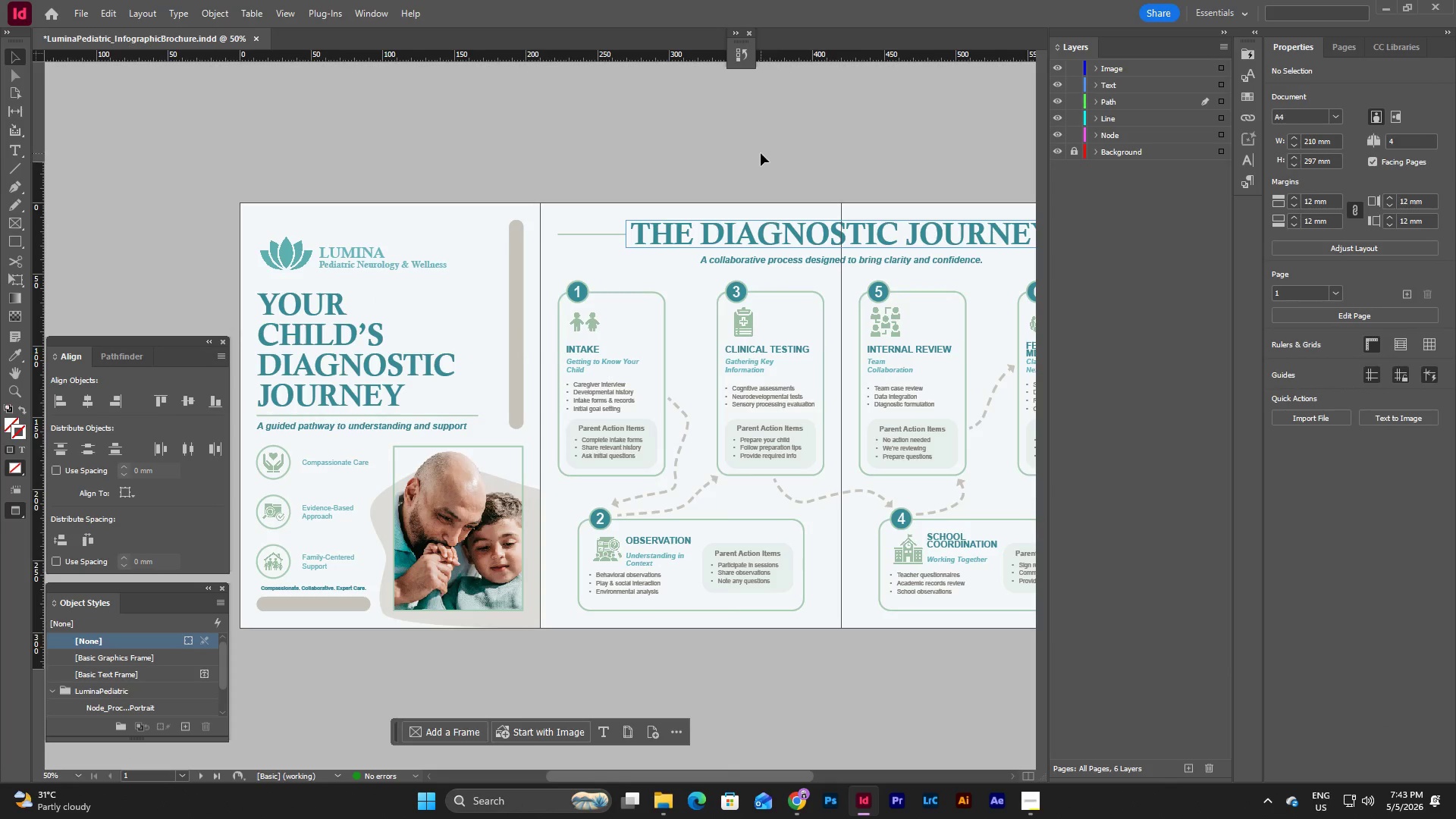 
wait(8.06)
 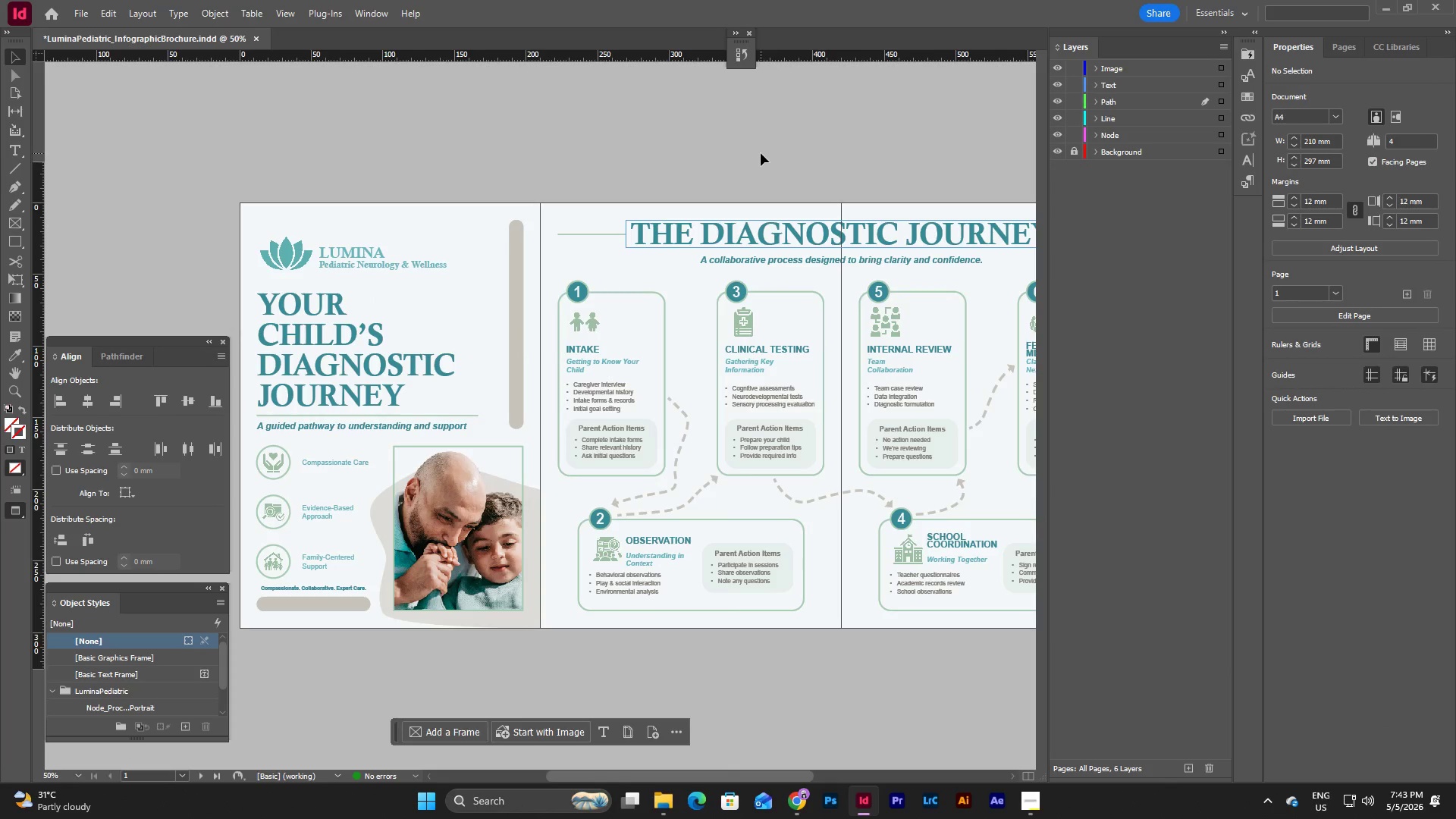 
left_click([666, 799])
 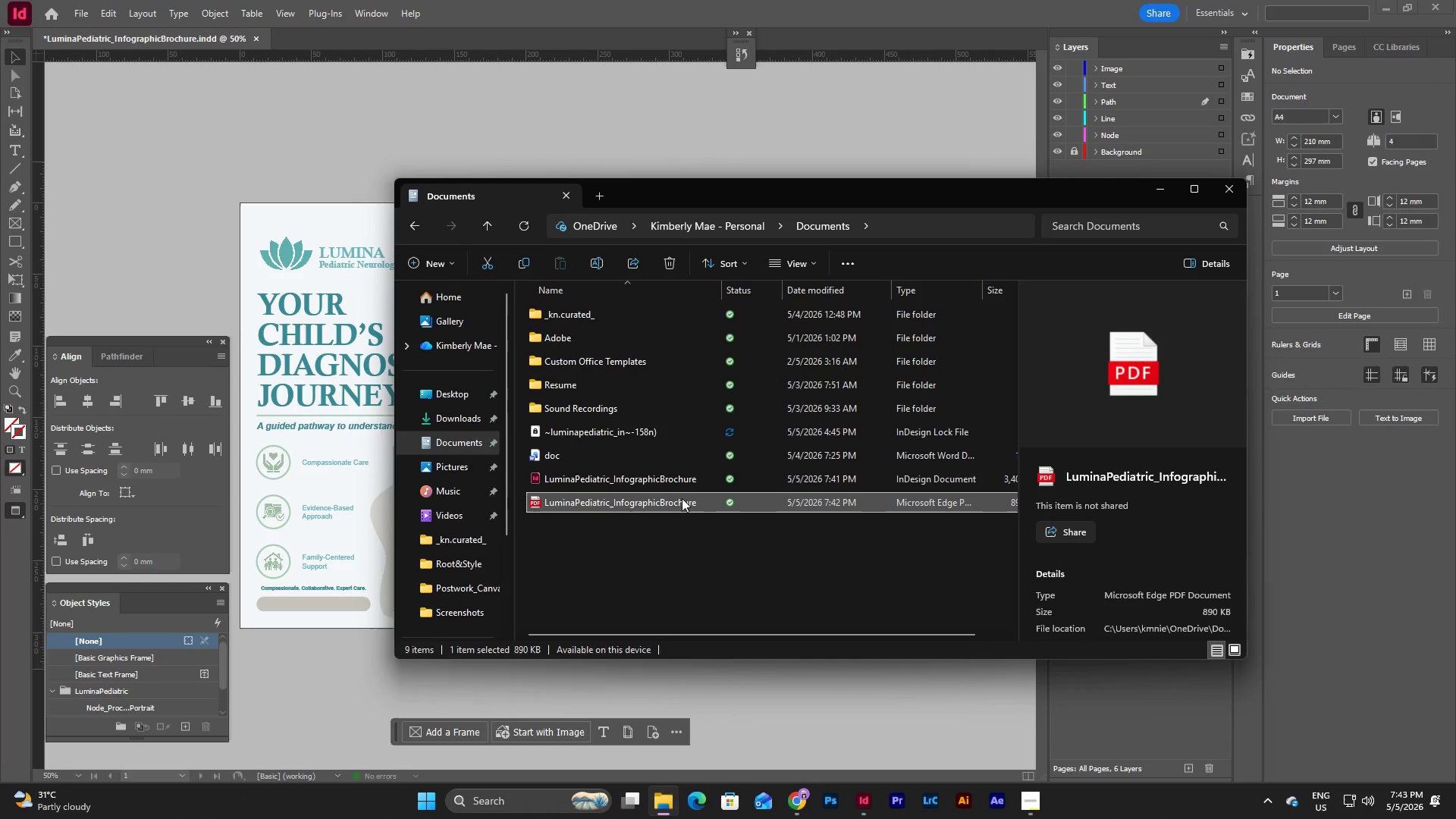 
double_click([681, 499])
 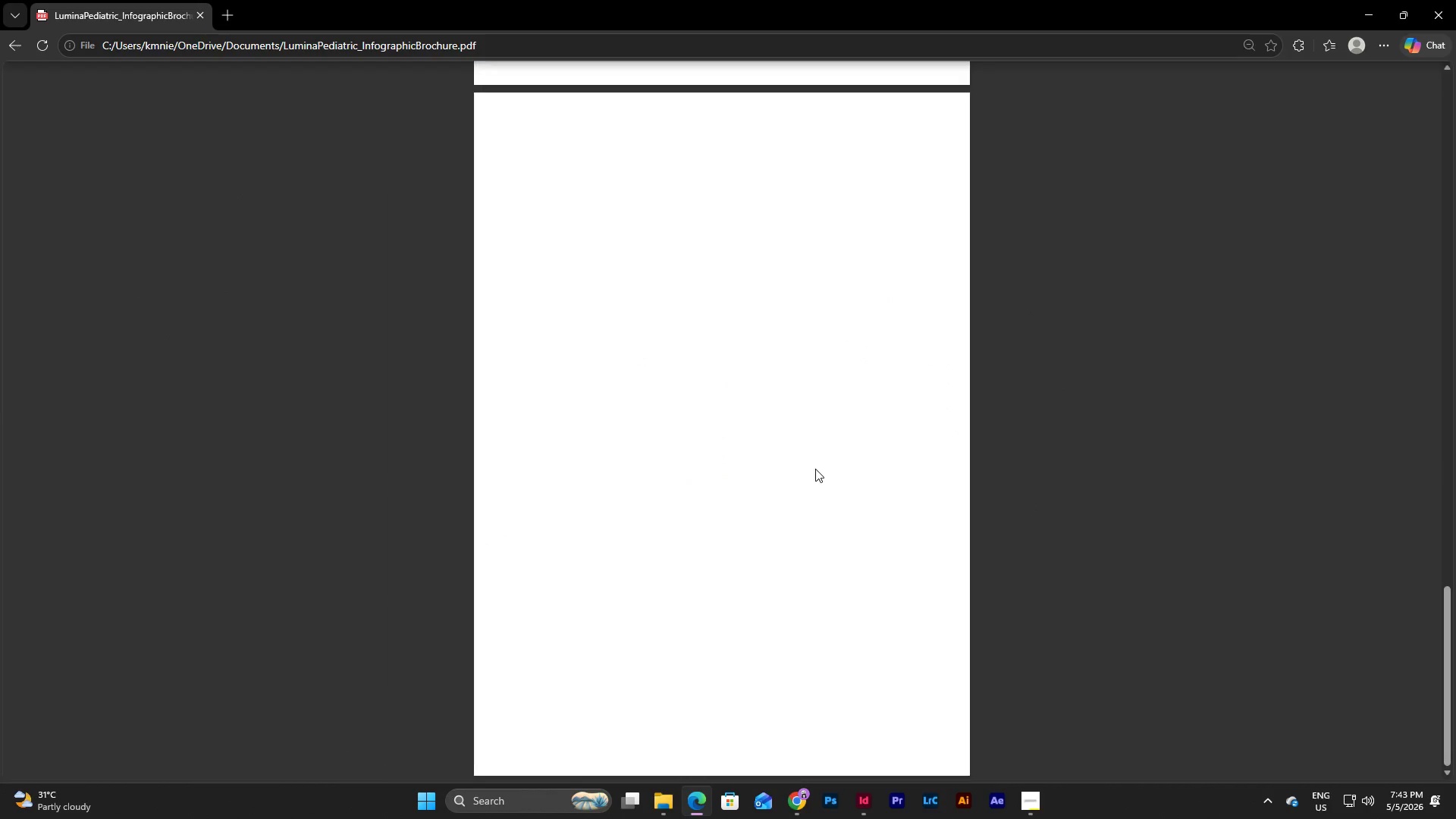 
scroll: coordinate [815, 469], scroll_direction: down, amount: 5.0
 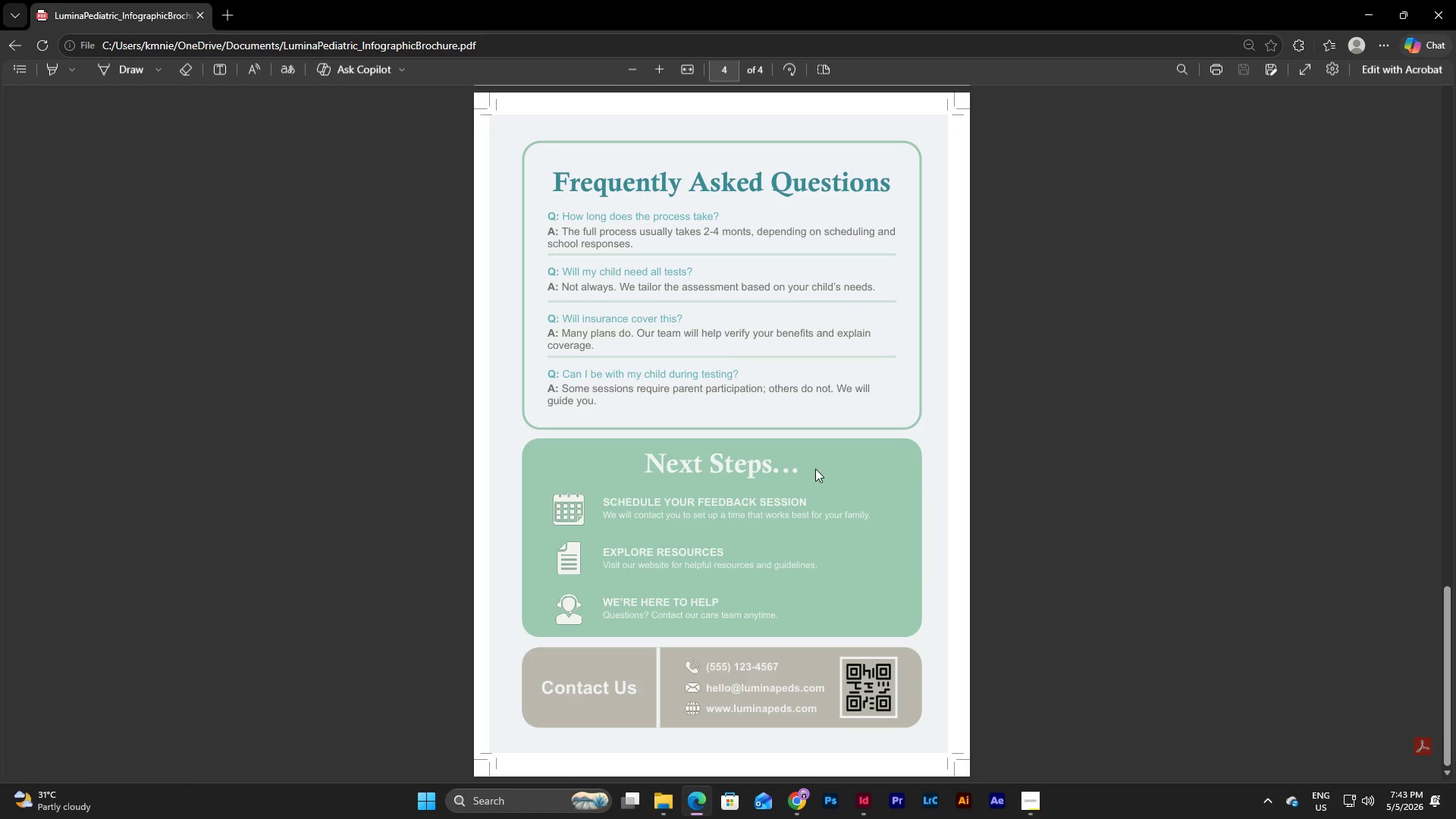 
scroll: coordinate [815, 469], scroll_direction: up, amount: 5.0
 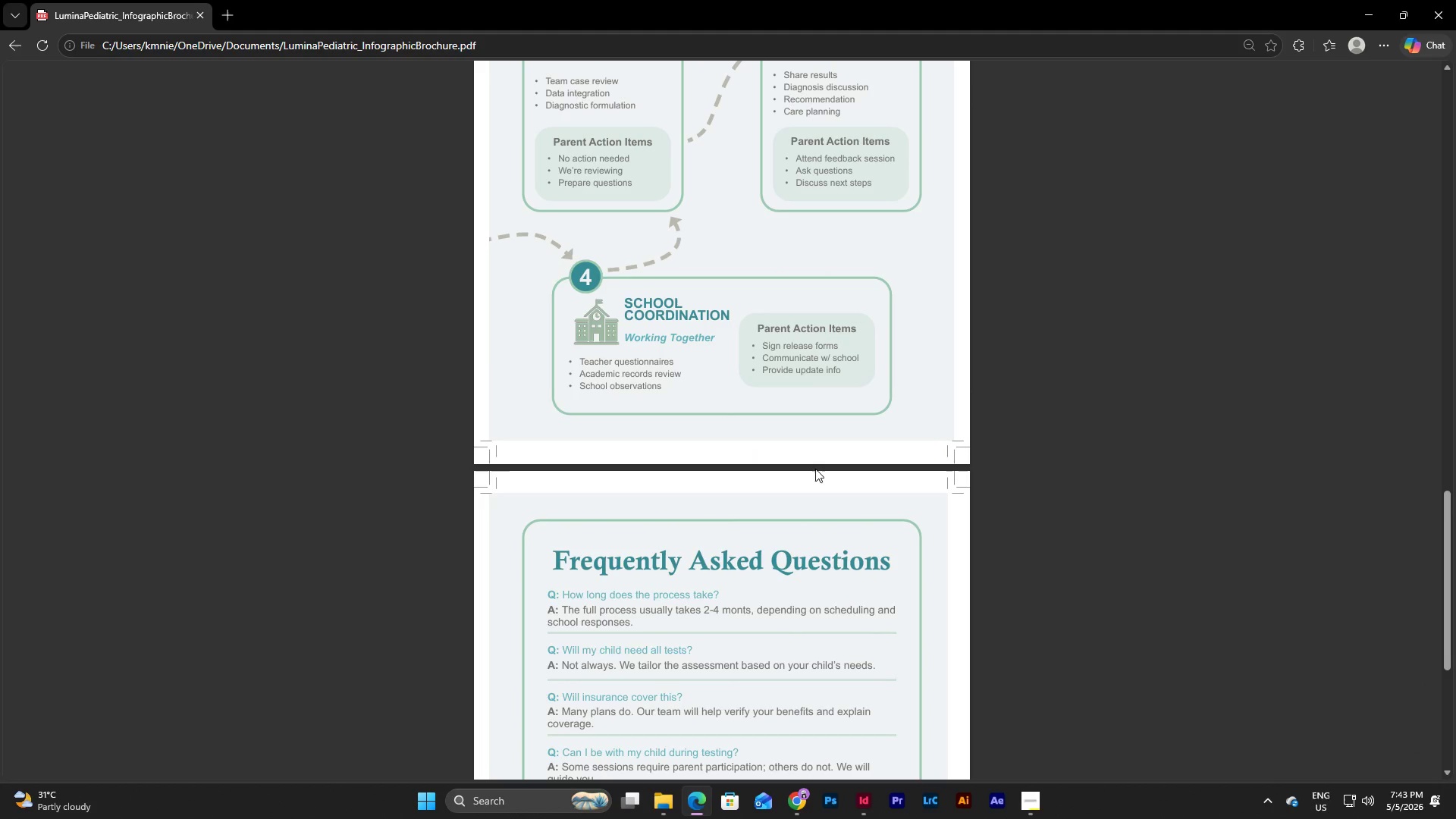 
scroll: coordinate [815, 469], scroll_direction: down, amount: 6.0
 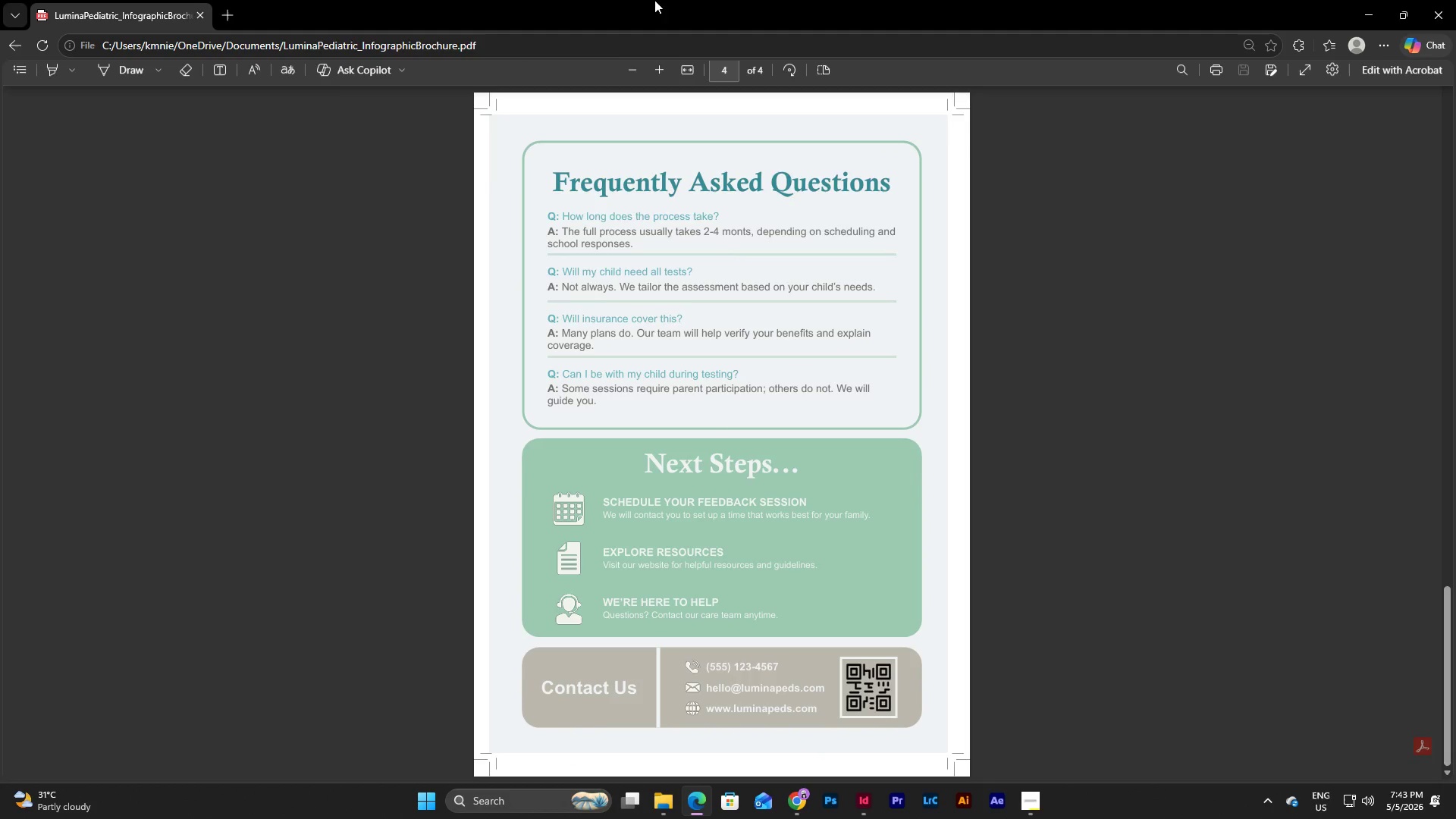 
double_click([662, 82])
 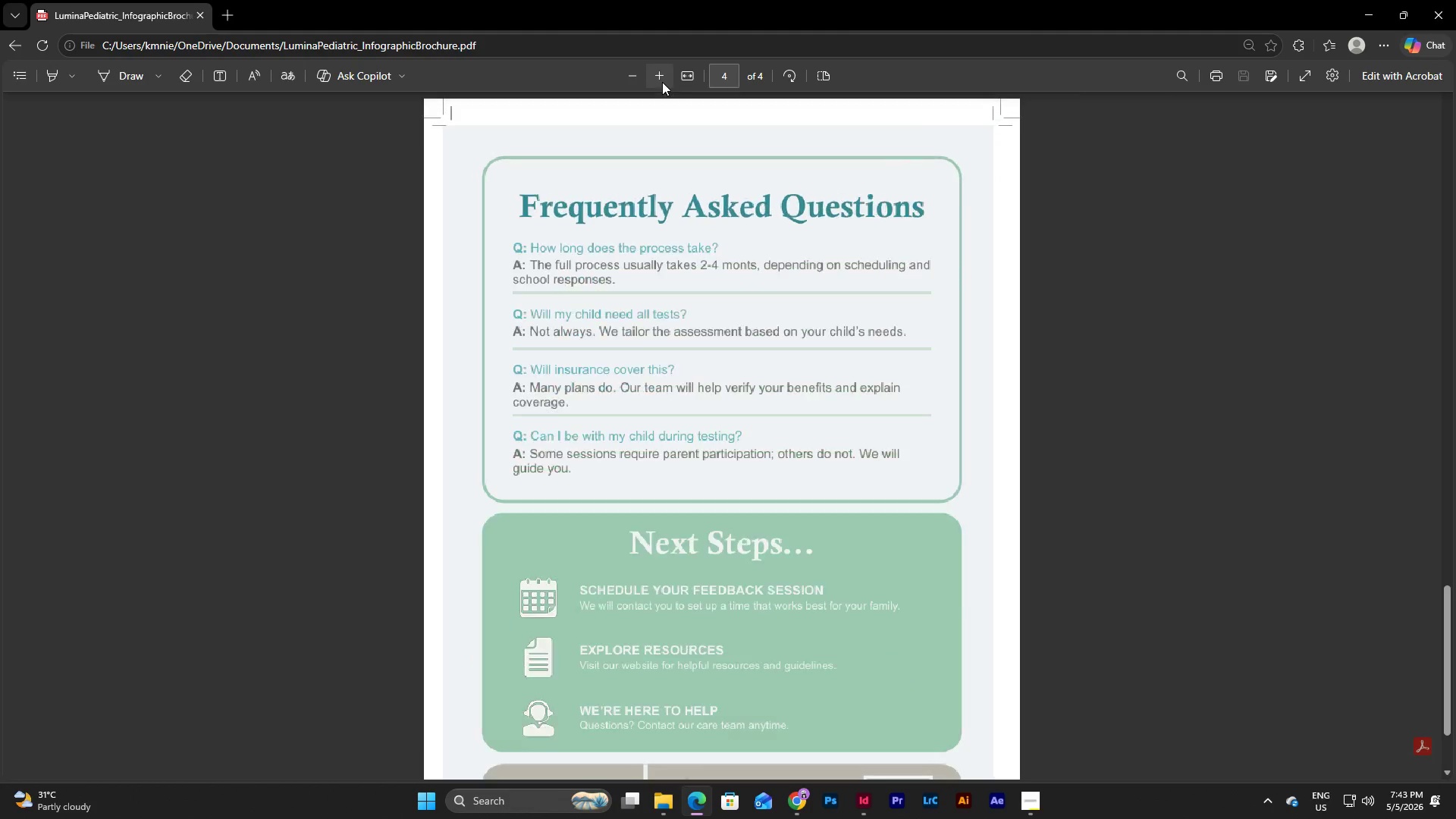 
triple_click([662, 82])
 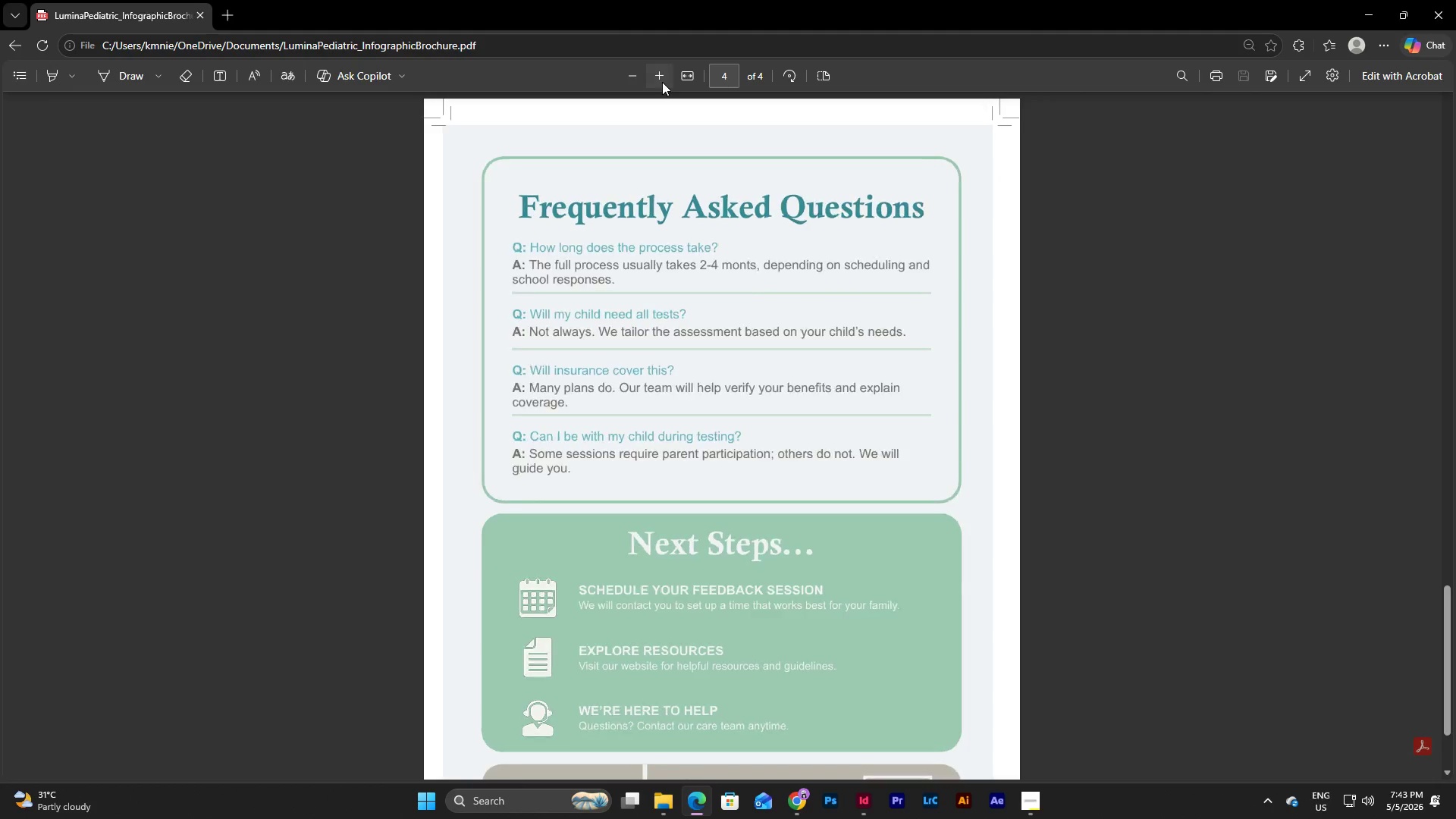 
triple_click([662, 82])
 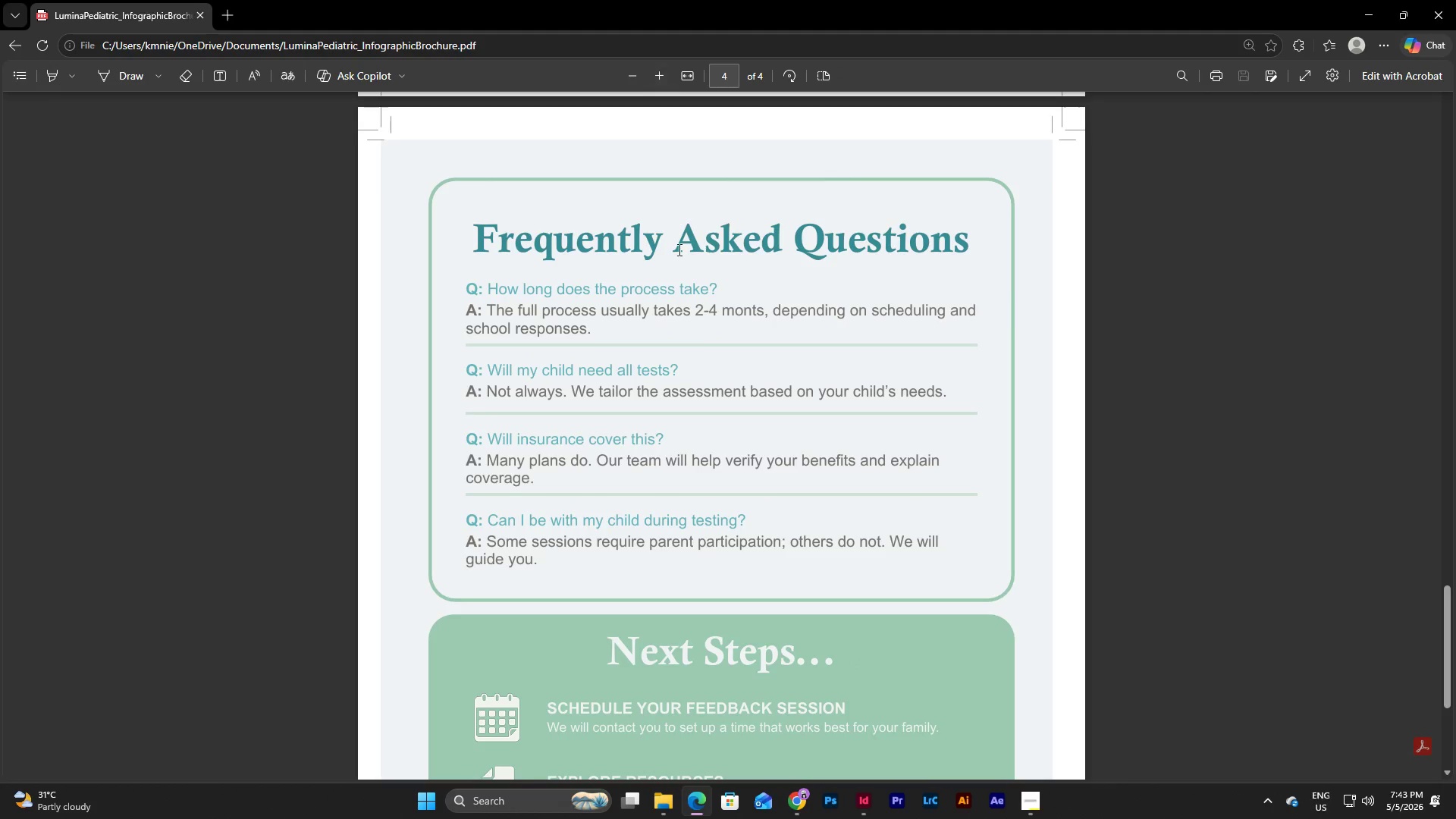 
scroll: coordinate [686, 290], scroll_direction: down, amount: 5.0
 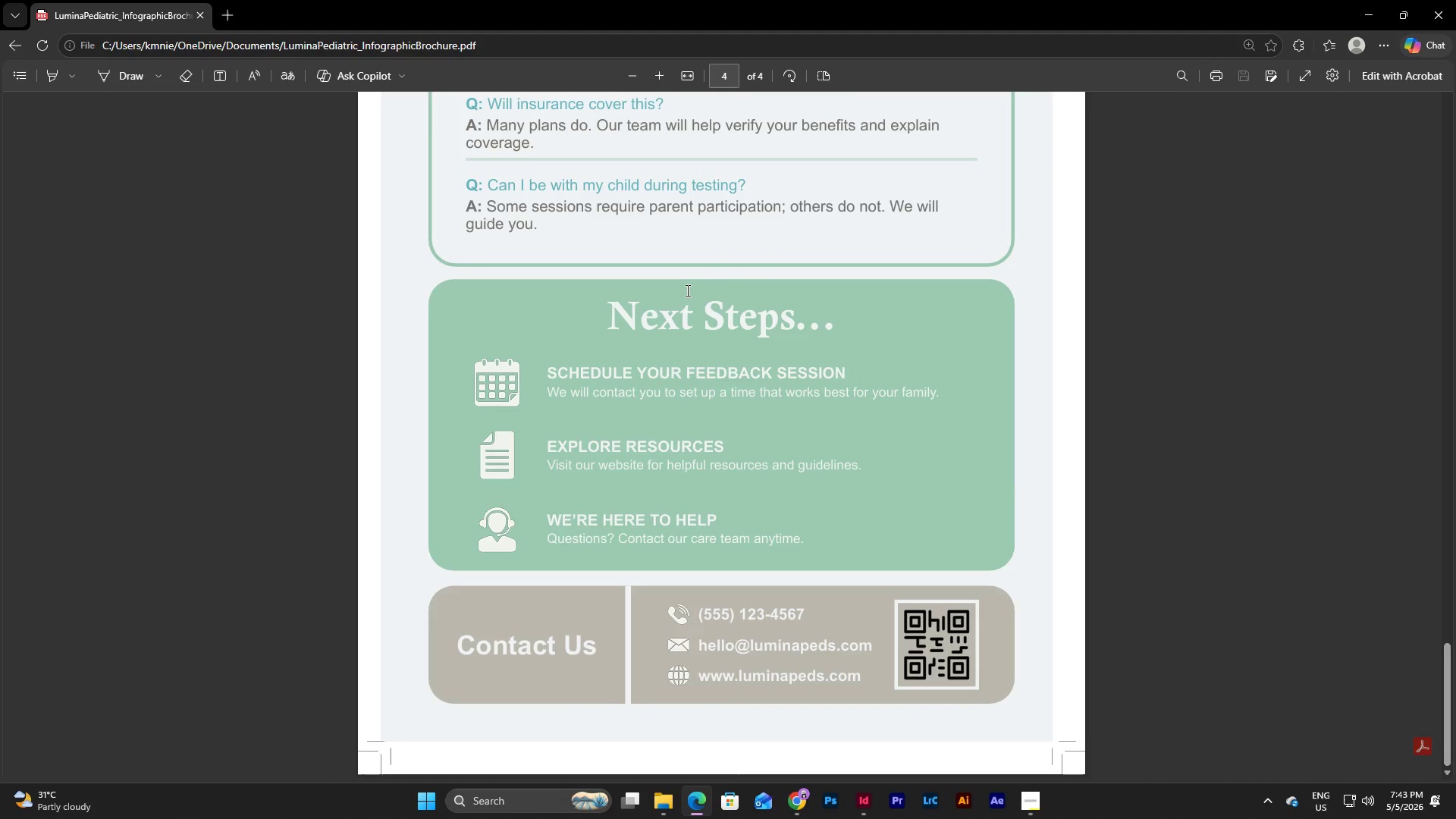 
scroll: coordinate [686, 290], scroll_direction: up, amount: 48.0
 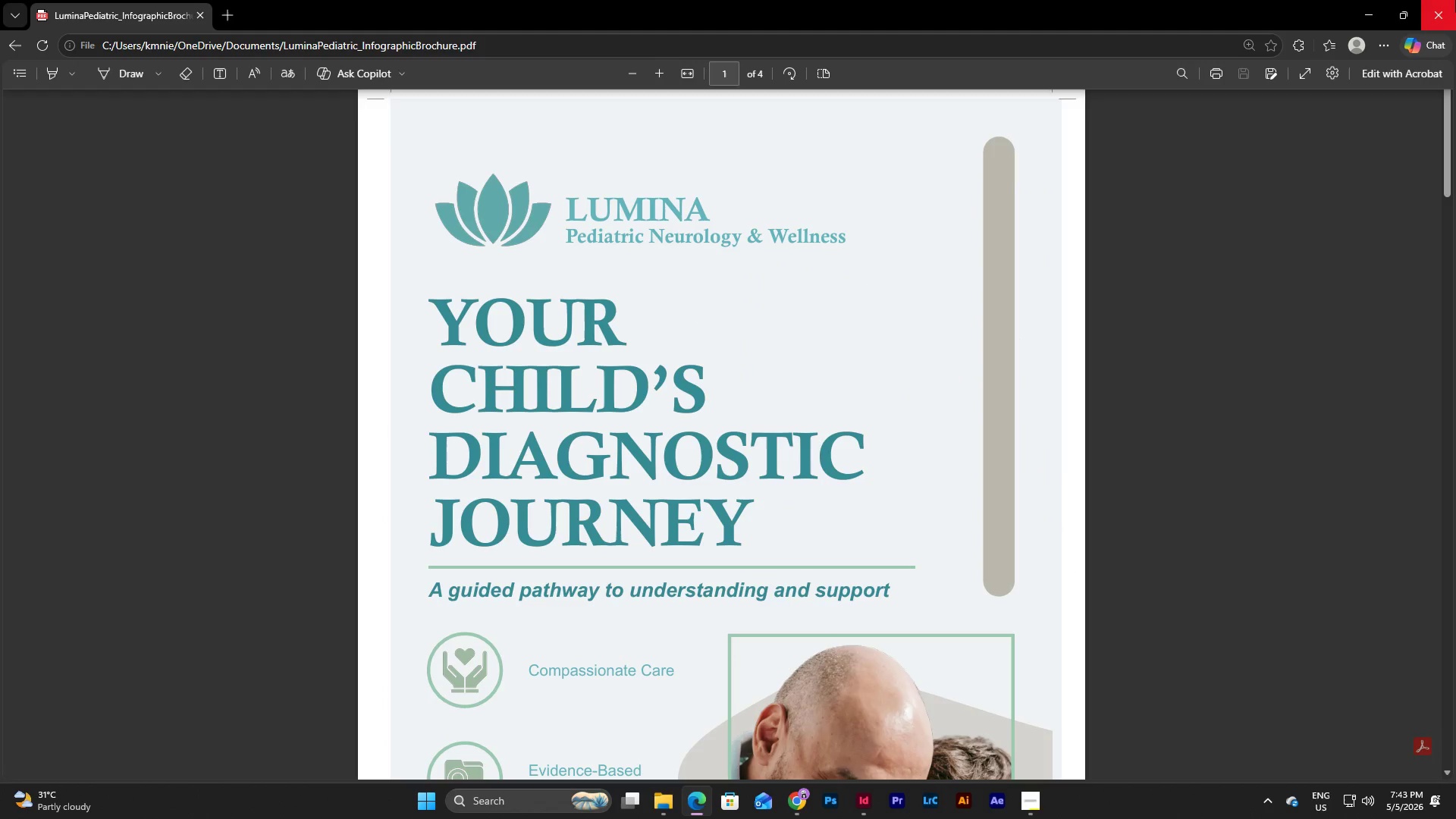 
left_click([1455, 0])
 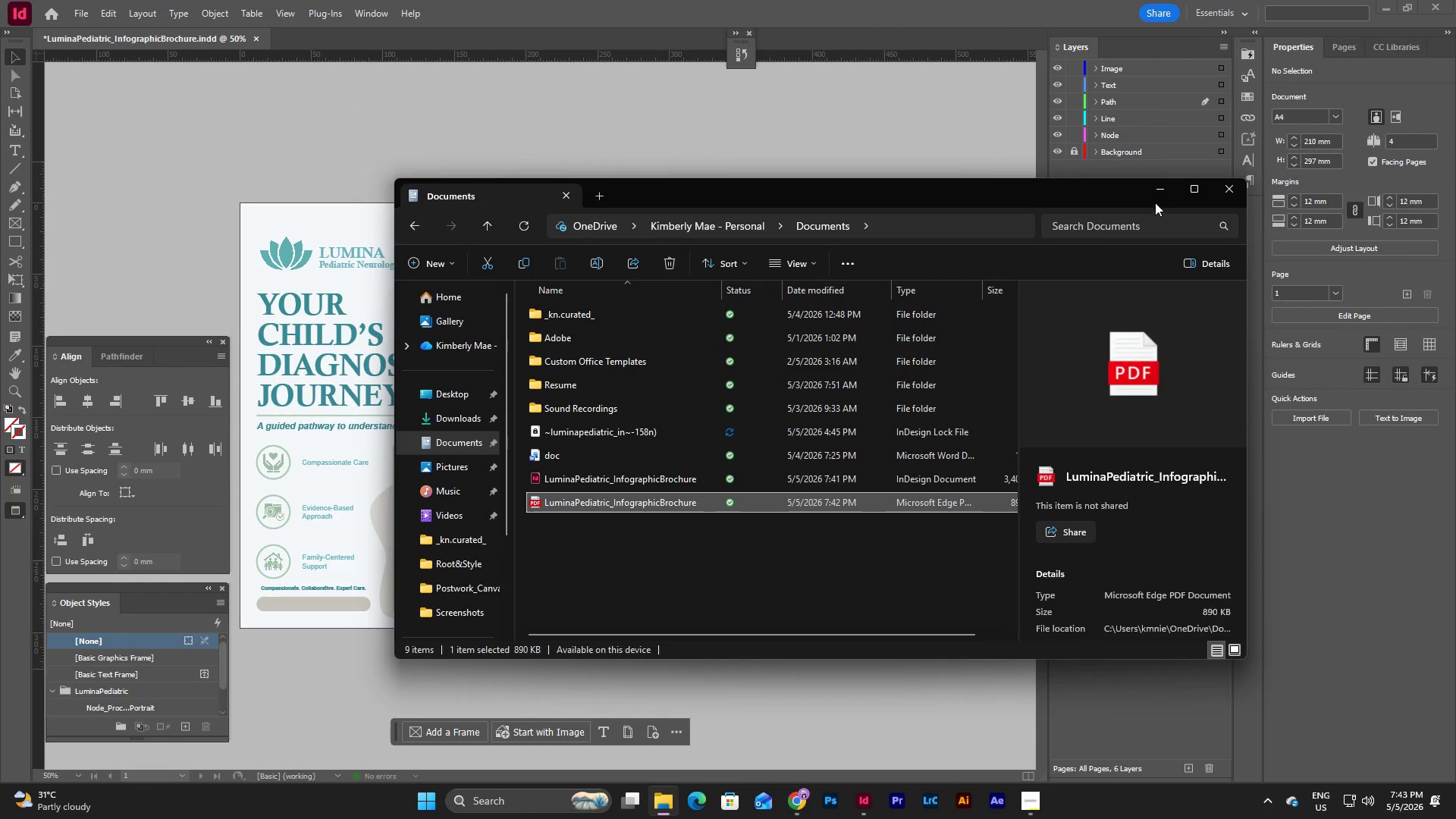 
left_click([1160, 185])
 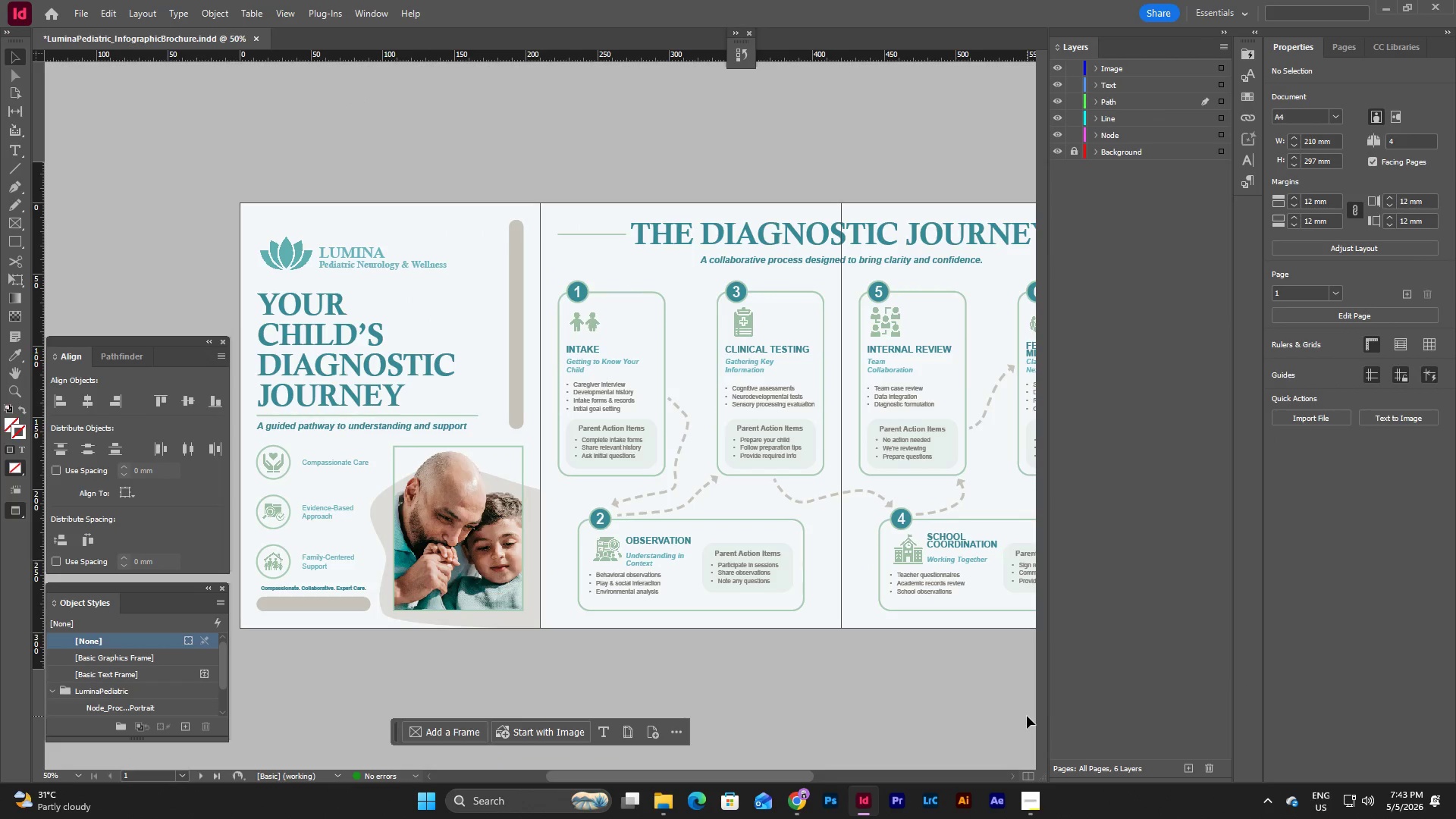 
wait(9.09)
 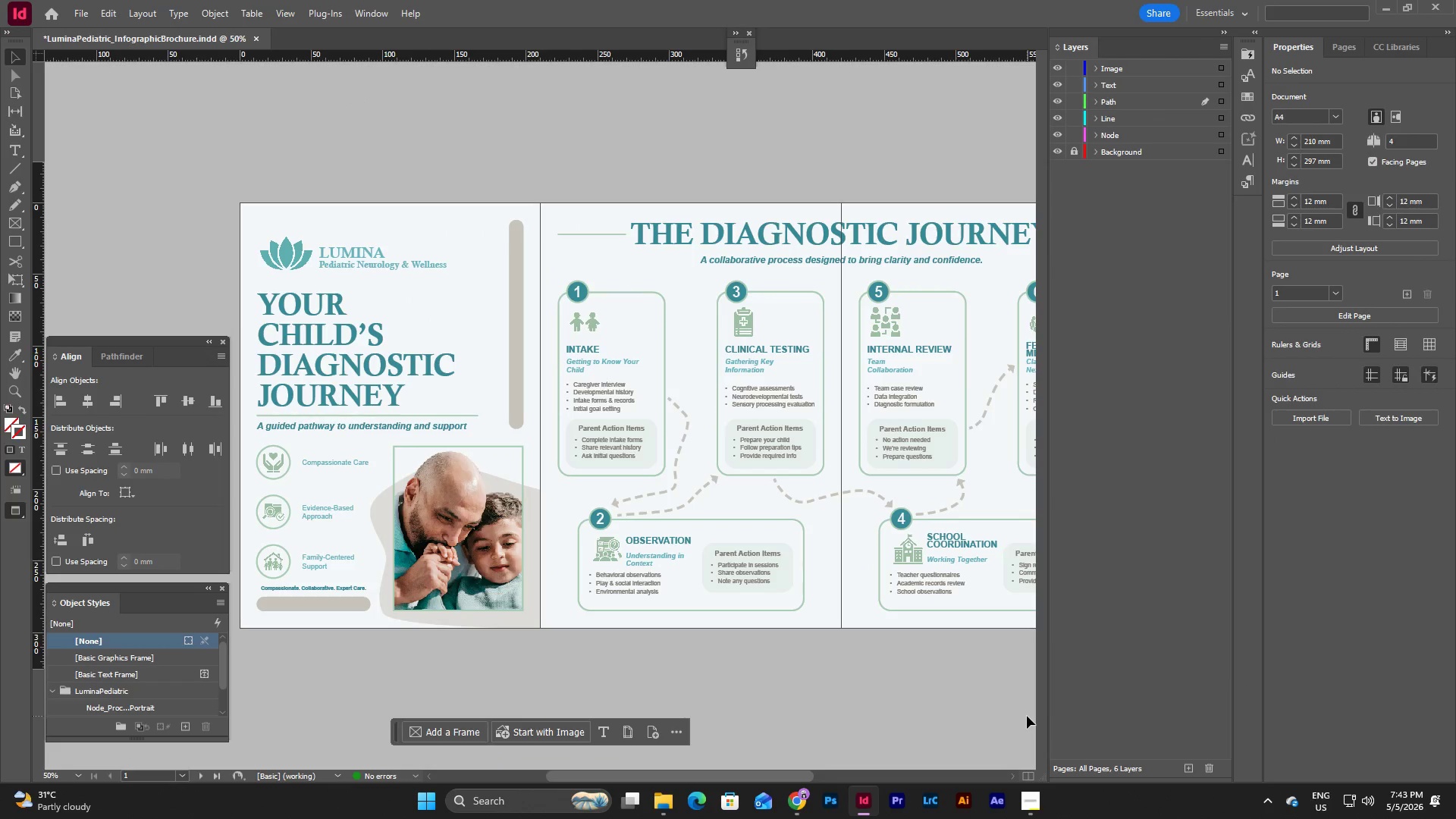 
left_click_drag(start_coordinate=[792, 776], to_coordinate=[928, 756])
 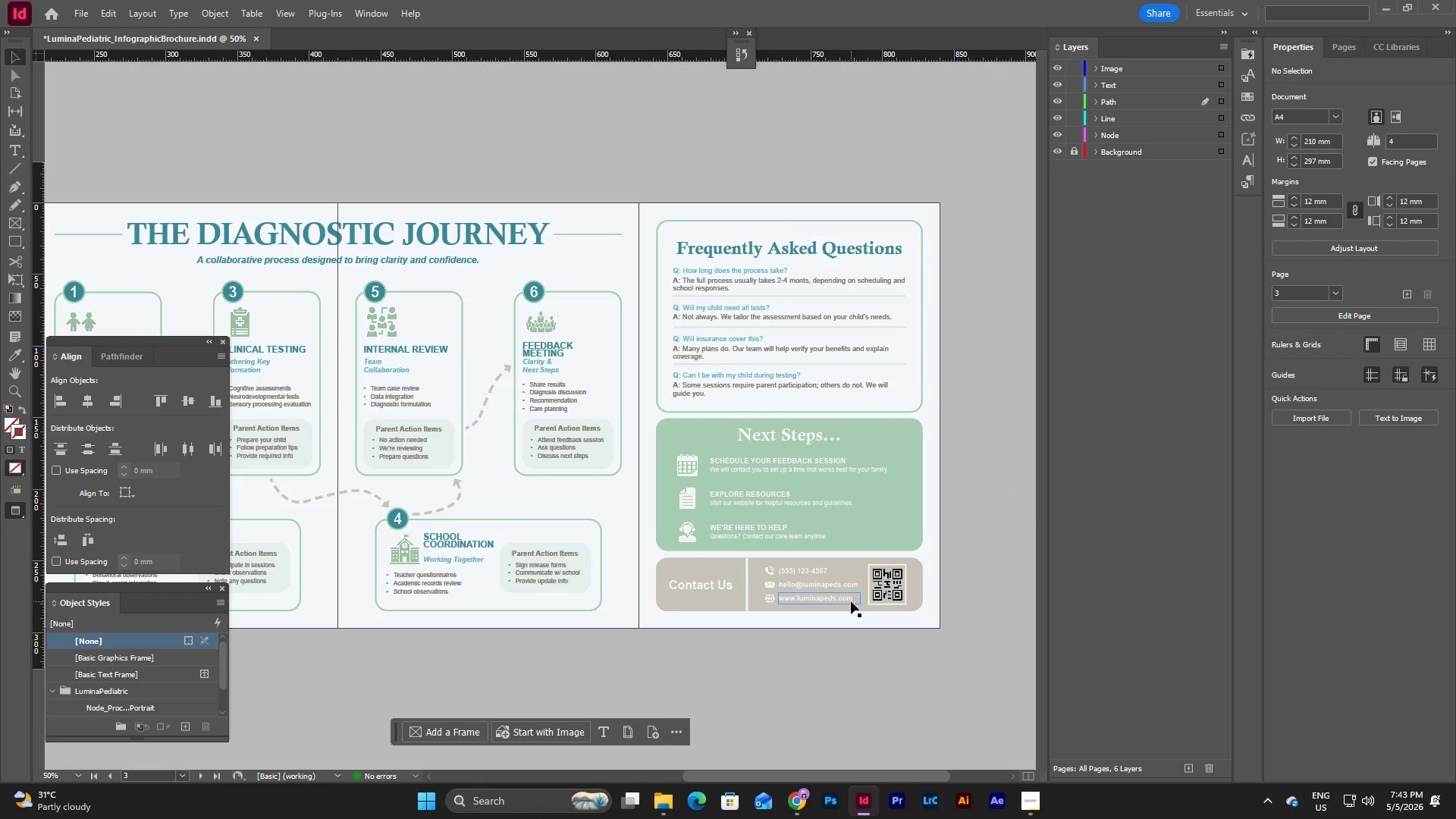 
double_click([854, 599])
 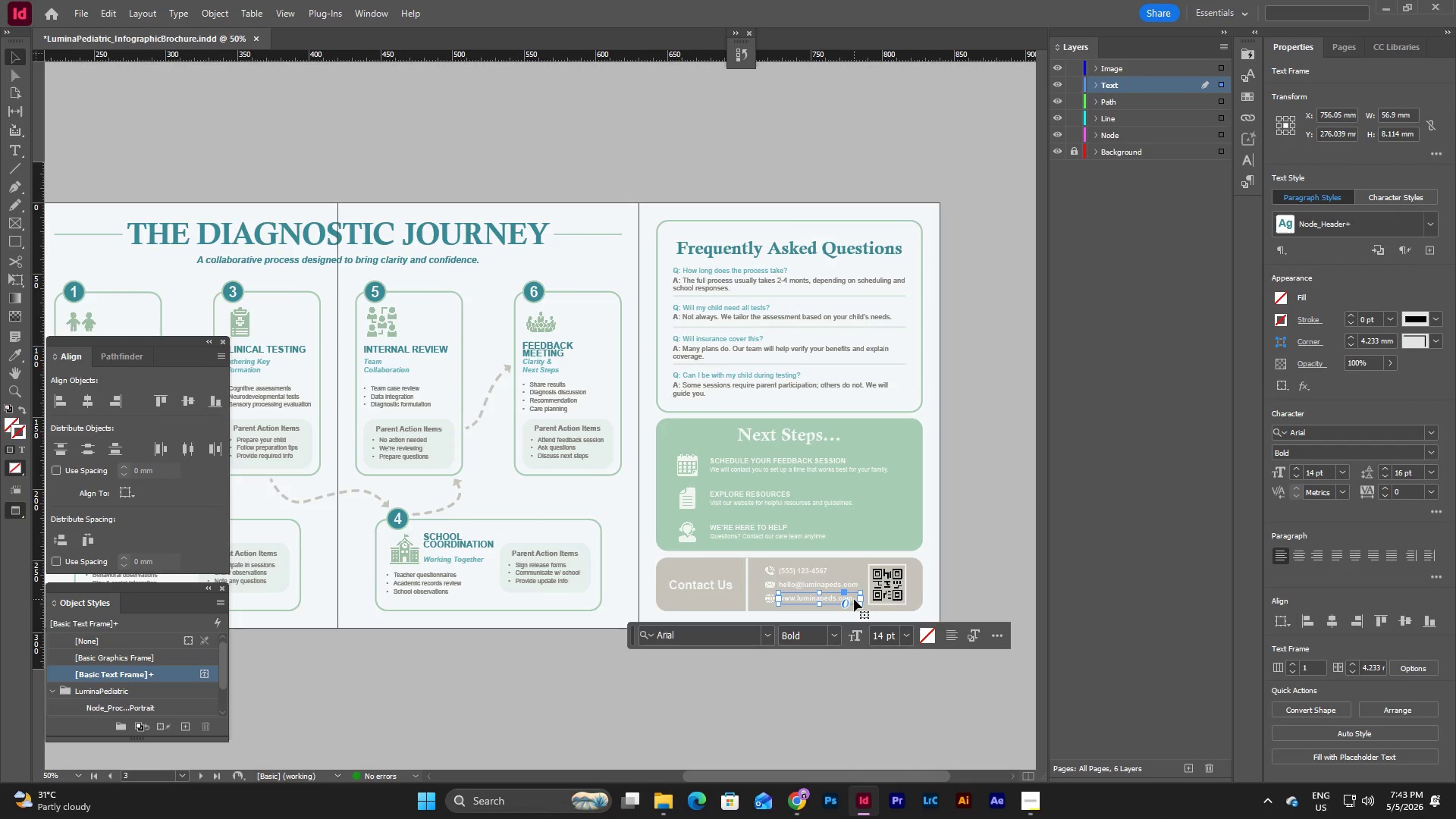 
double_click([854, 599])
 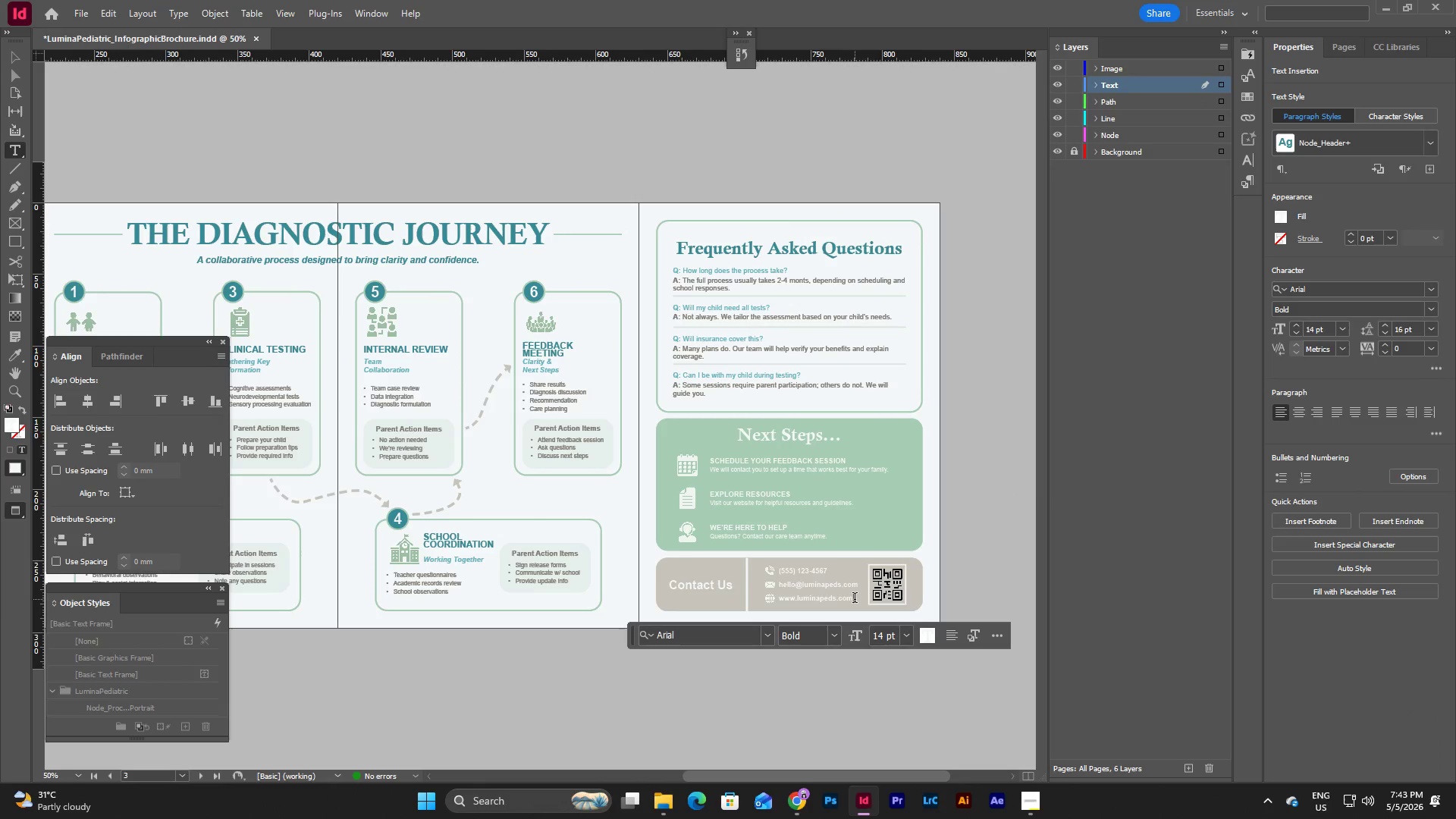 
left_click_drag(start_coordinate=[855, 599], to_coordinate=[772, 598])
 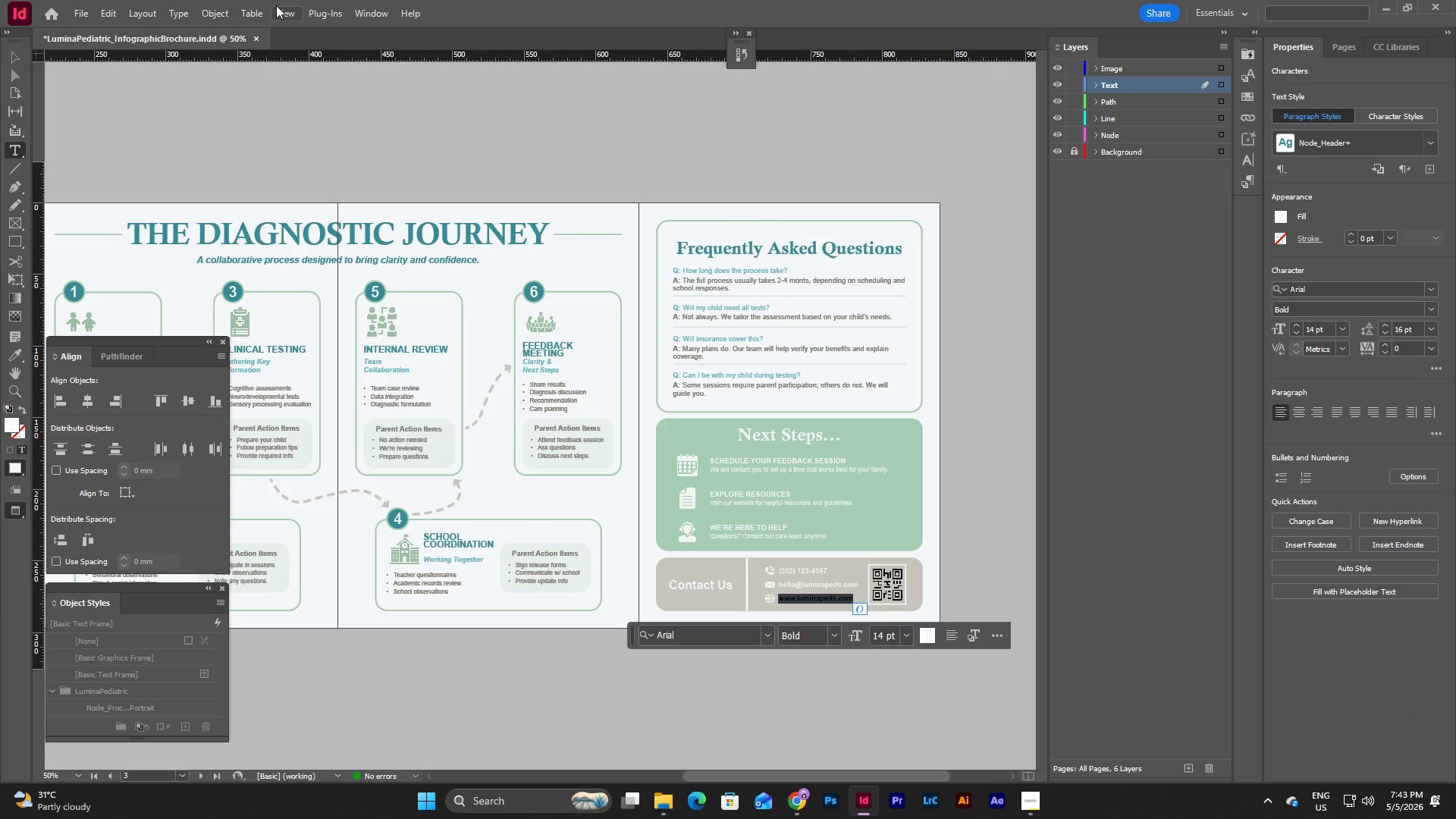 
left_click([281, 8])
 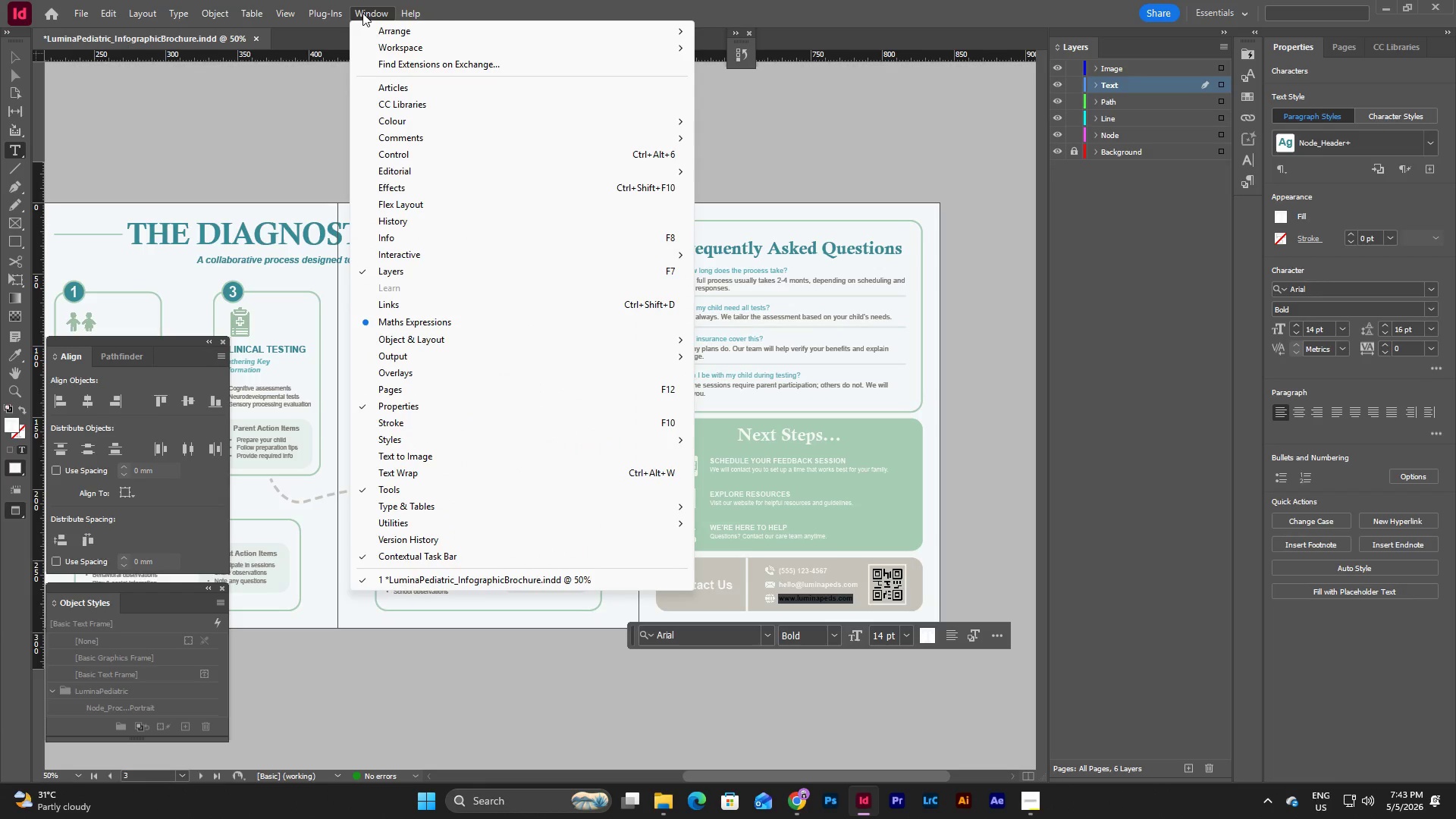 
left_click([434, 260])
 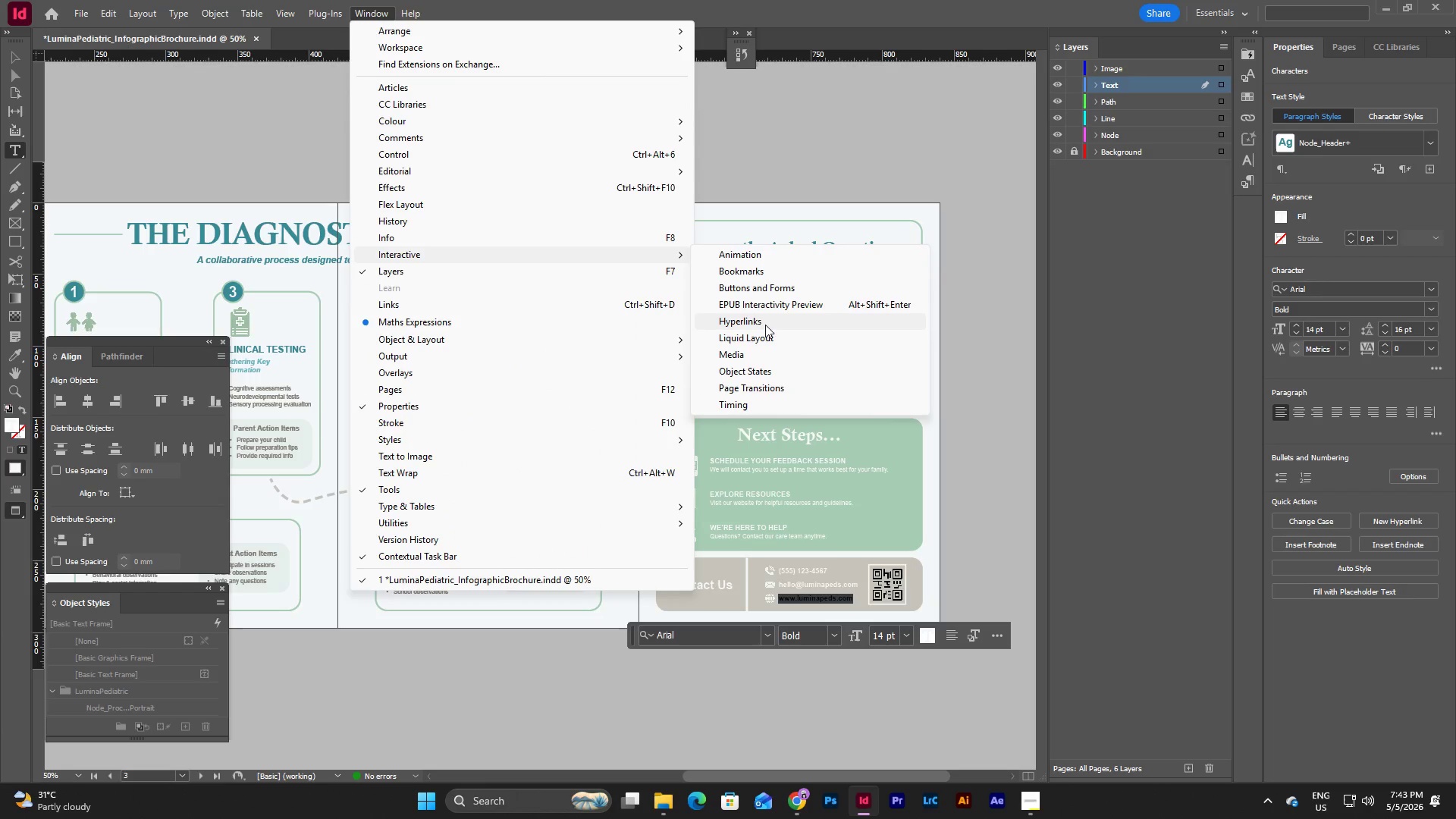 
left_click([765, 325])
 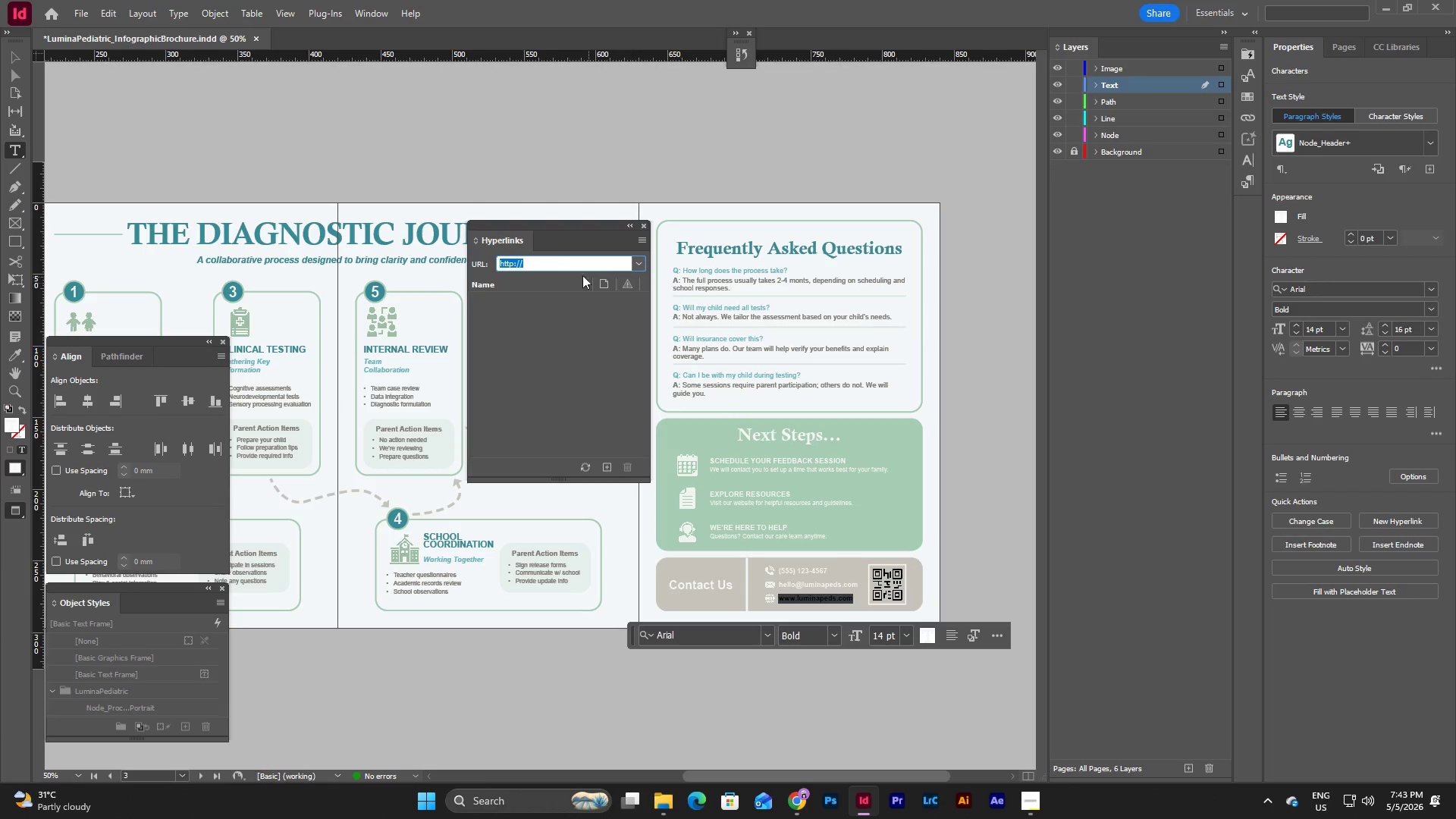 
left_click([557, 266])
 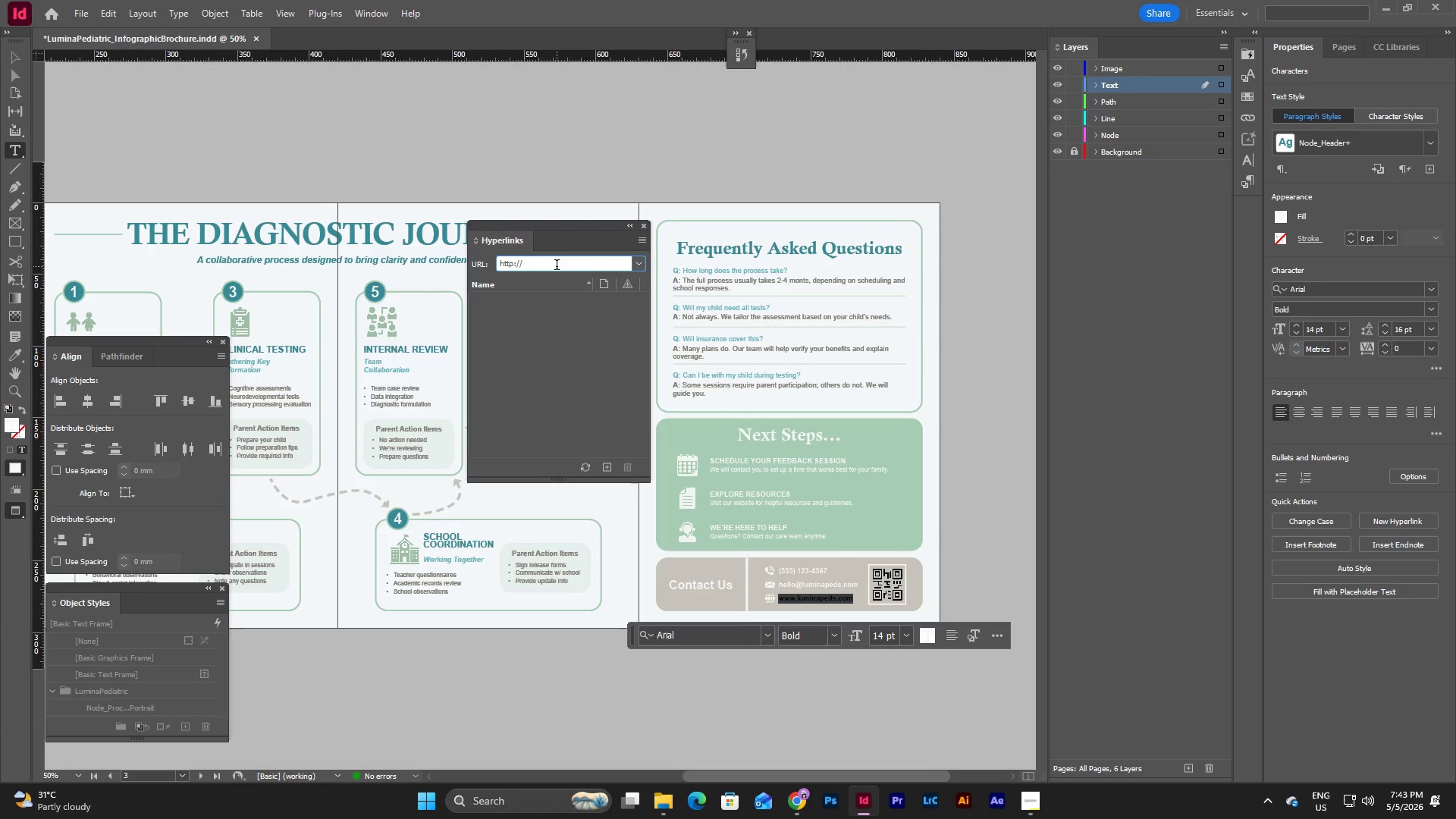 
type(www.luminapeds.com)
 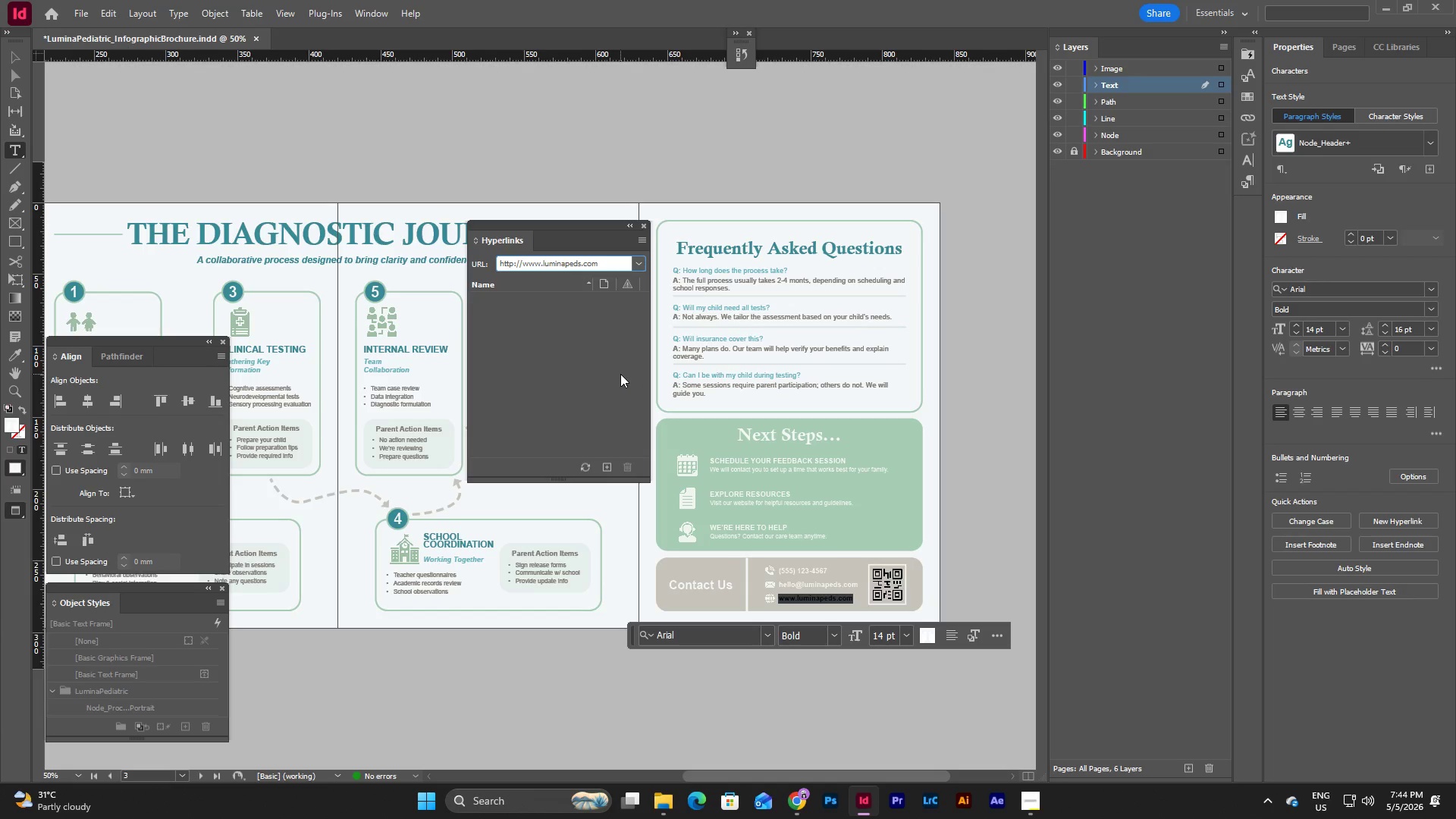 
left_click([620, 374])
 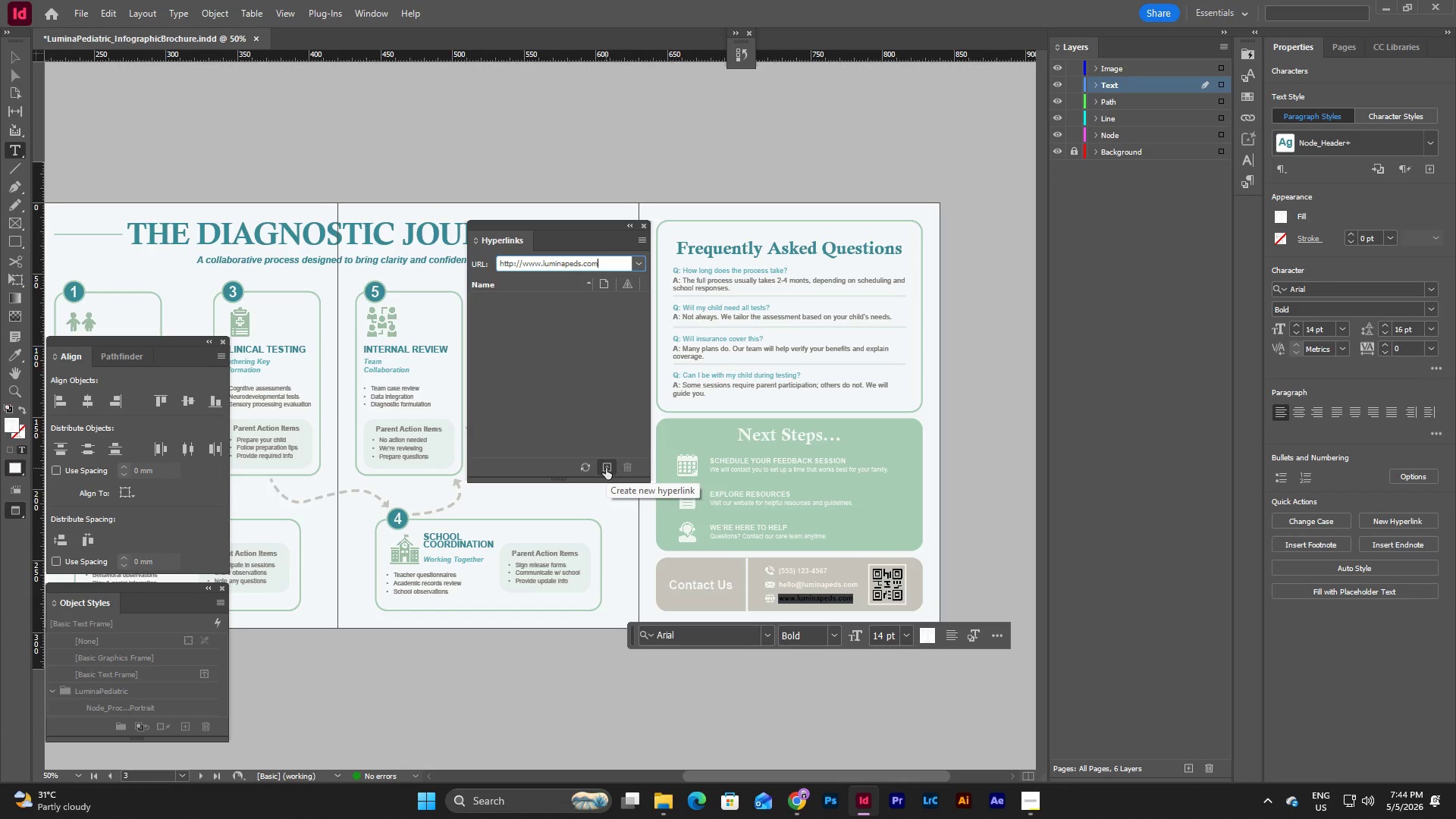 
left_click([606, 468])
 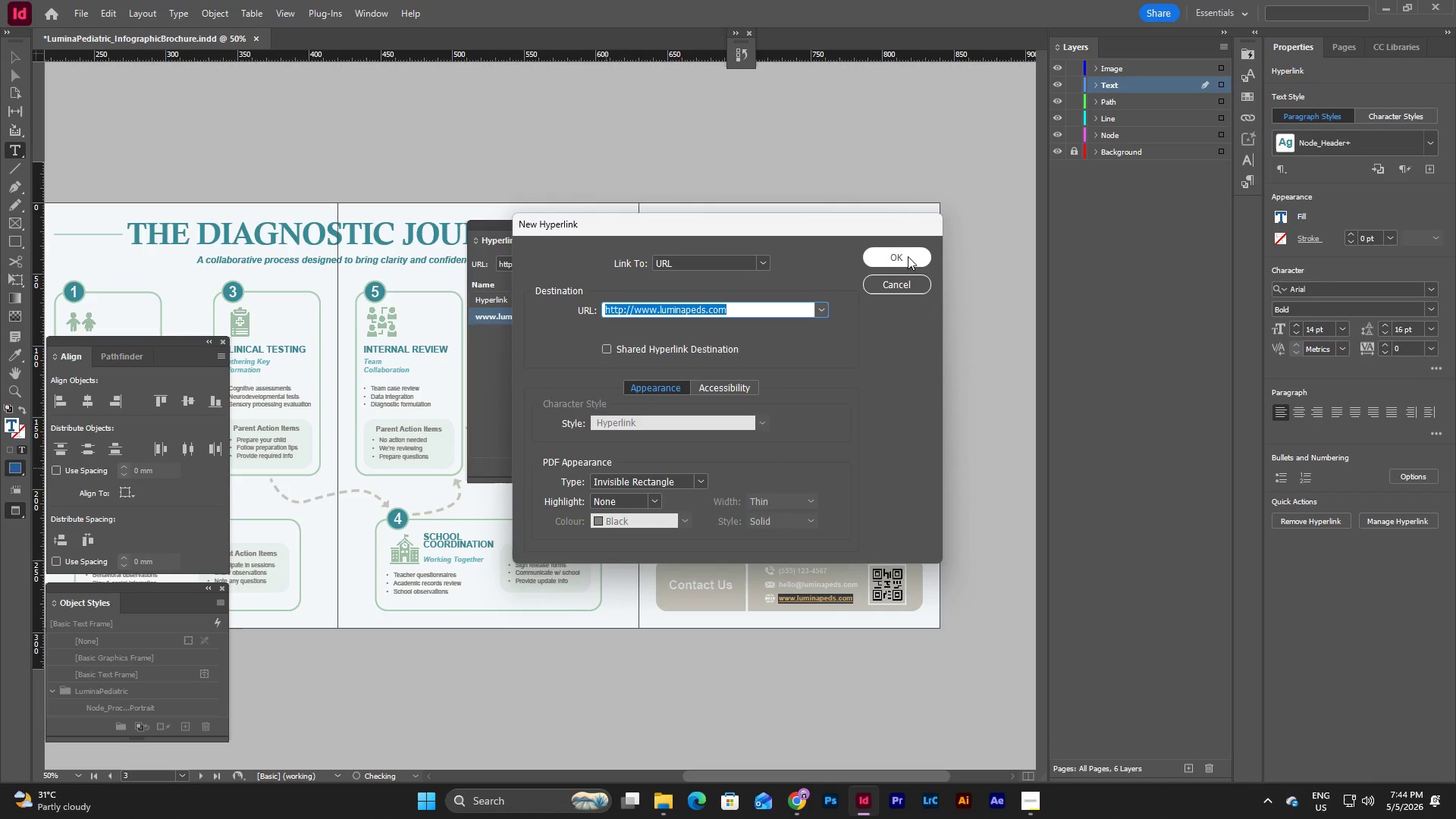 
left_click([908, 252])
 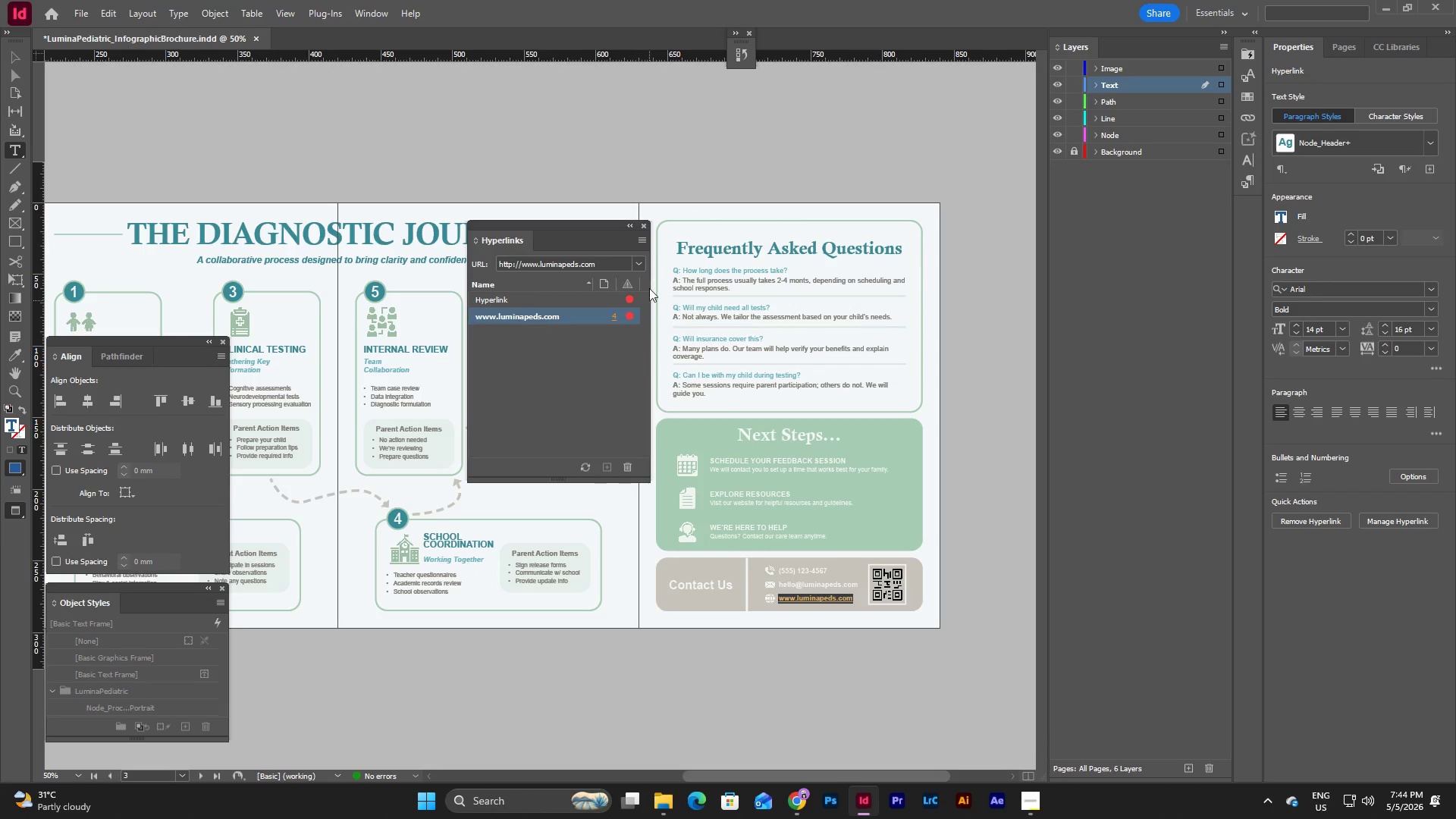 
left_click([643, 224])
 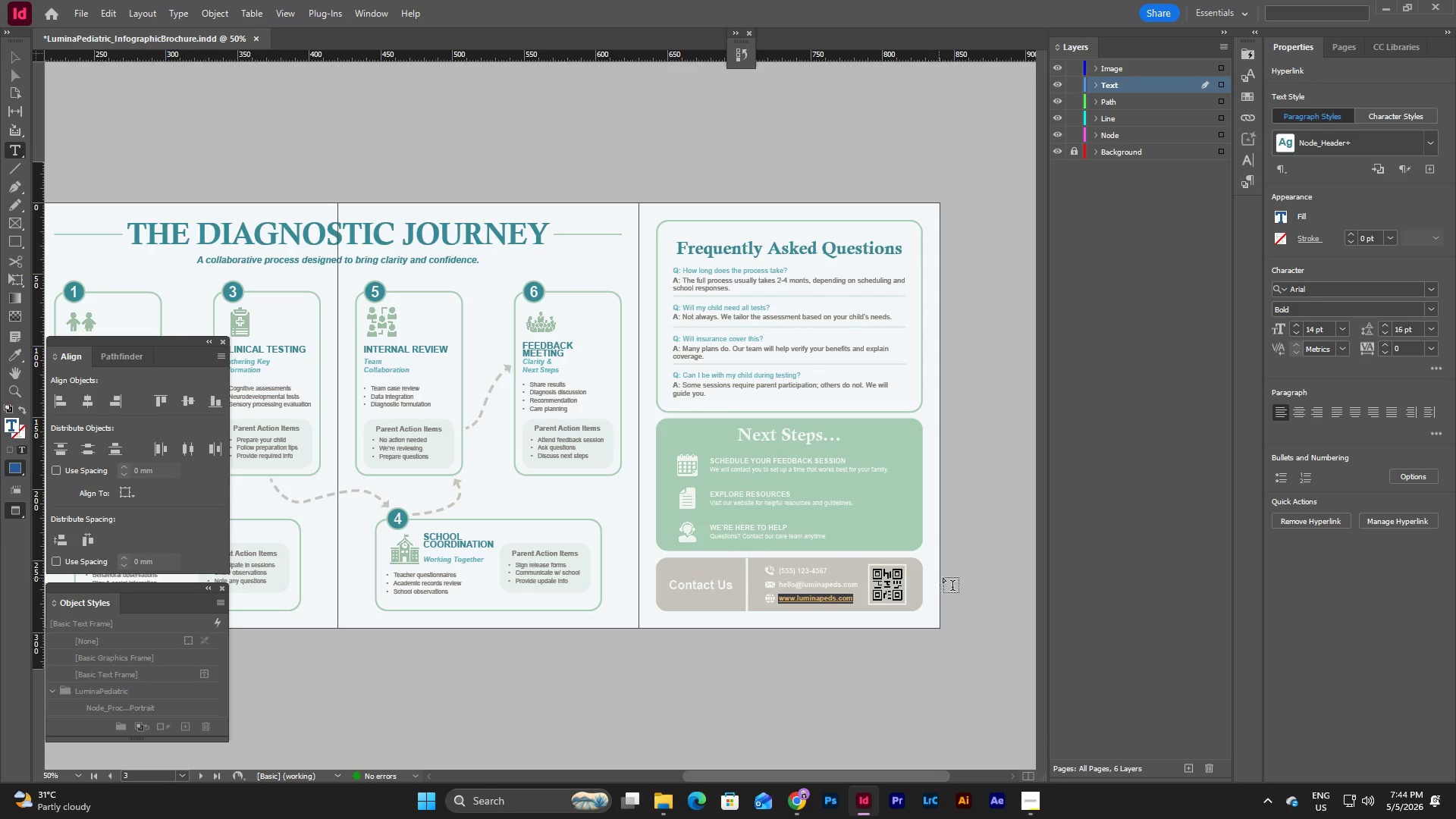 
key(Escape)
 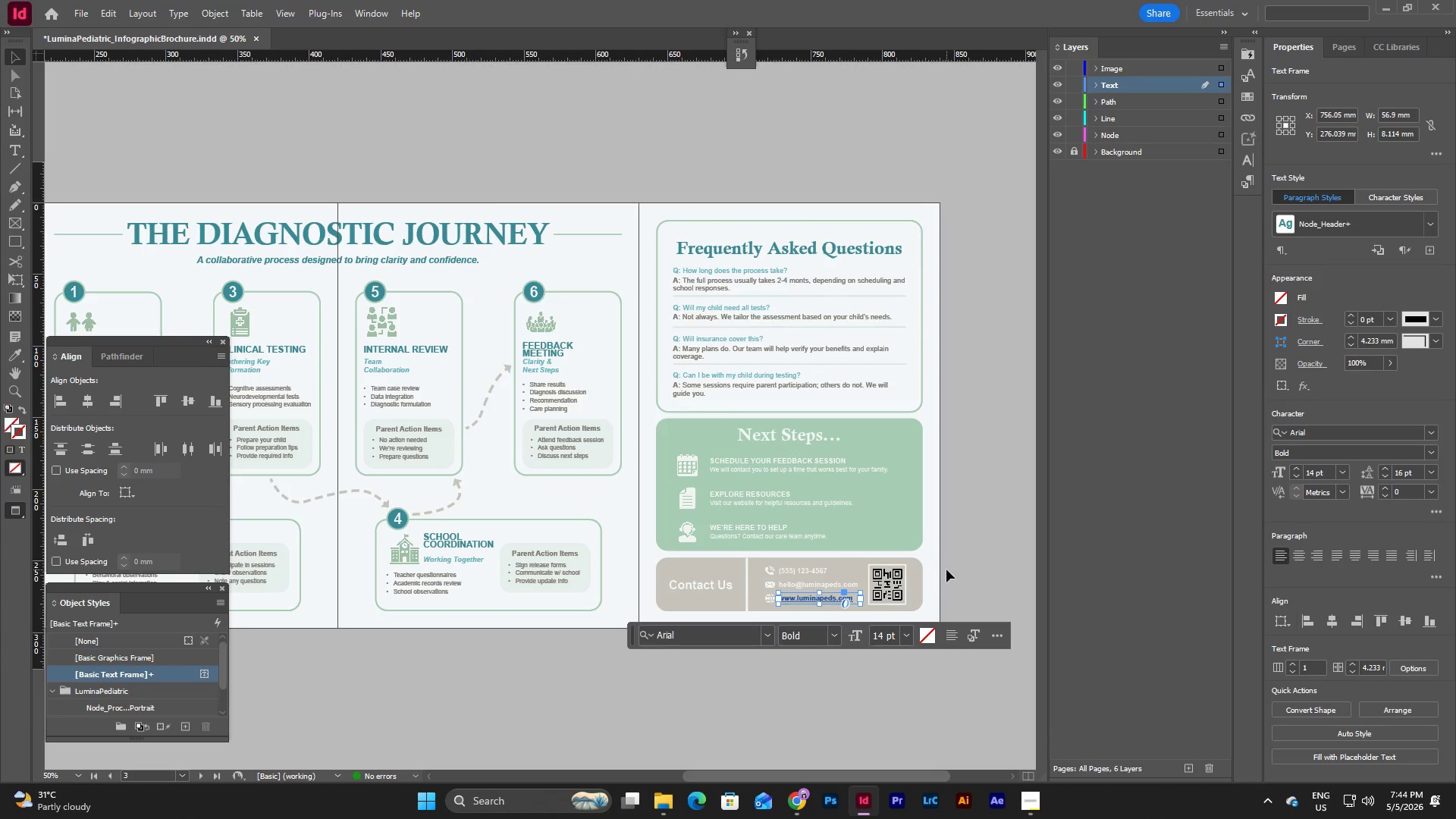 
key(Escape)
 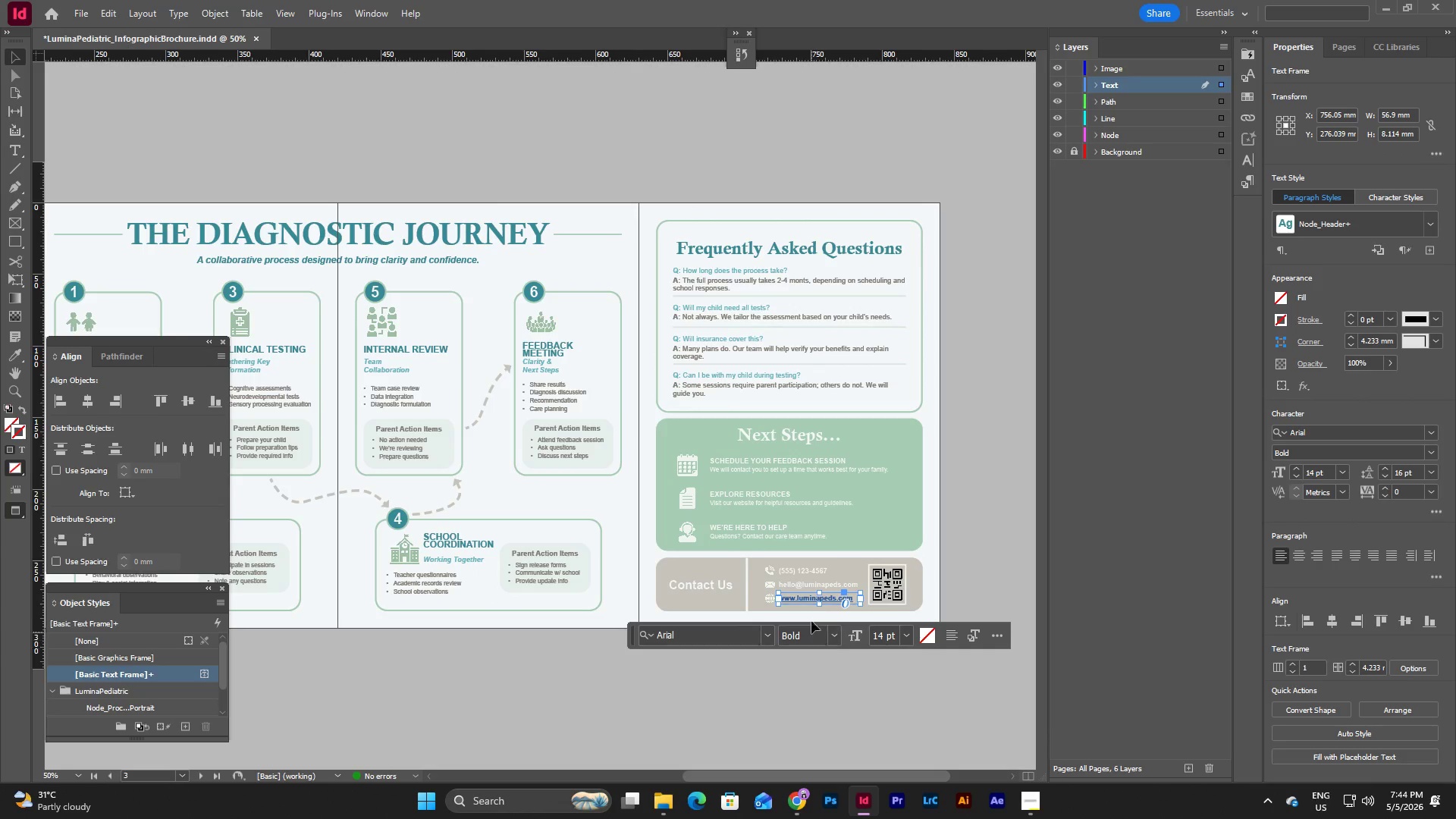 
left_click([828, 600])
 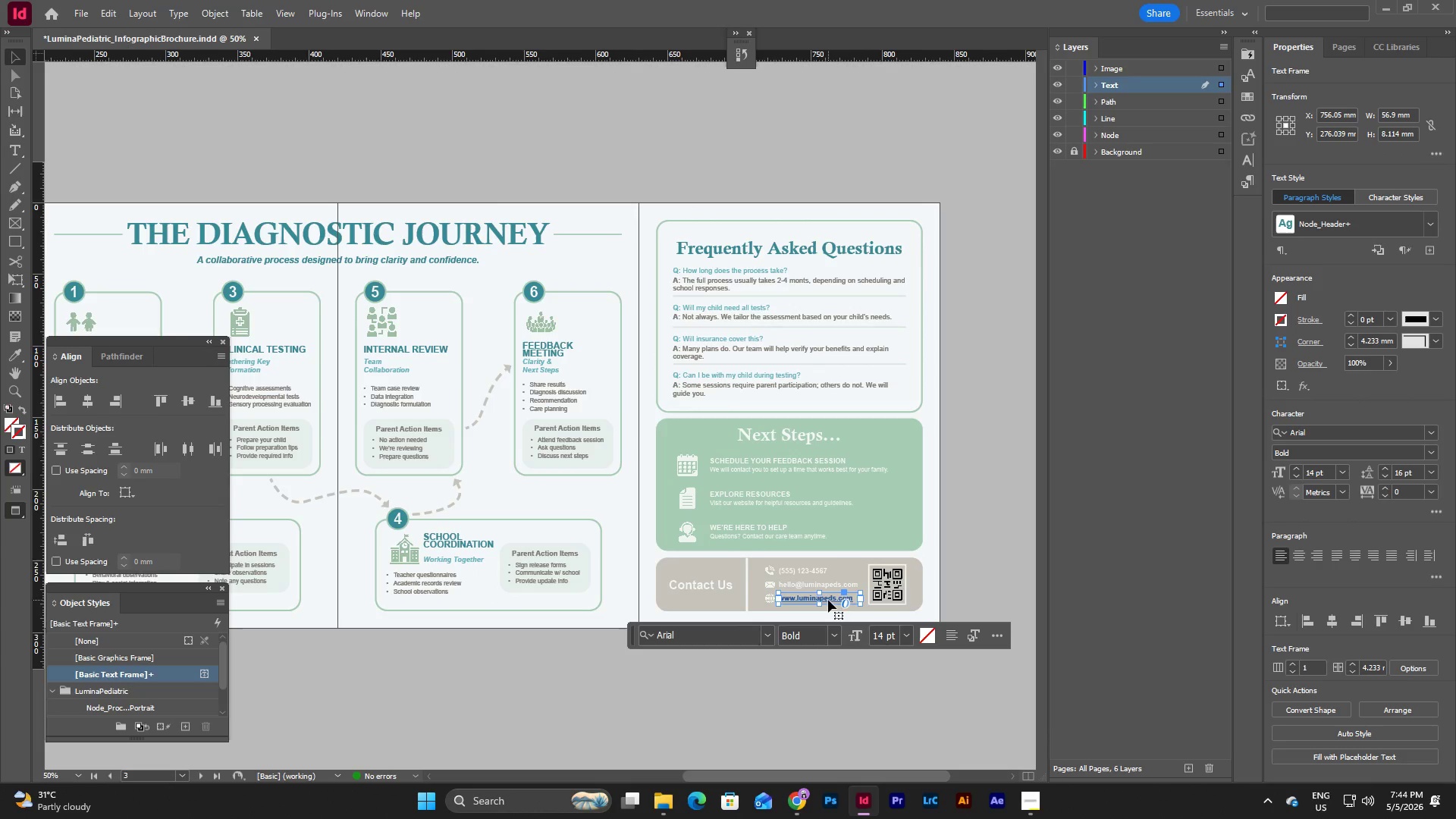 
key(Escape)
 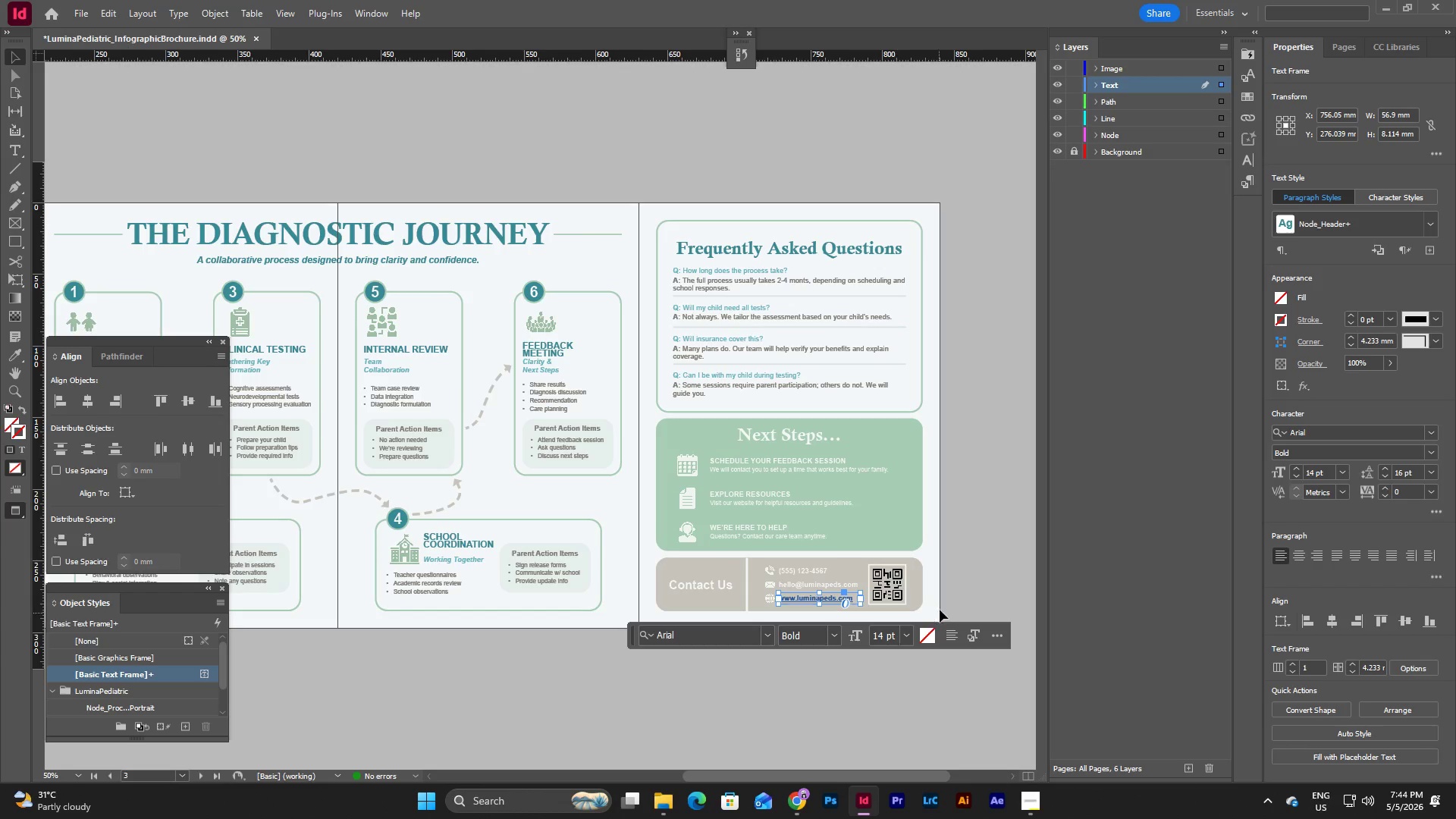 
left_click([940, 604])
 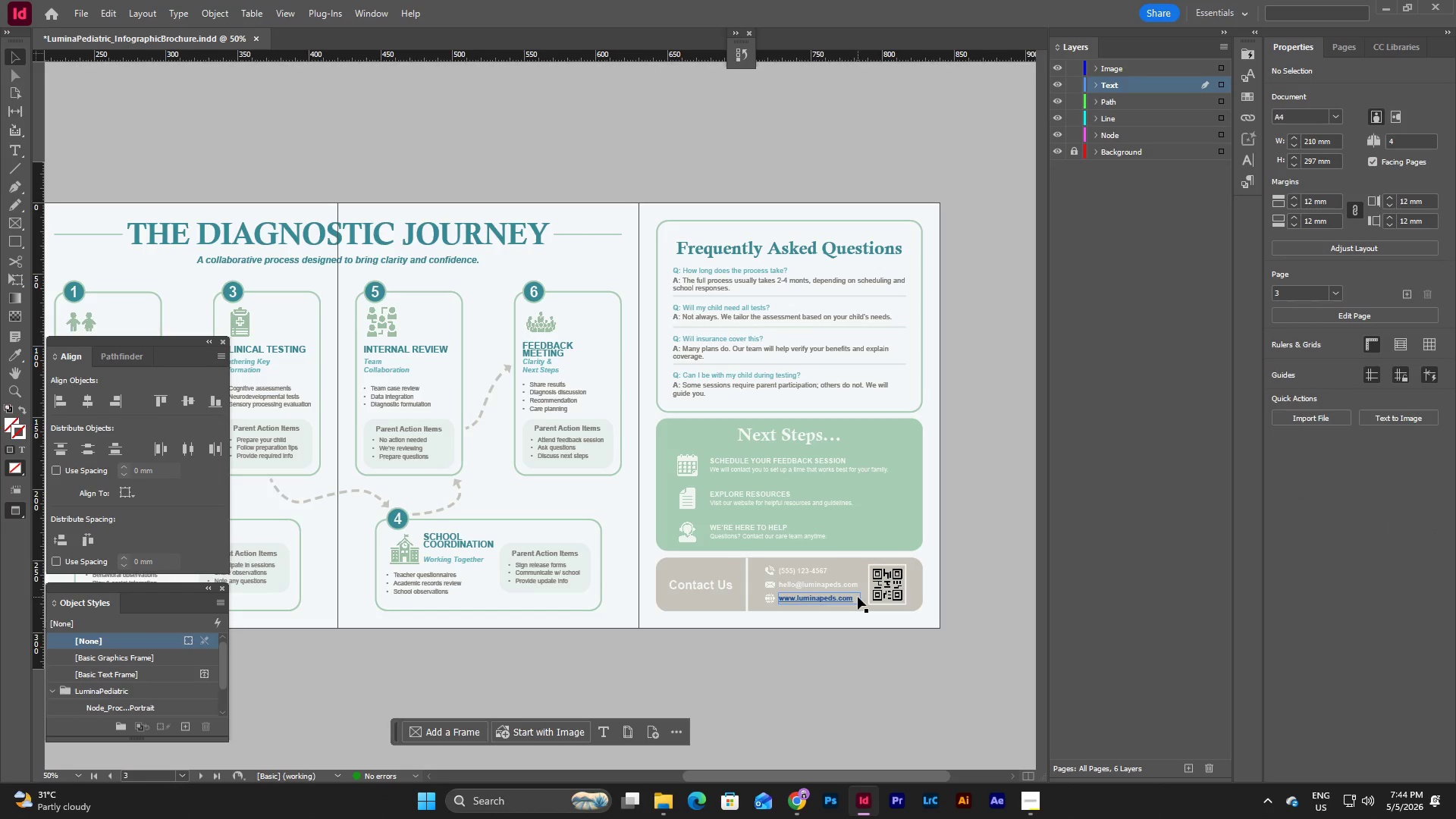 
double_click([858, 597])
 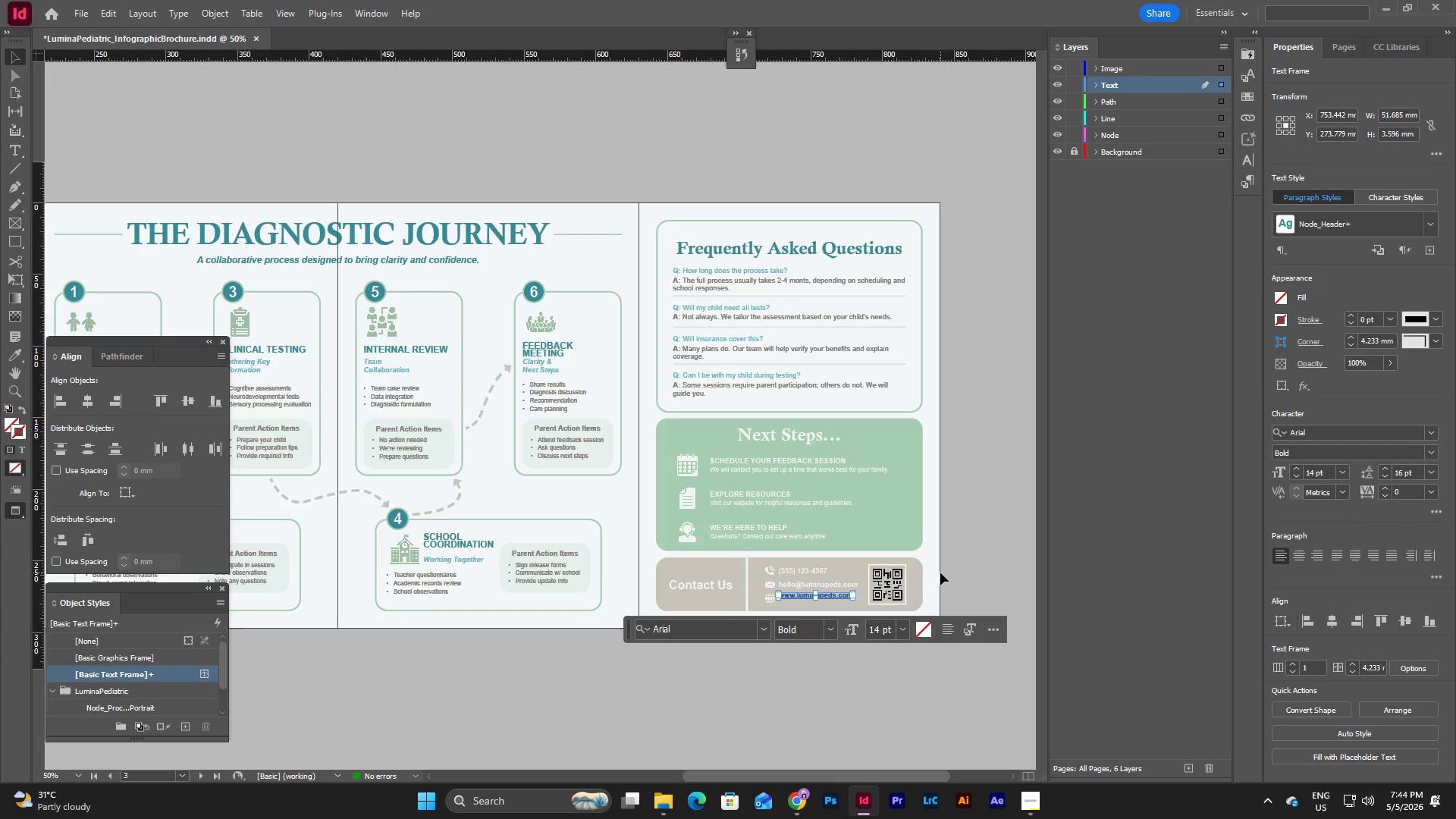 
key(Escape)
 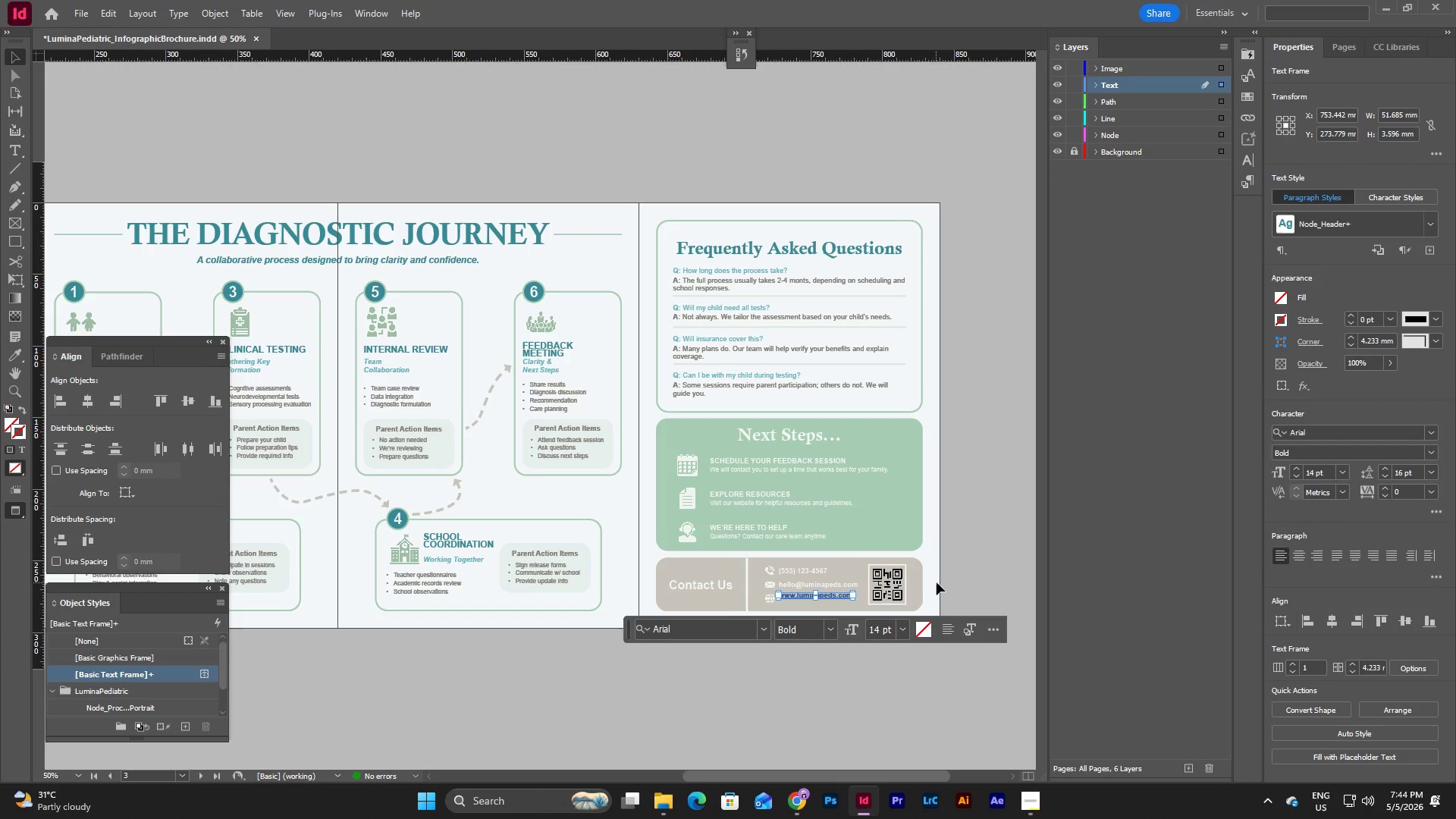 
left_click([937, 582])
 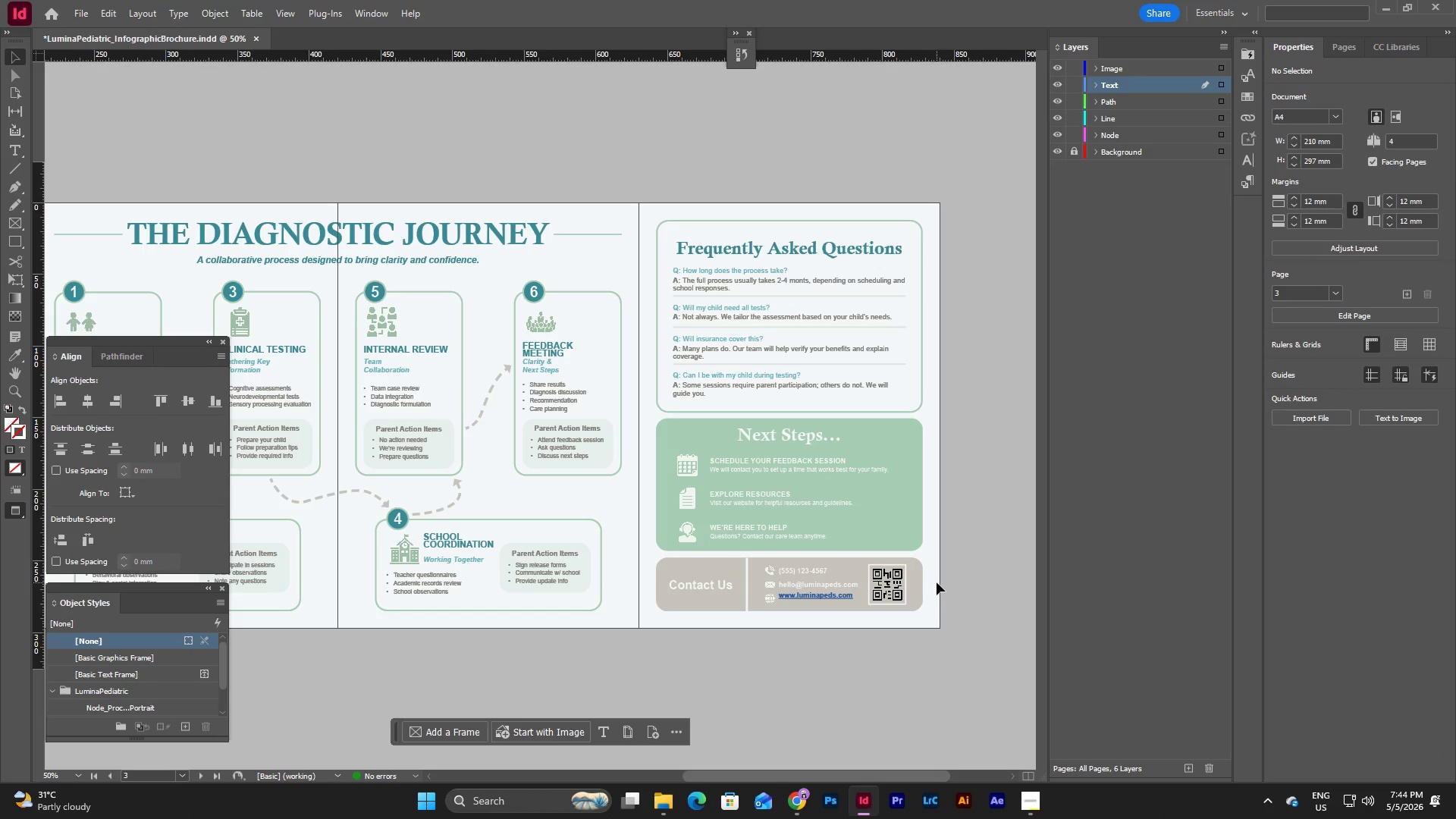 
key(Control+Z)
 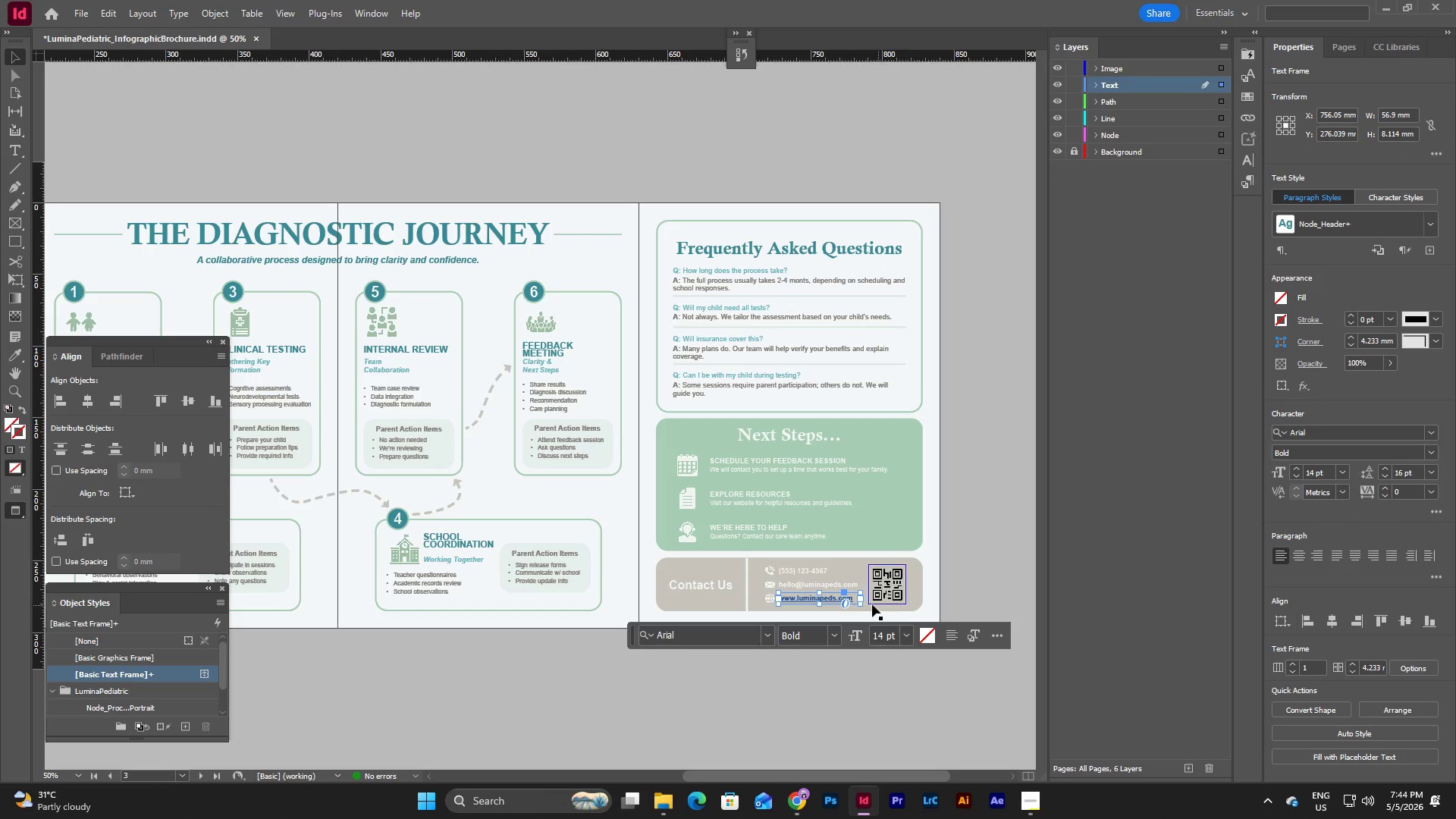 
wait(6.02)
 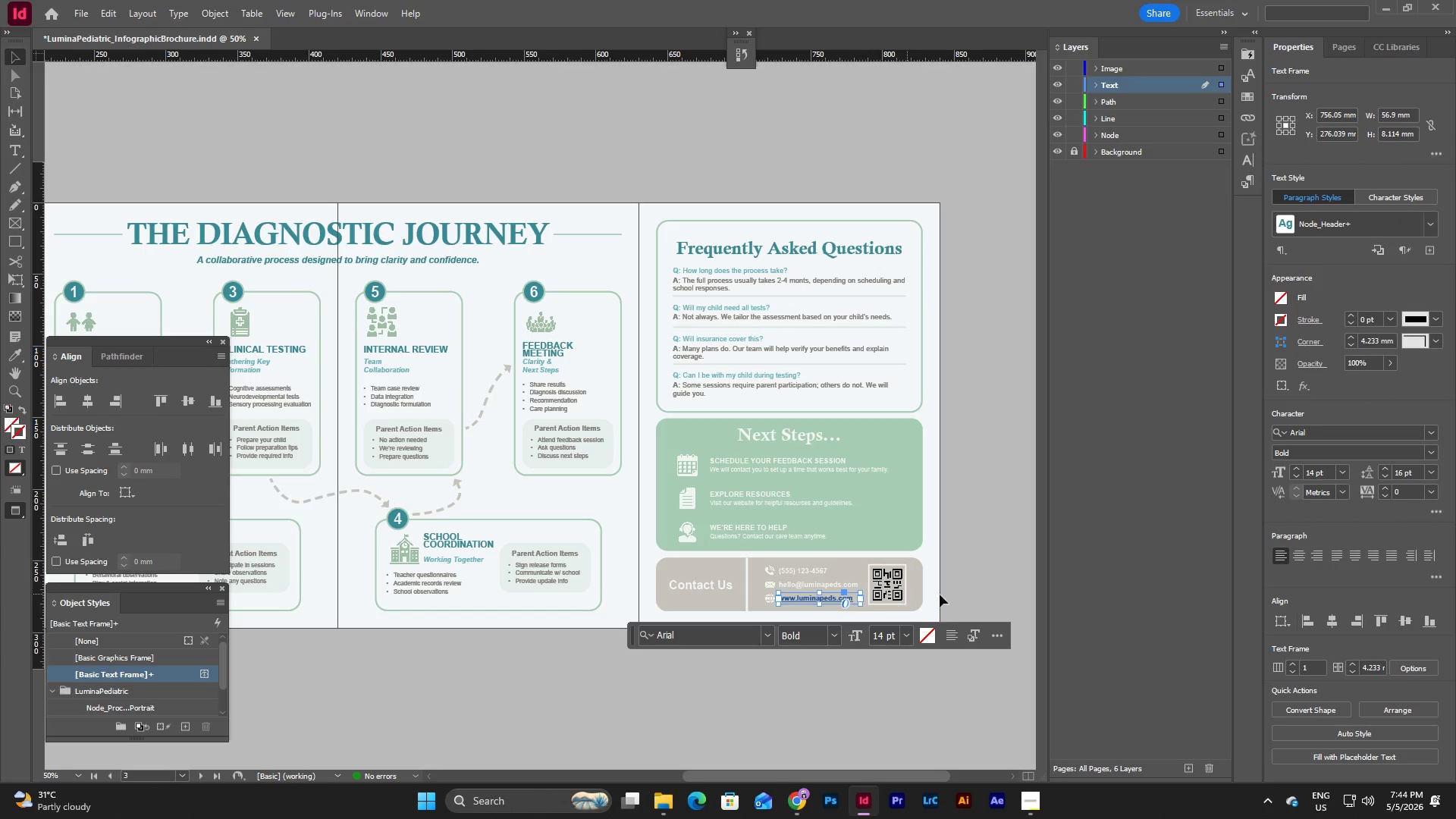 
double_click([855, 598])
 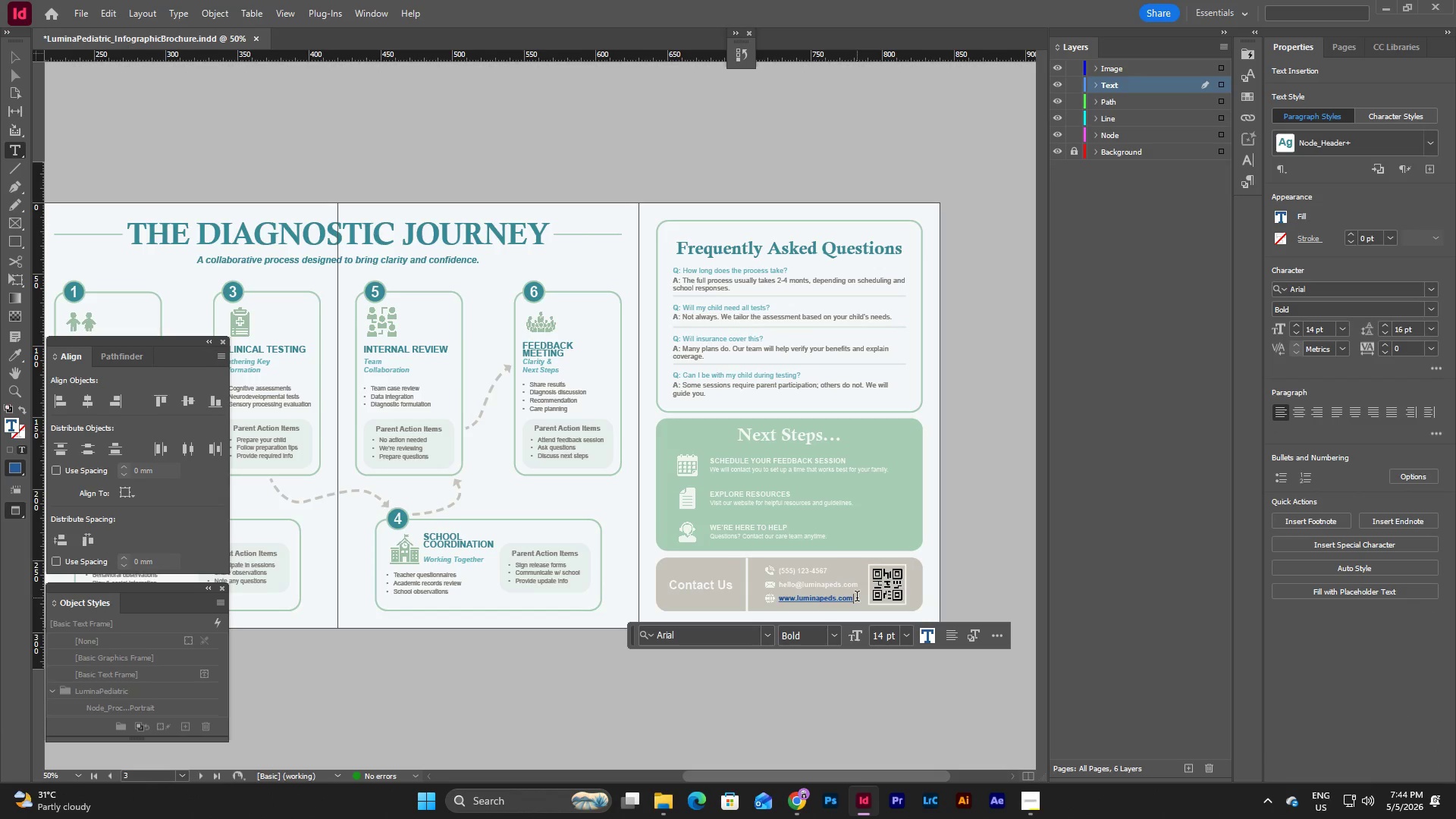 
left_click_drag(start_coordinate=[857, 598], to_coordinate=[759, 595])
 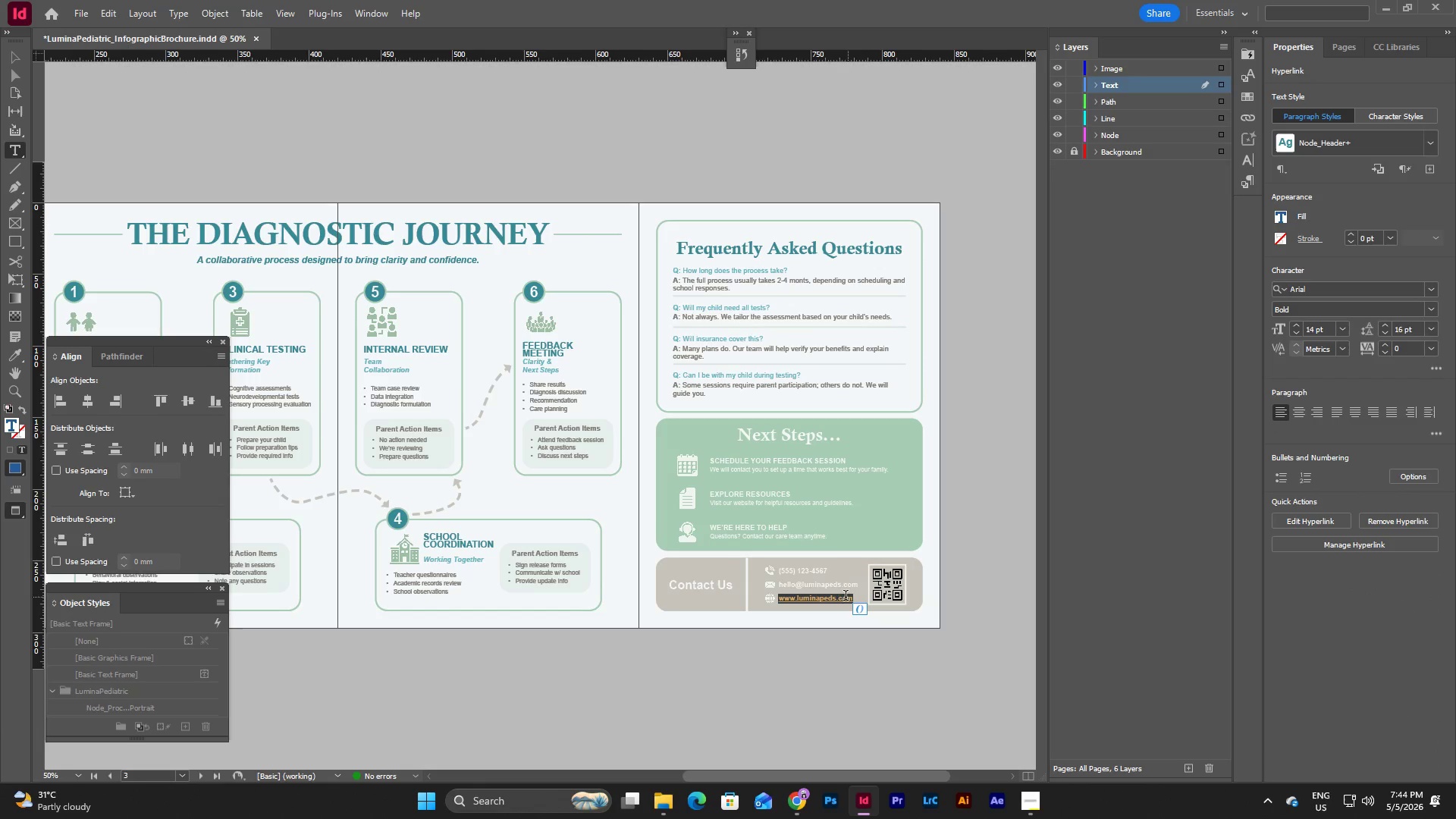 
left_click([843, 601])
 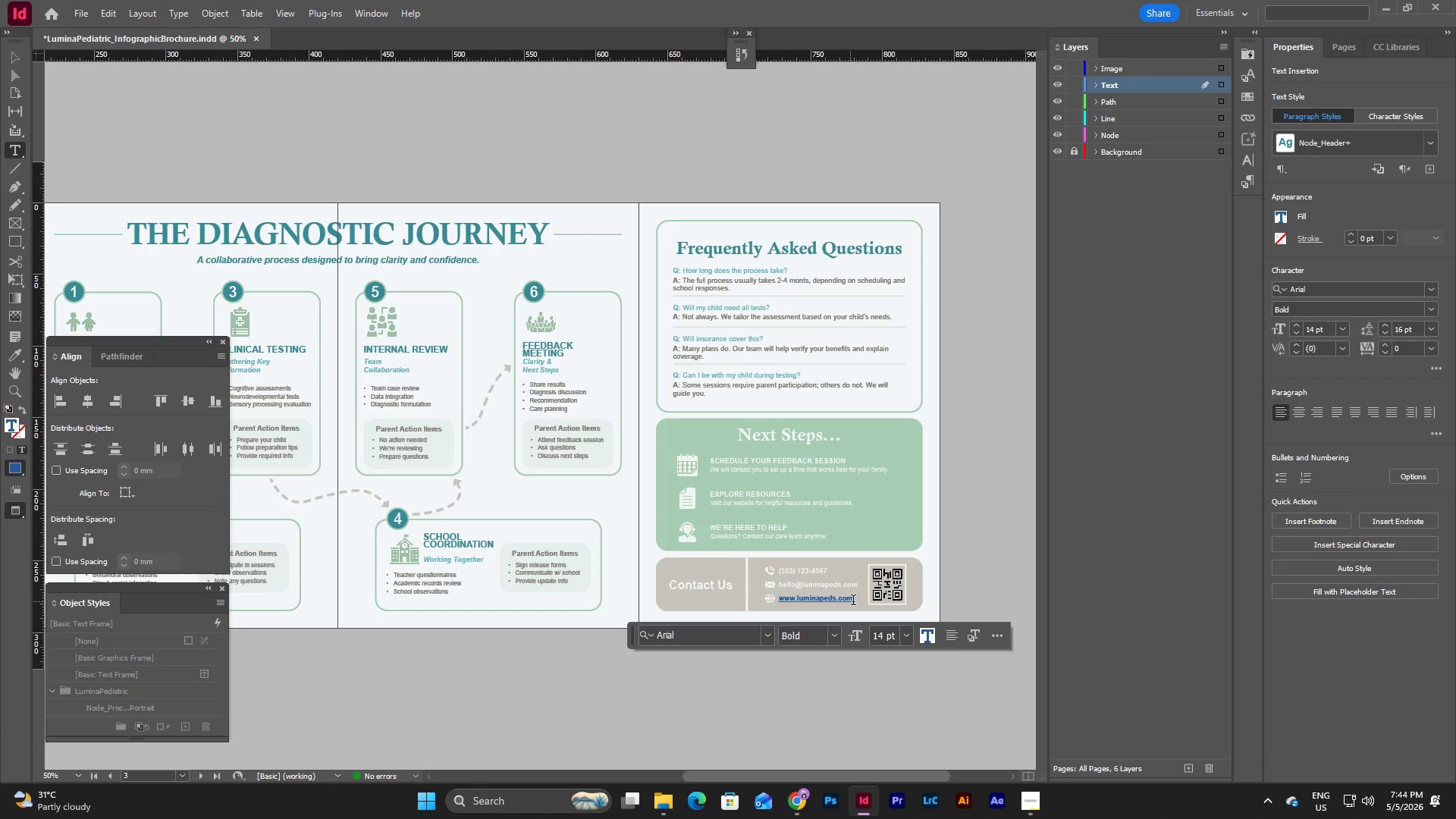 
left_click_drag(start_coordinate=[857, 601], to_coordinate=[772, 600])
 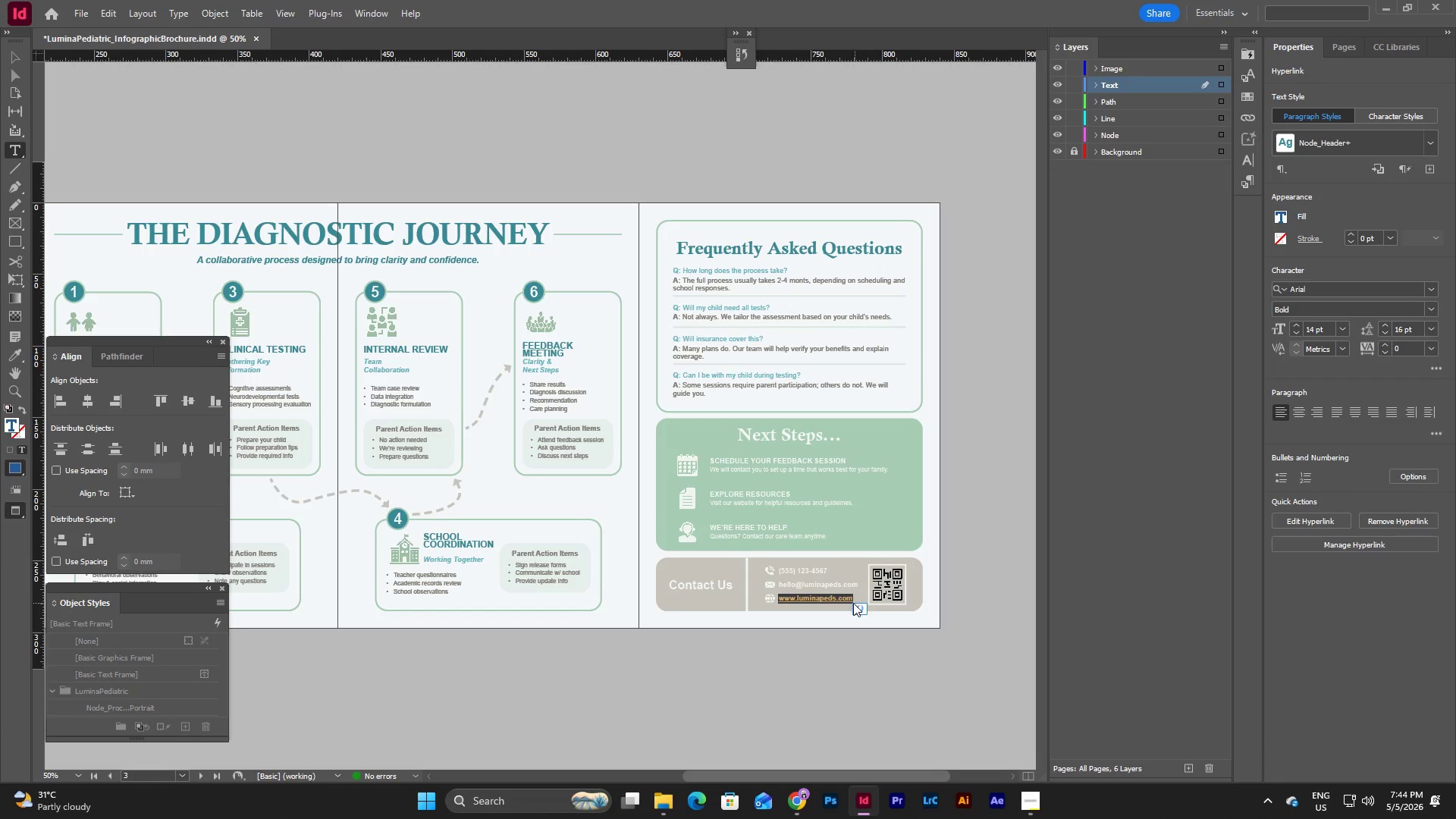 
left_click([855, 596])
 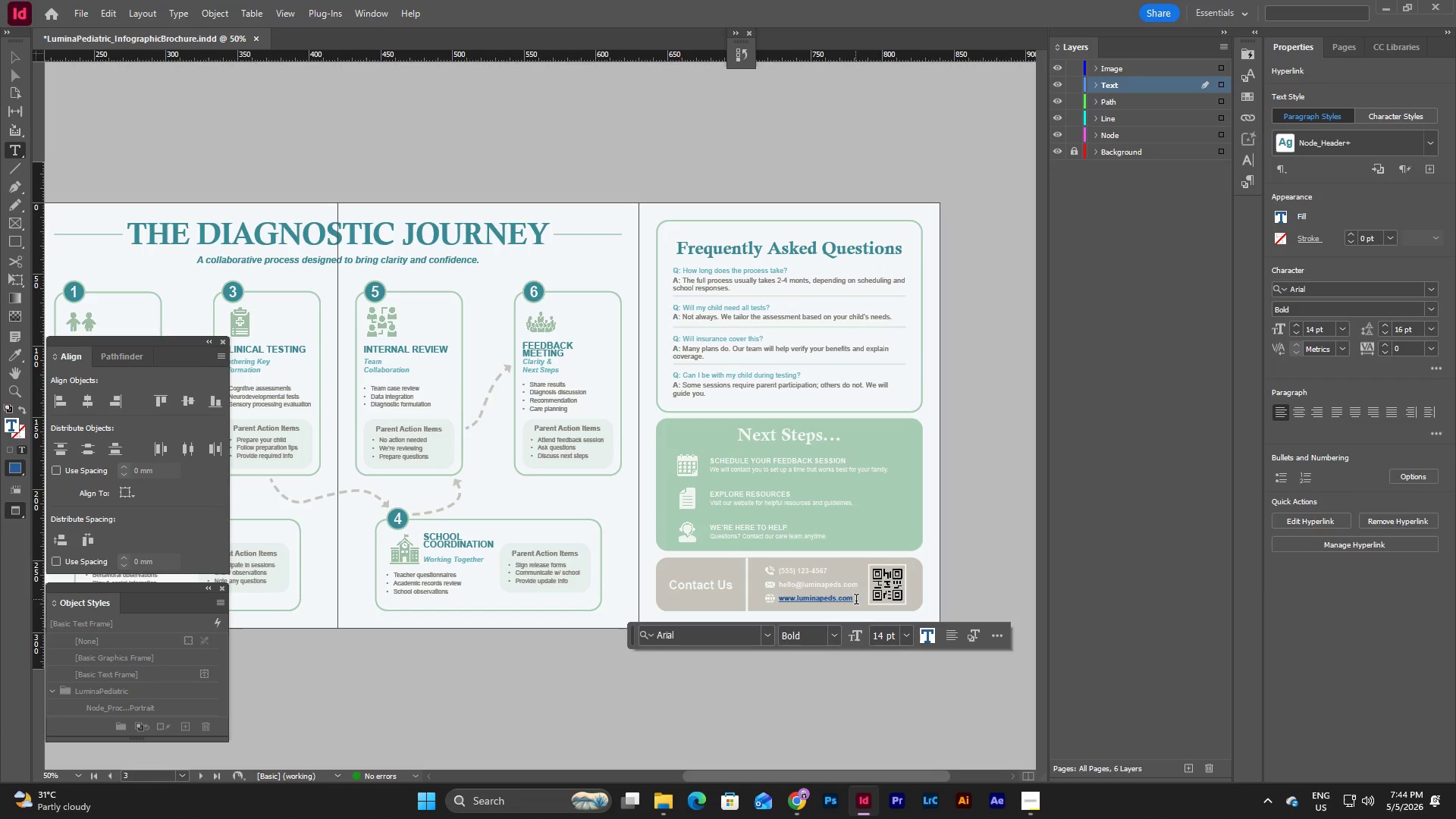 
left_click_drag(start_coordinate=[856, 601], to_coordinate=[791, 595])
 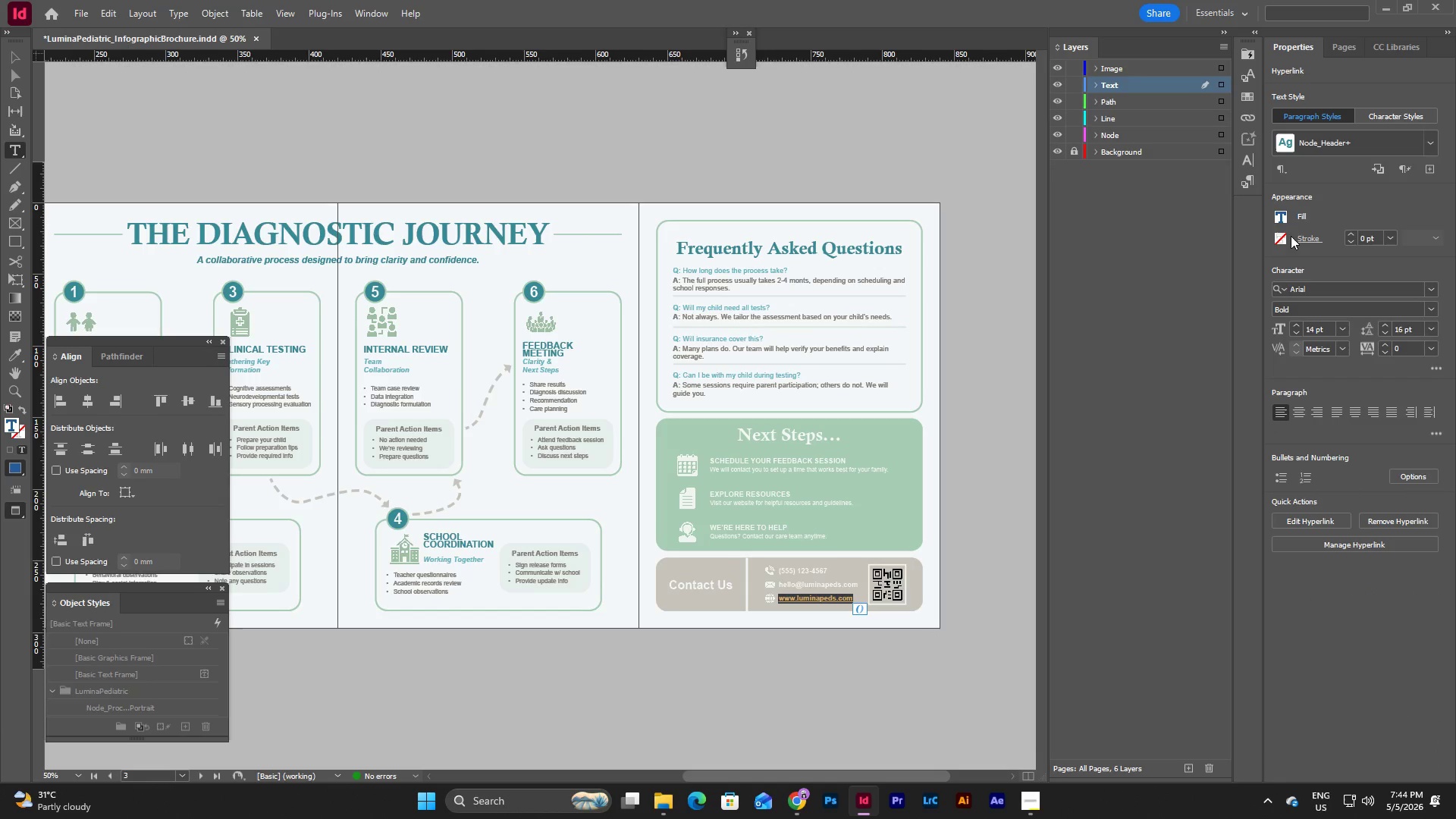 
left_click([1278, 212])
 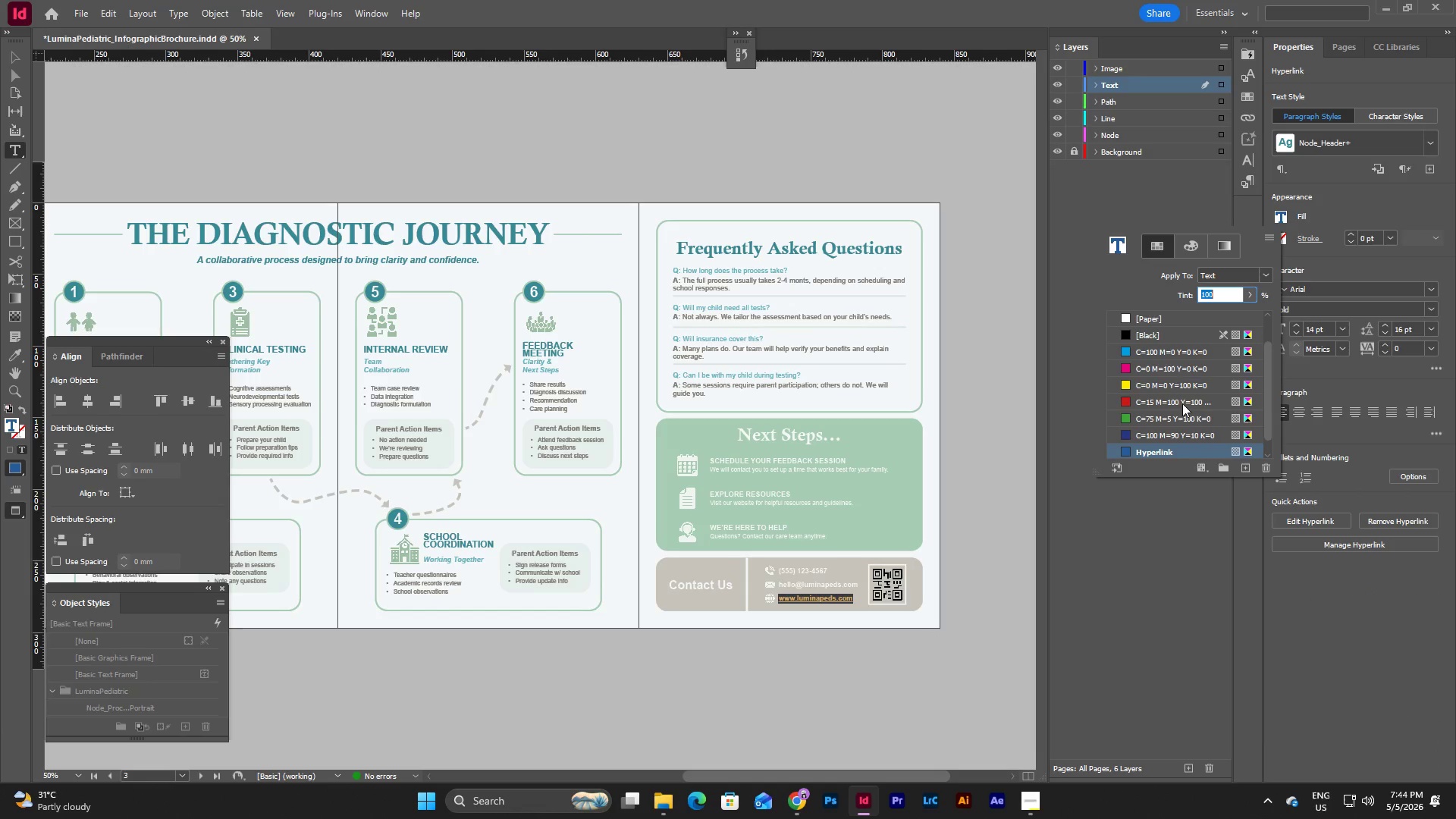 
scroll: coordinate [1163, 405], scroll_direction: down, amount: 7.0
 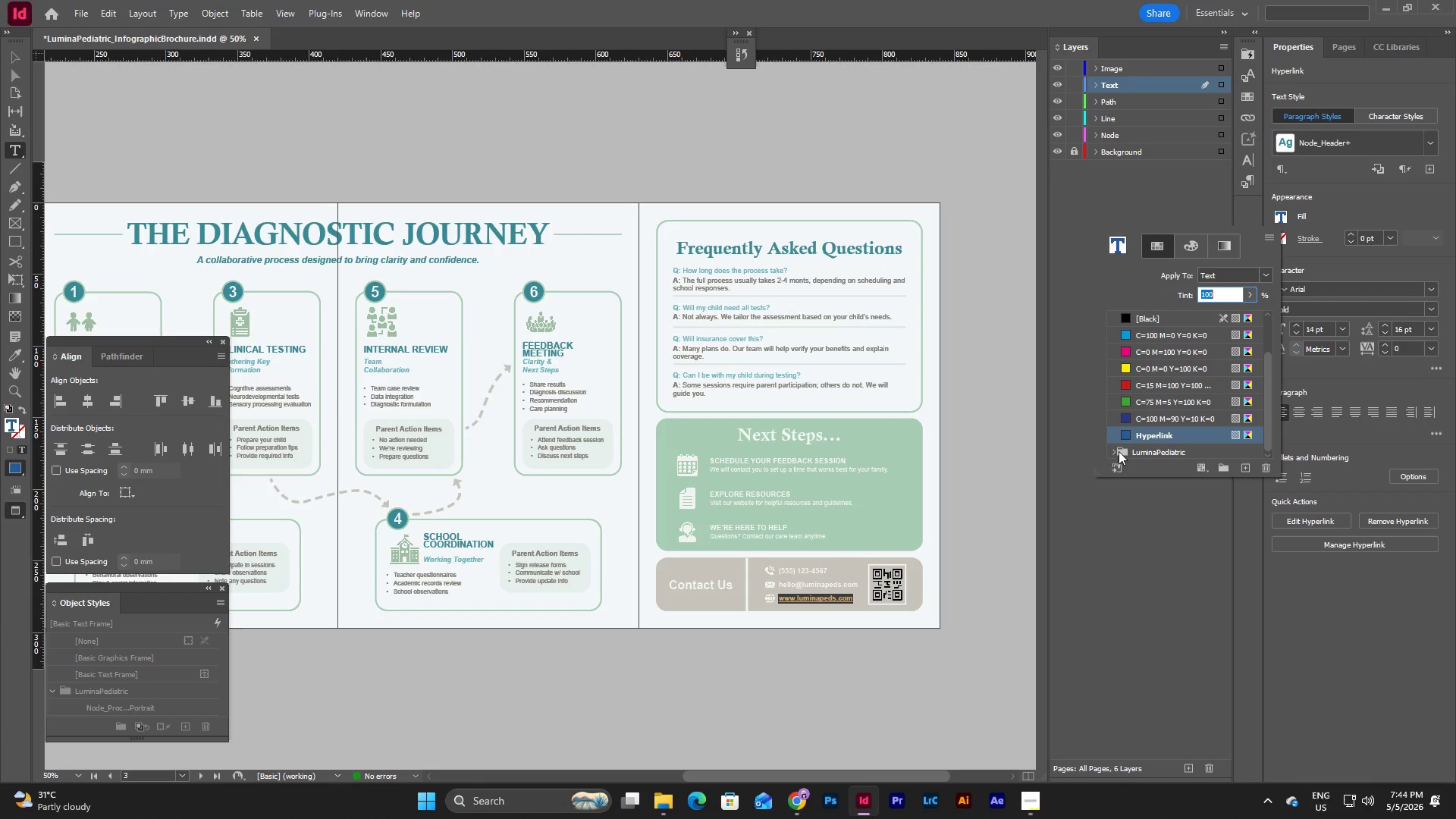 
left_click([1112, 452])
 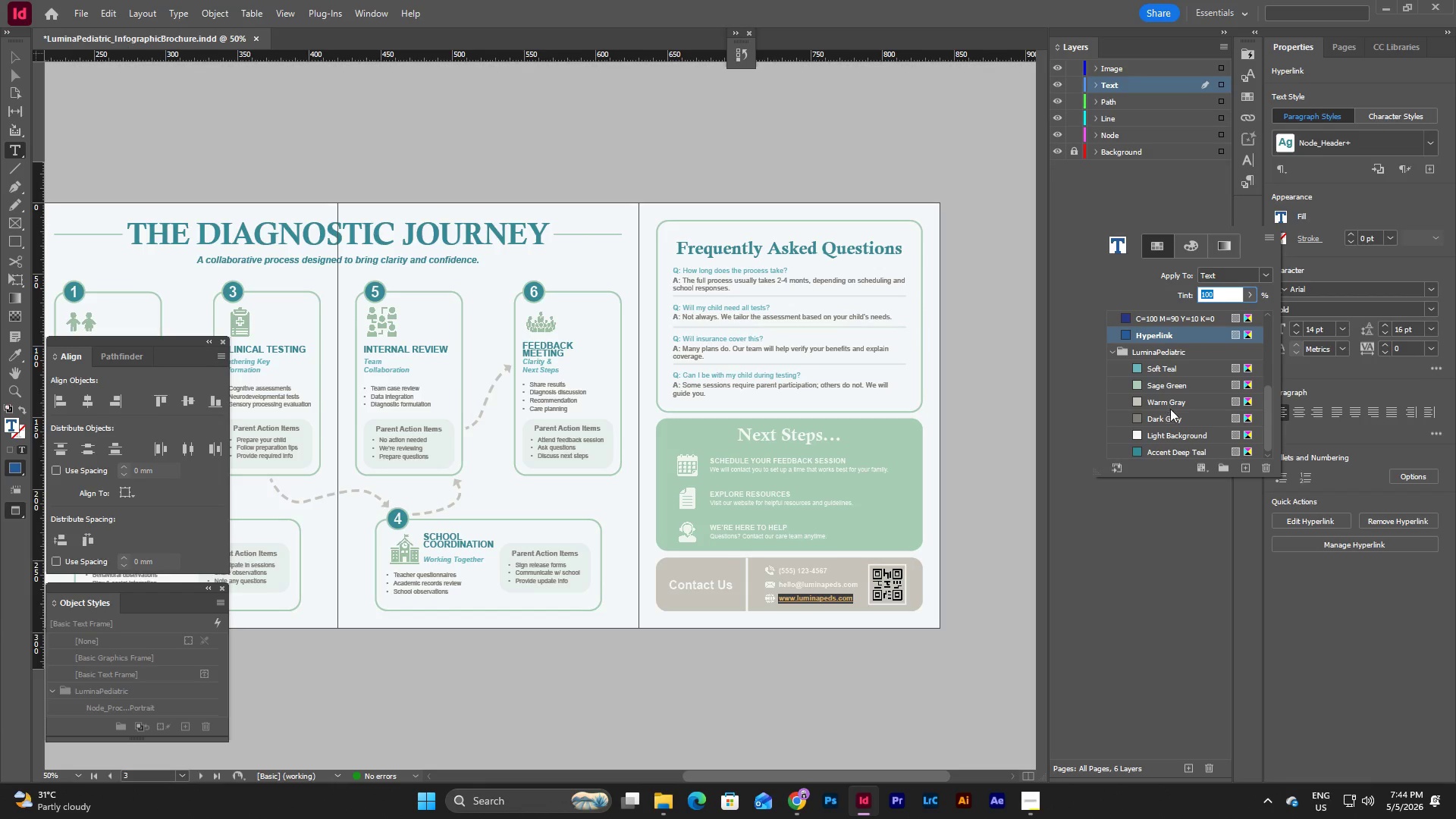 
scroll: coordinate [1172, 406], scroll_direction: down, amount: 4.0
 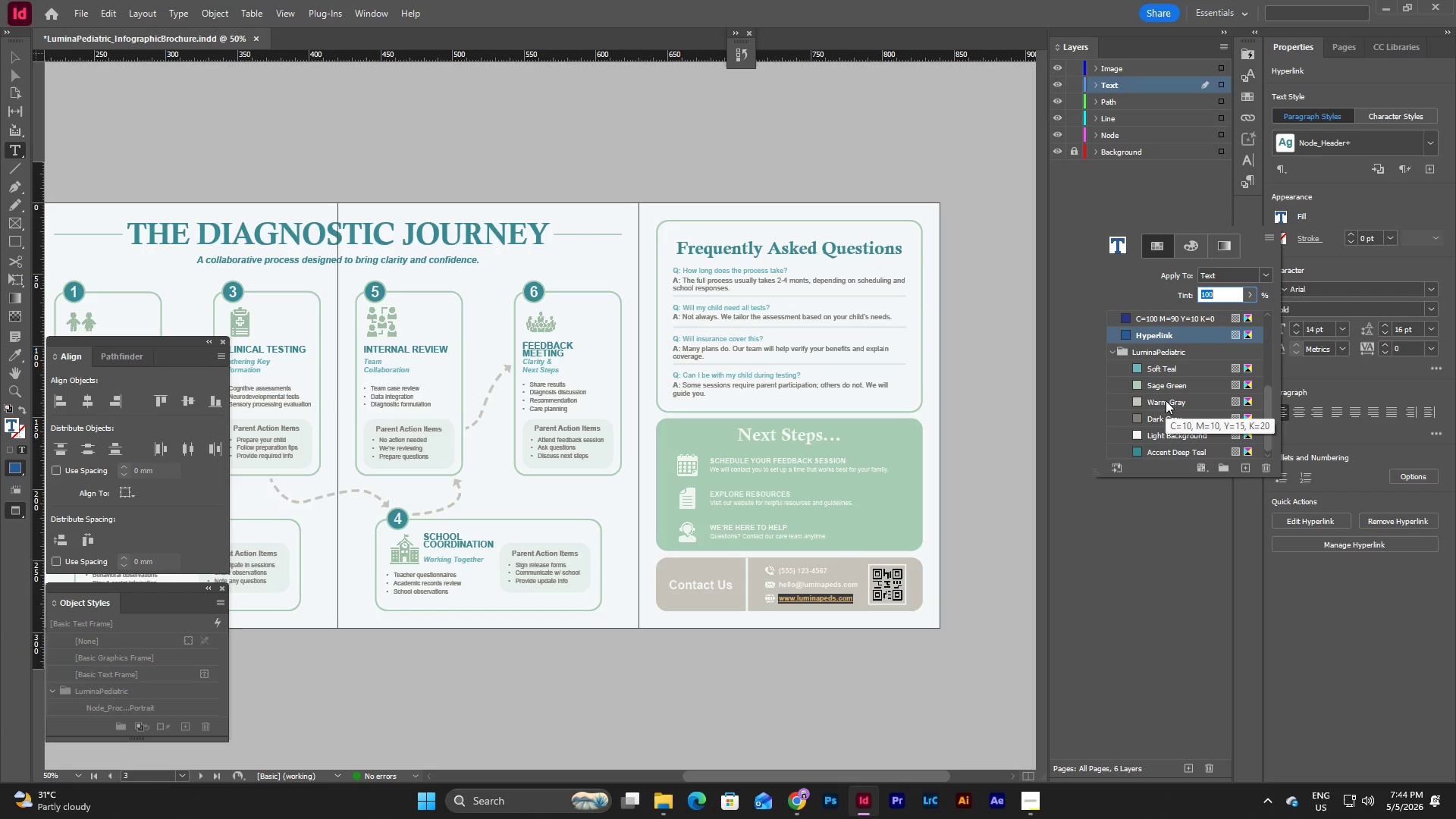 
wait(5.73)
 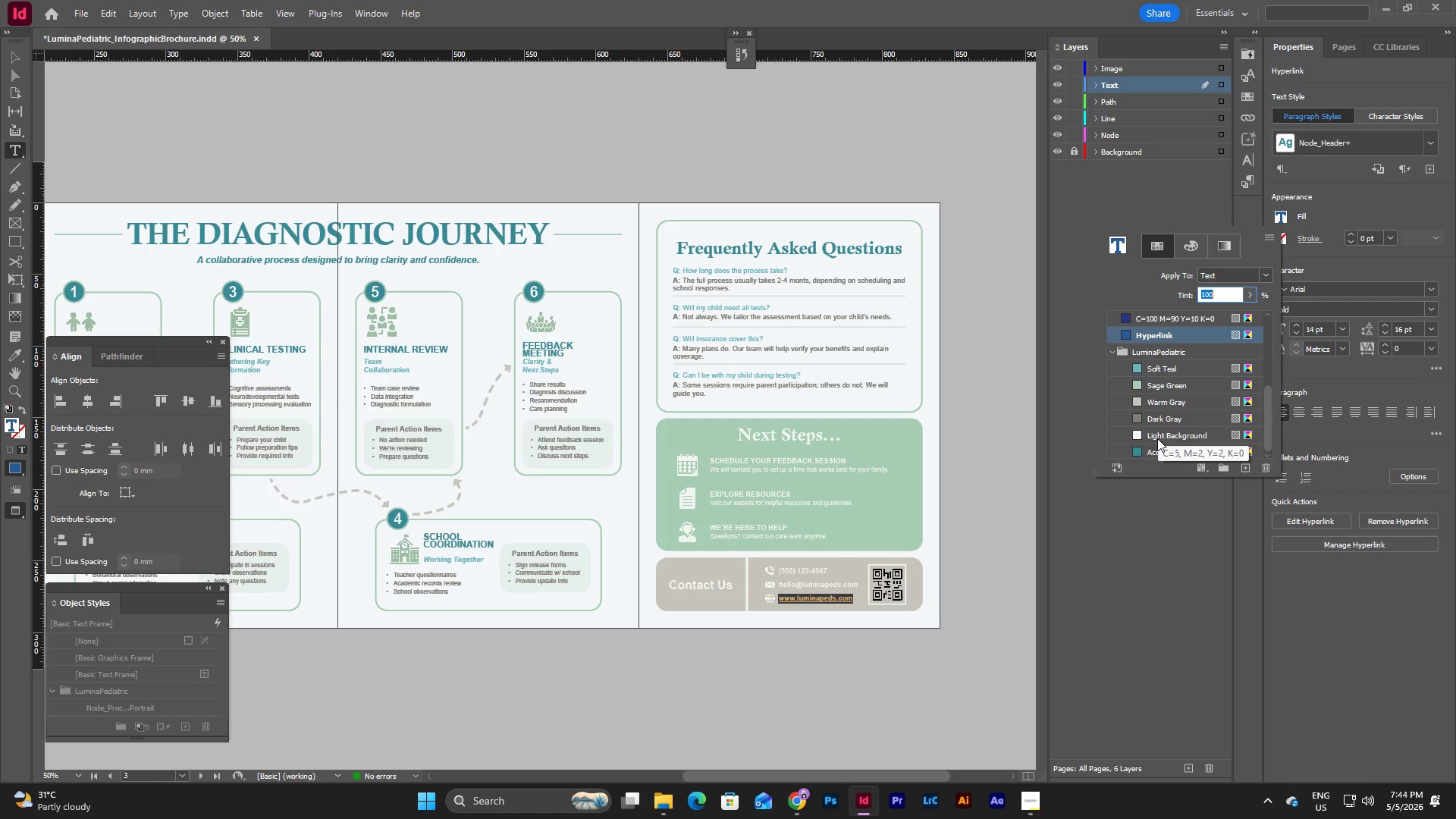 
left_click([1159, 435])
 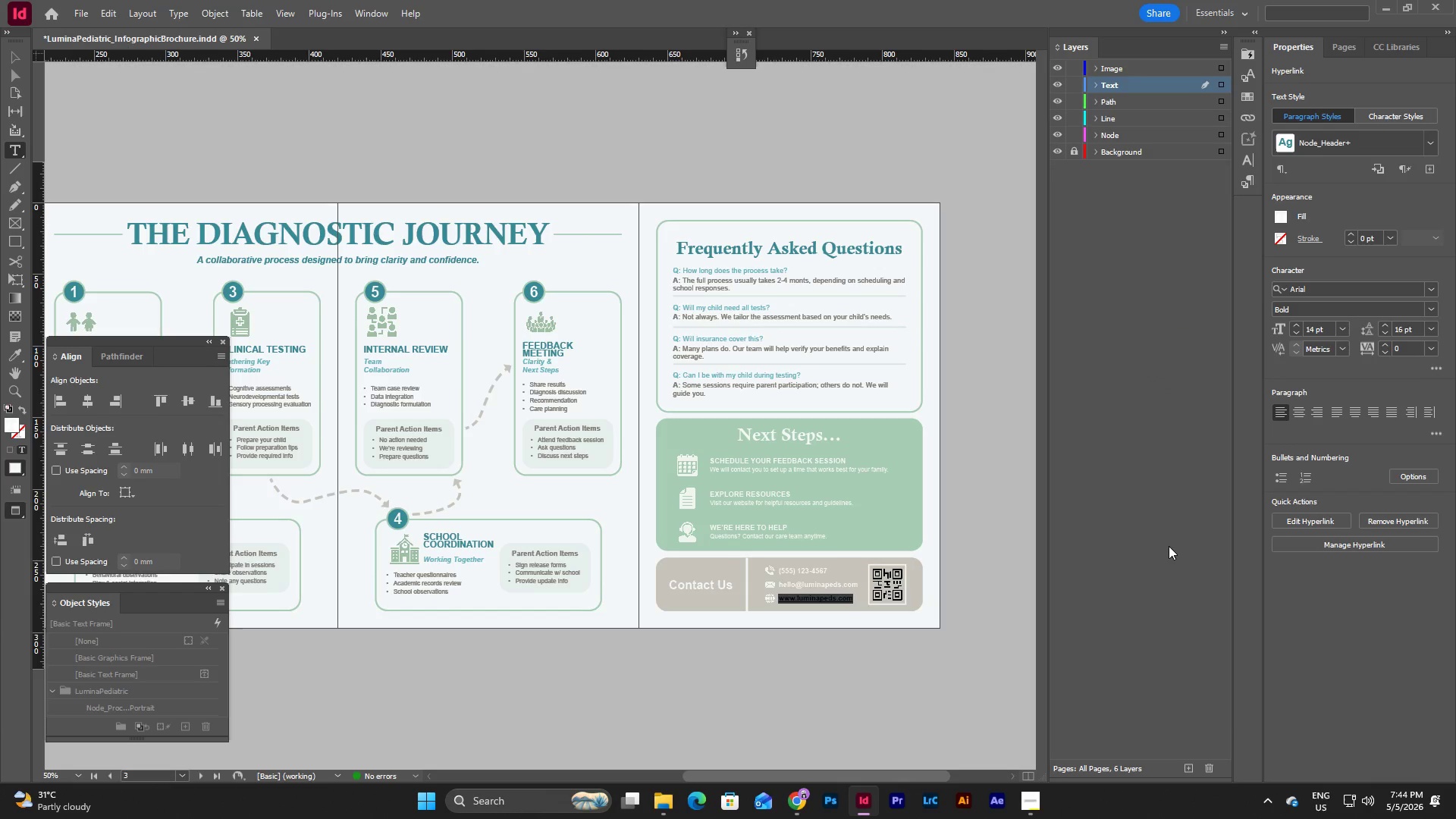 
double_click([1169, 546])
 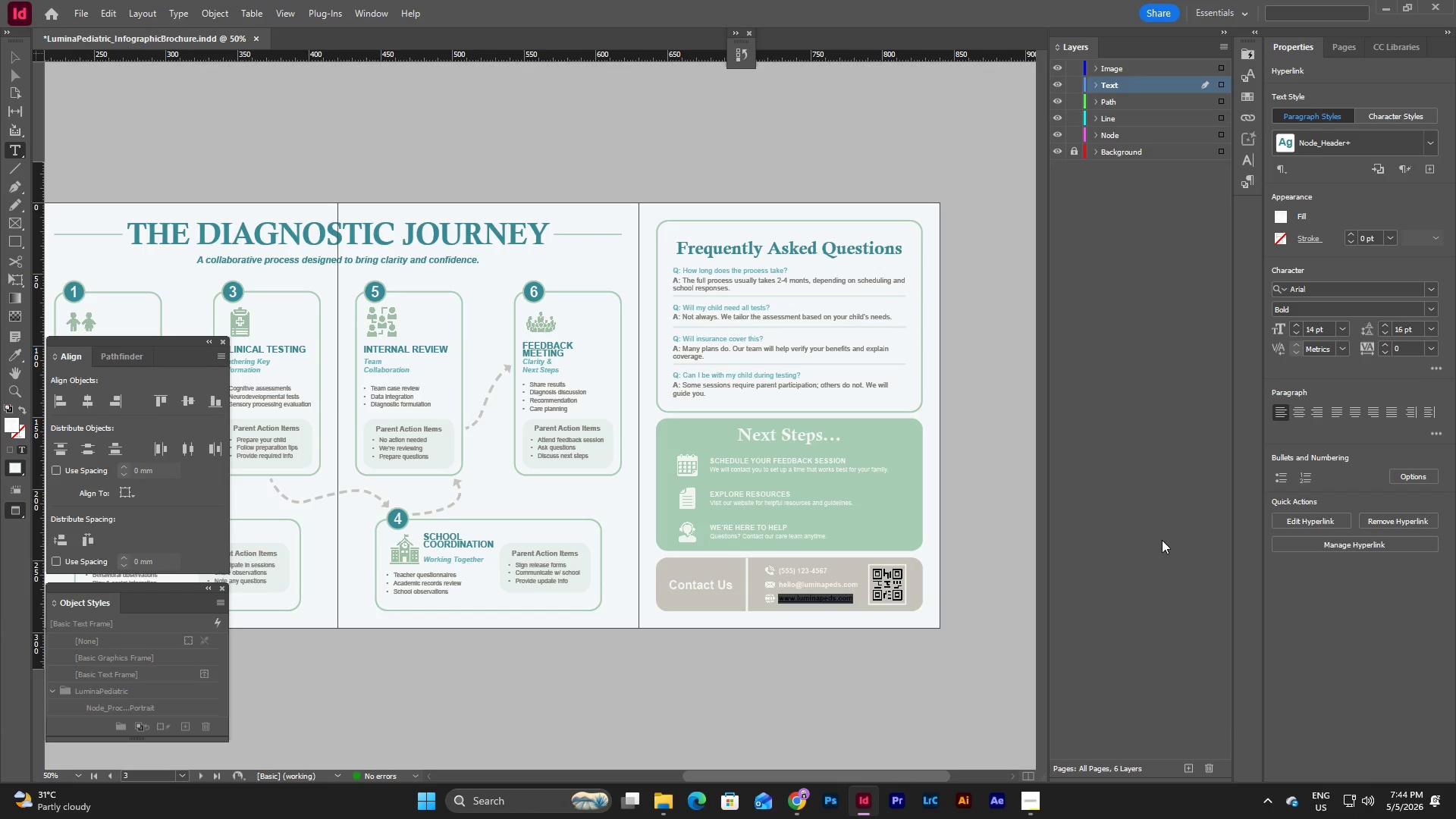 
key(Escape)
 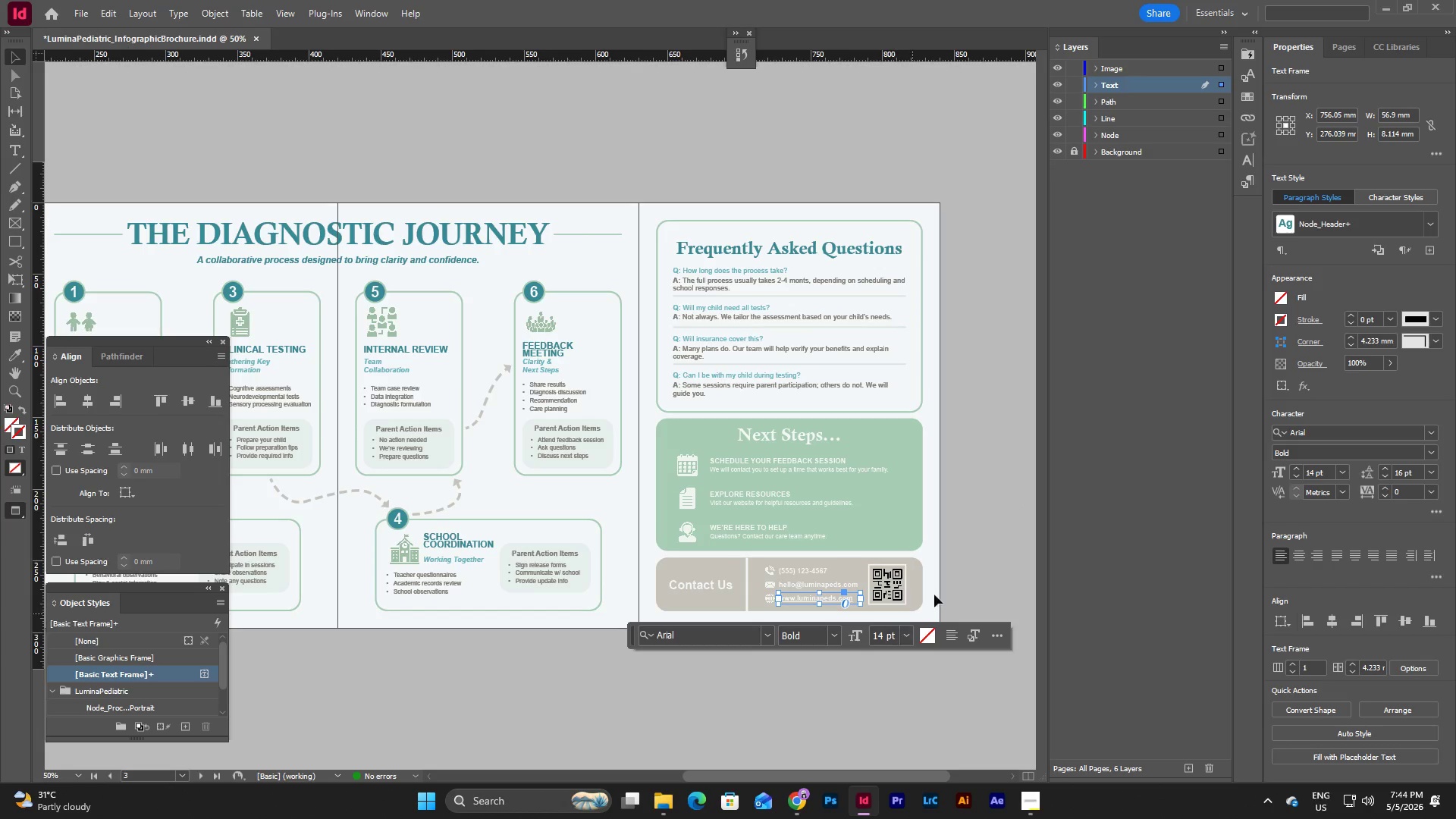 
left_click([987, 555])
 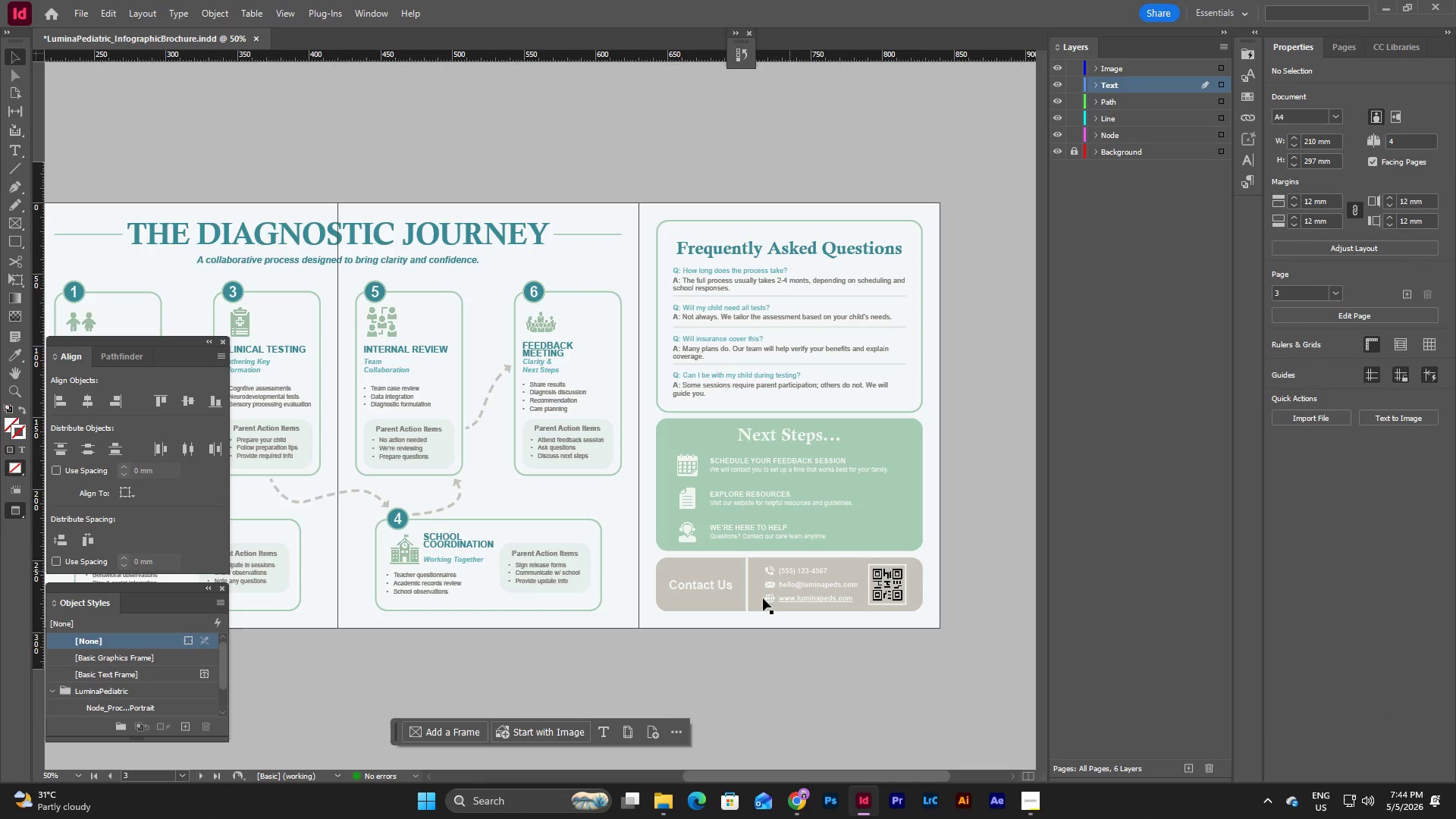 
wait(5.75)
 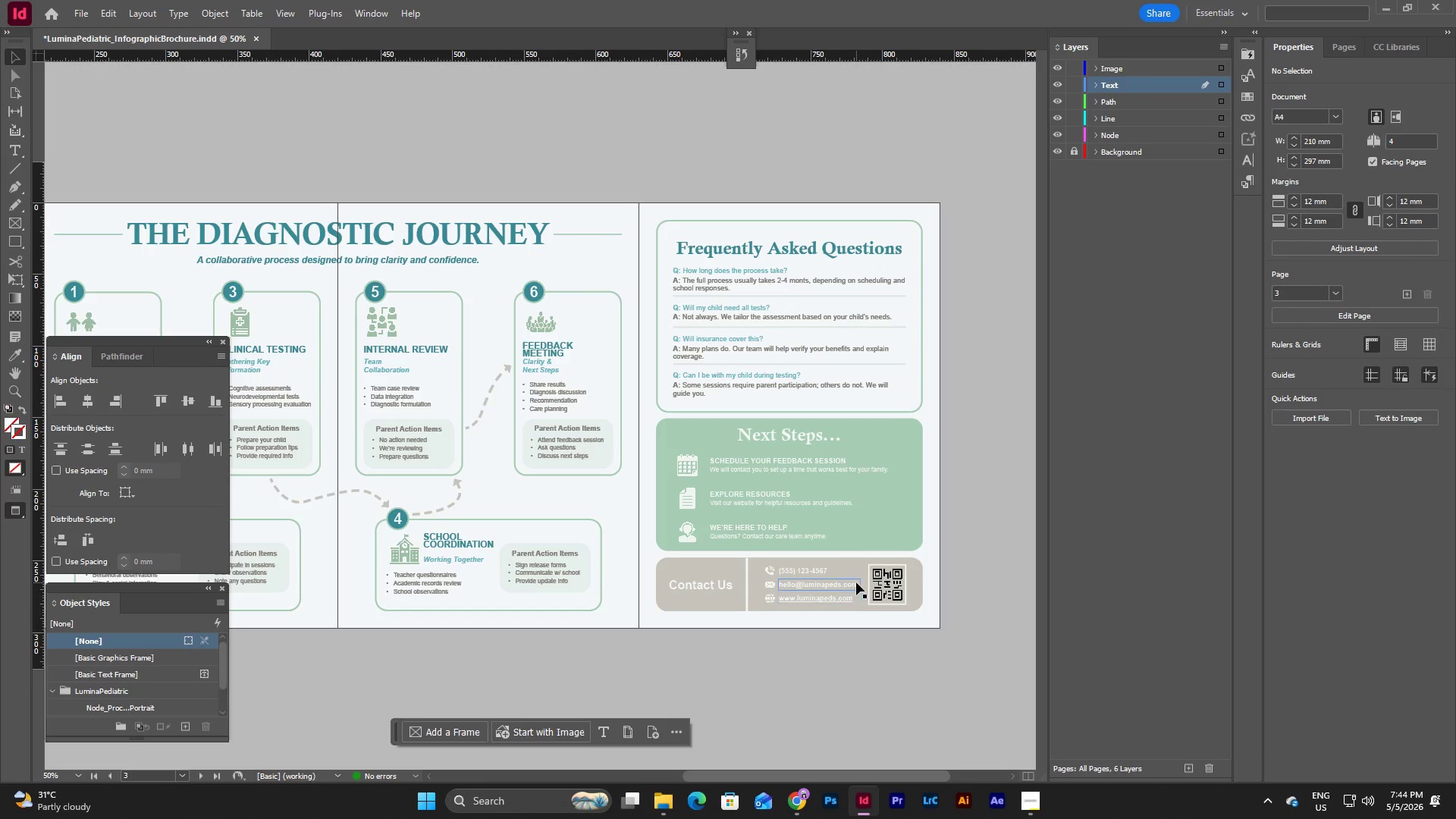 
double_click([856, 583])
 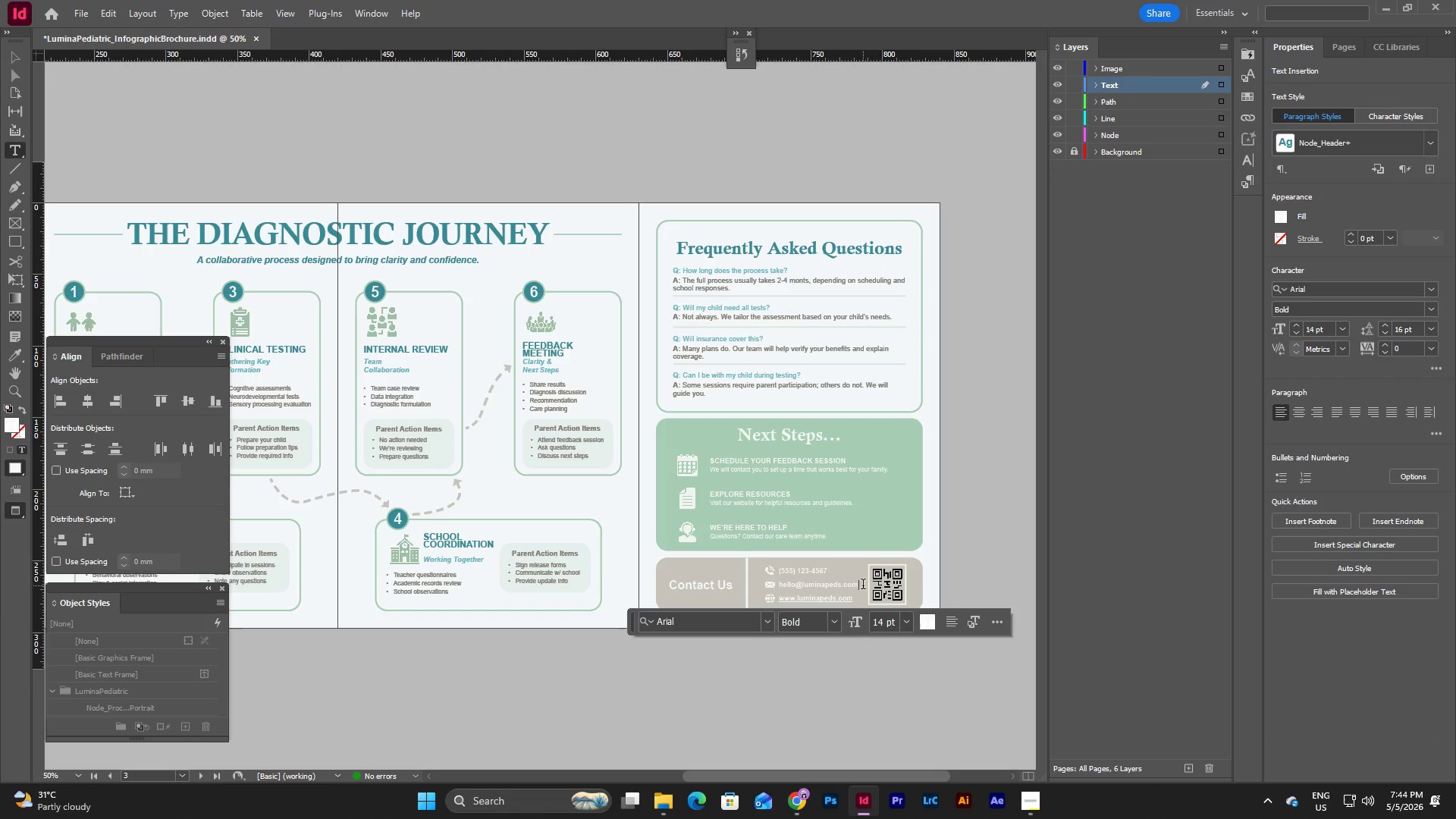 
left_click_drag(start_coordinate=[863, 585], to_coordinate=[779, 588])
 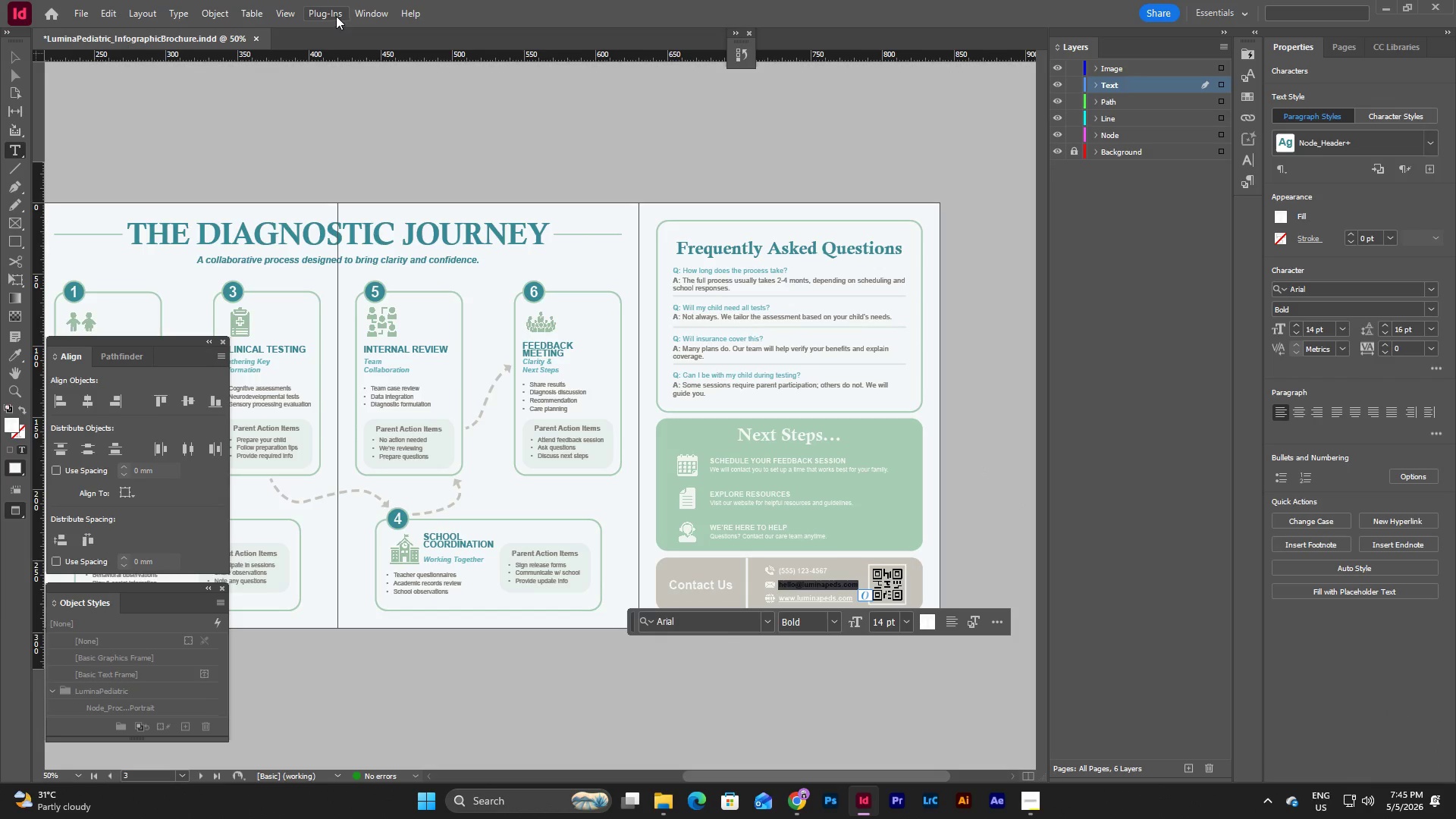 
left_click([375, 8])
 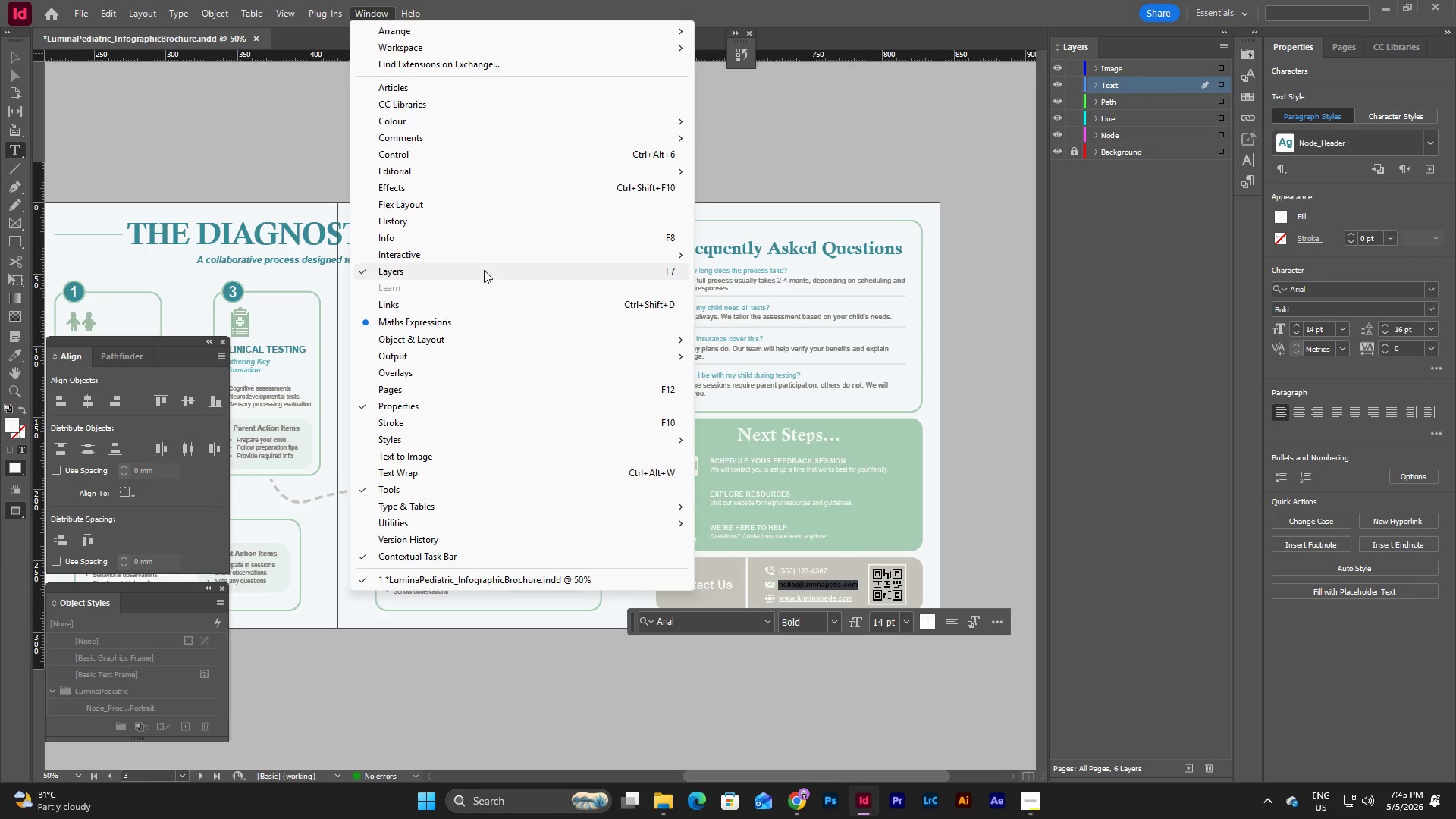 
left_click([475, 260])
 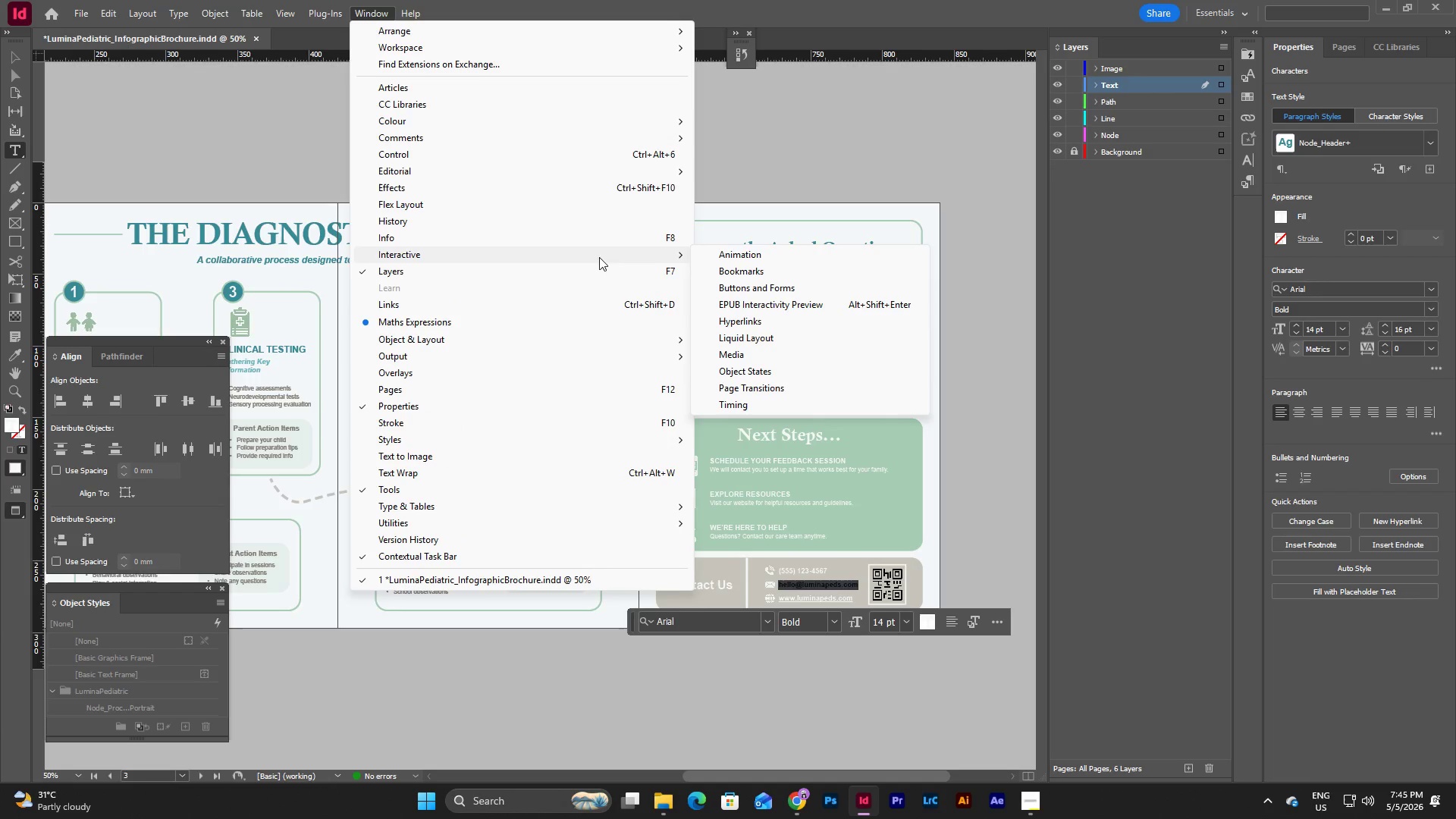 
wait(5.16)
 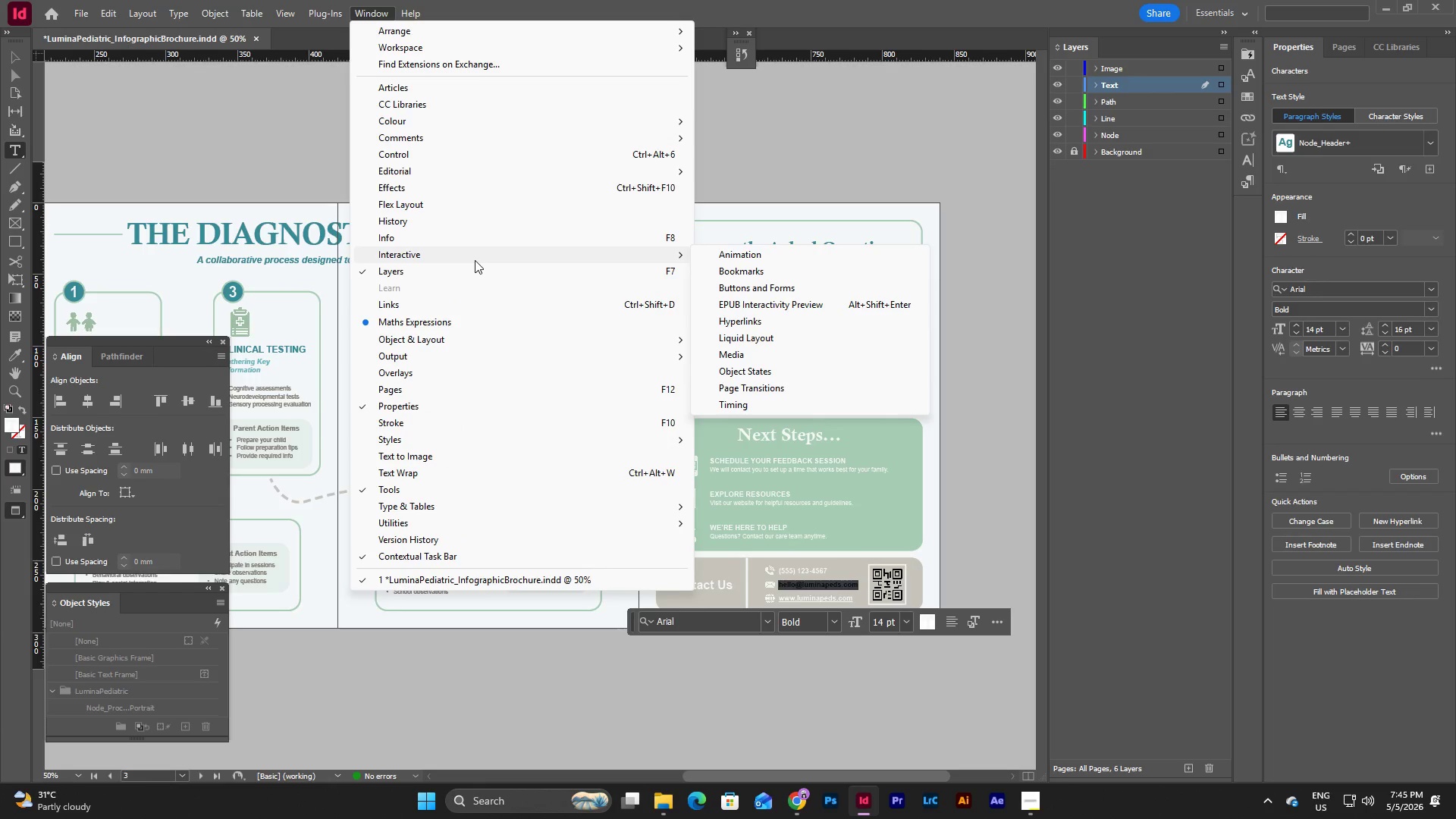 
left_click([743, 356])
 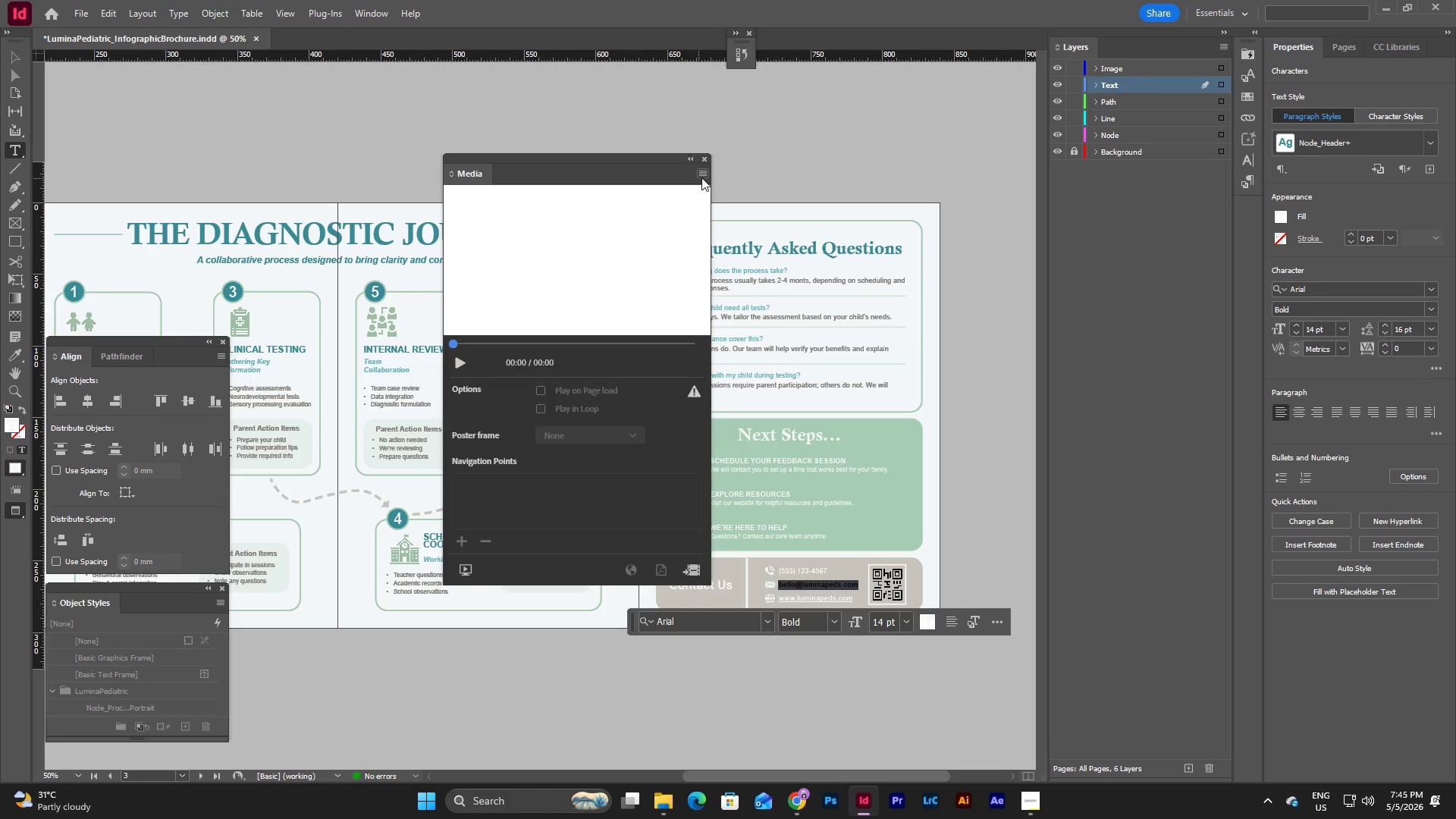 
left_click([703, 156])
 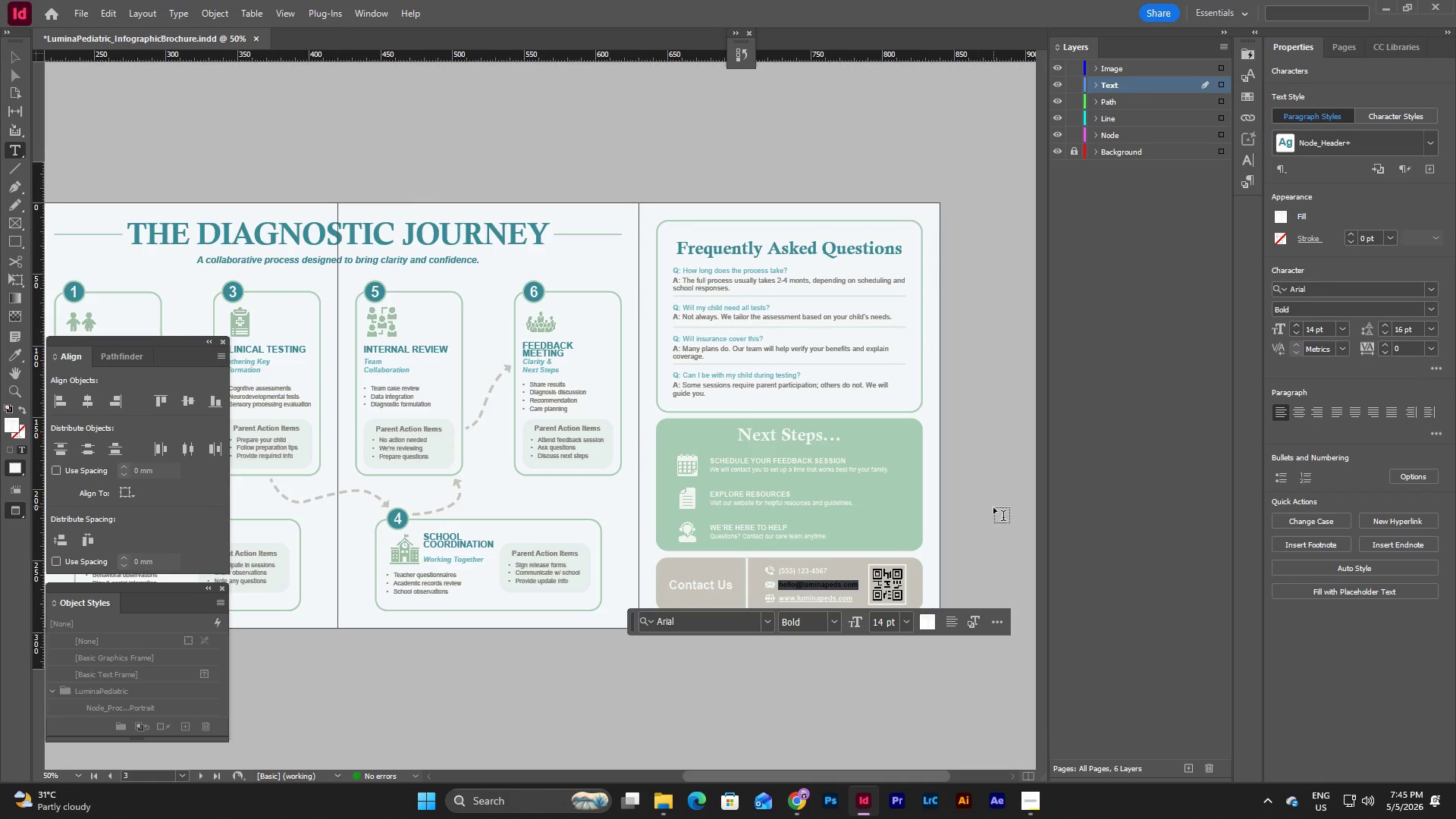 
key(Escape)
 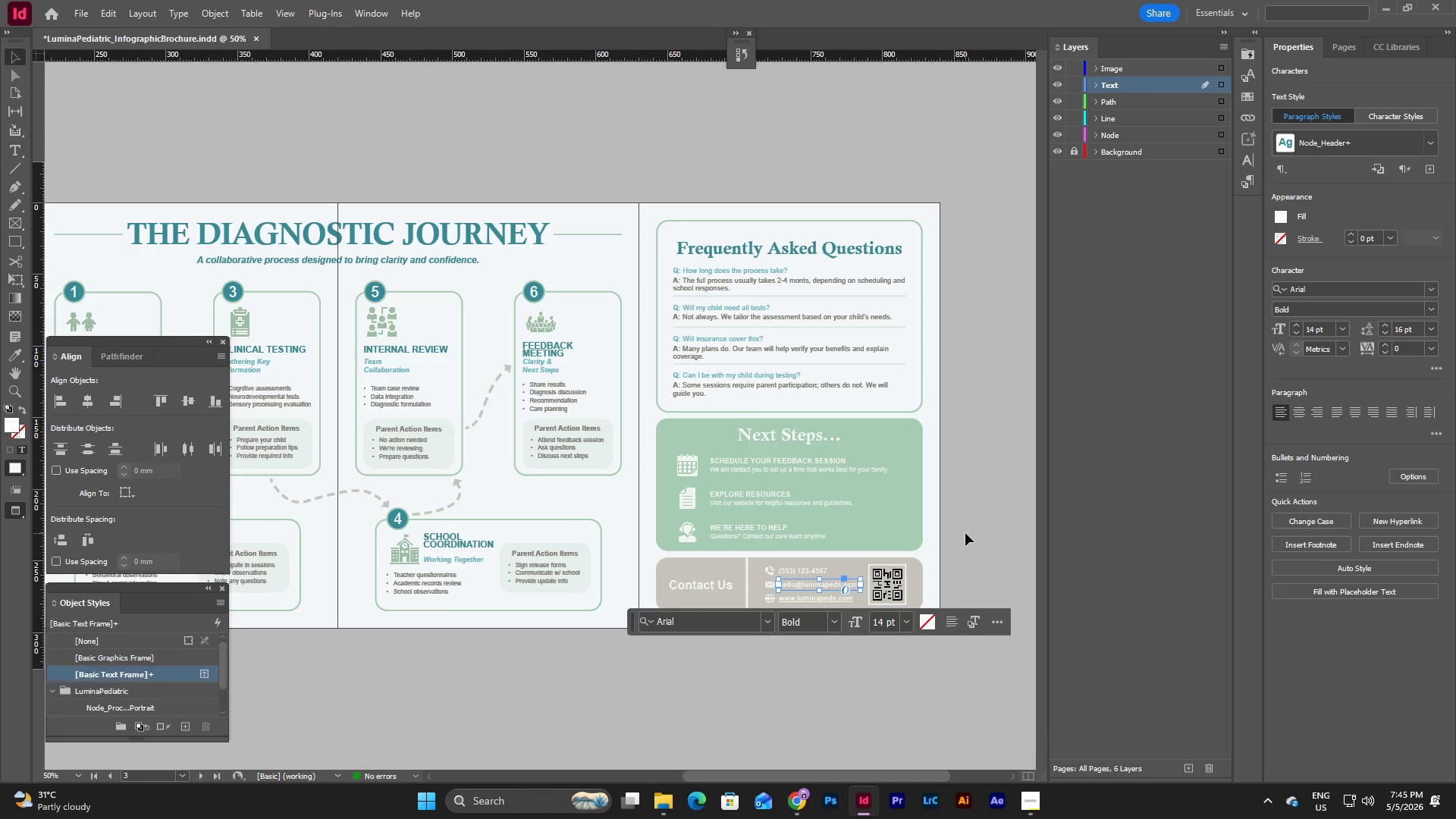 
key(Escape)
 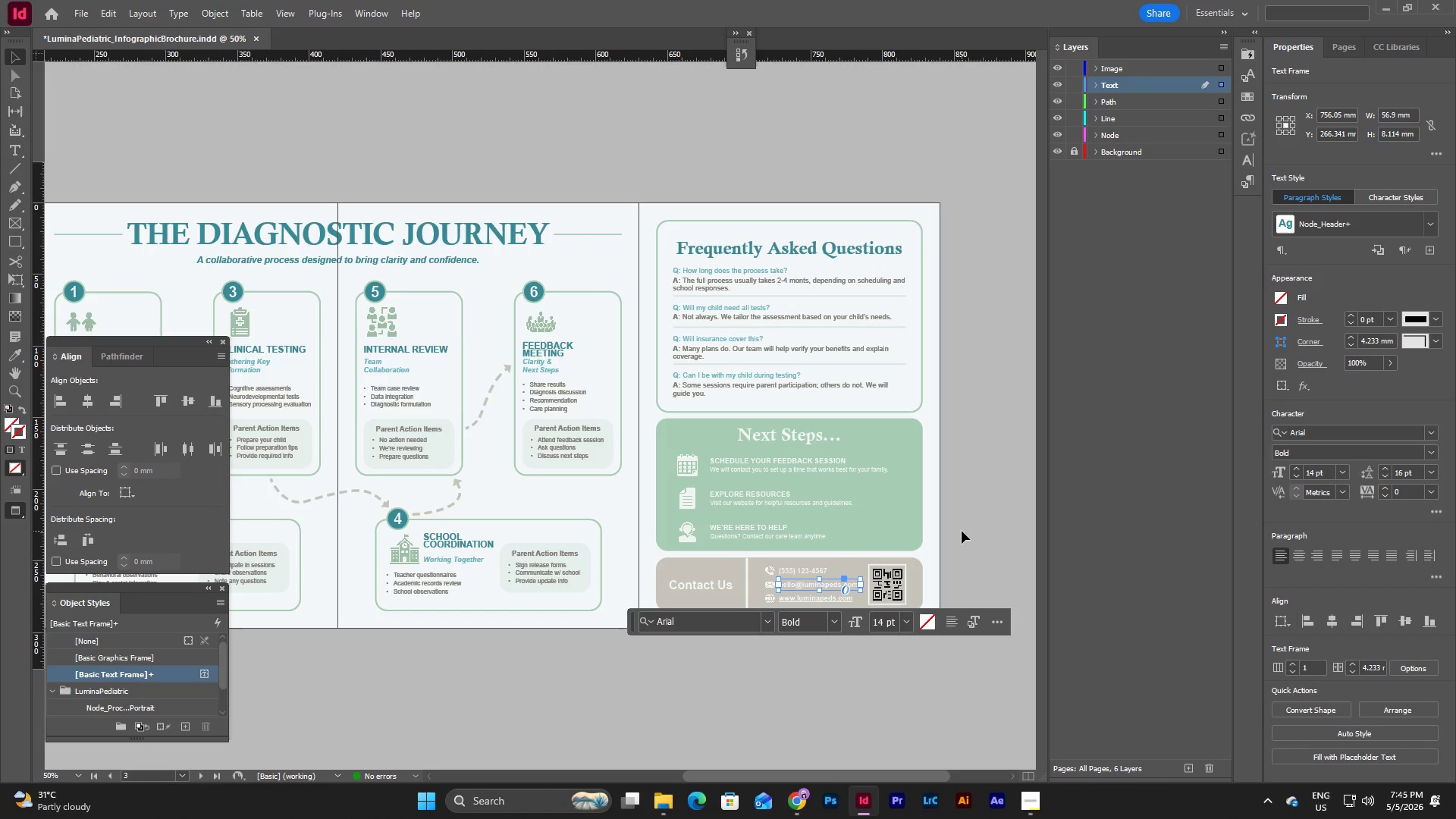 
key(Escape)
 